 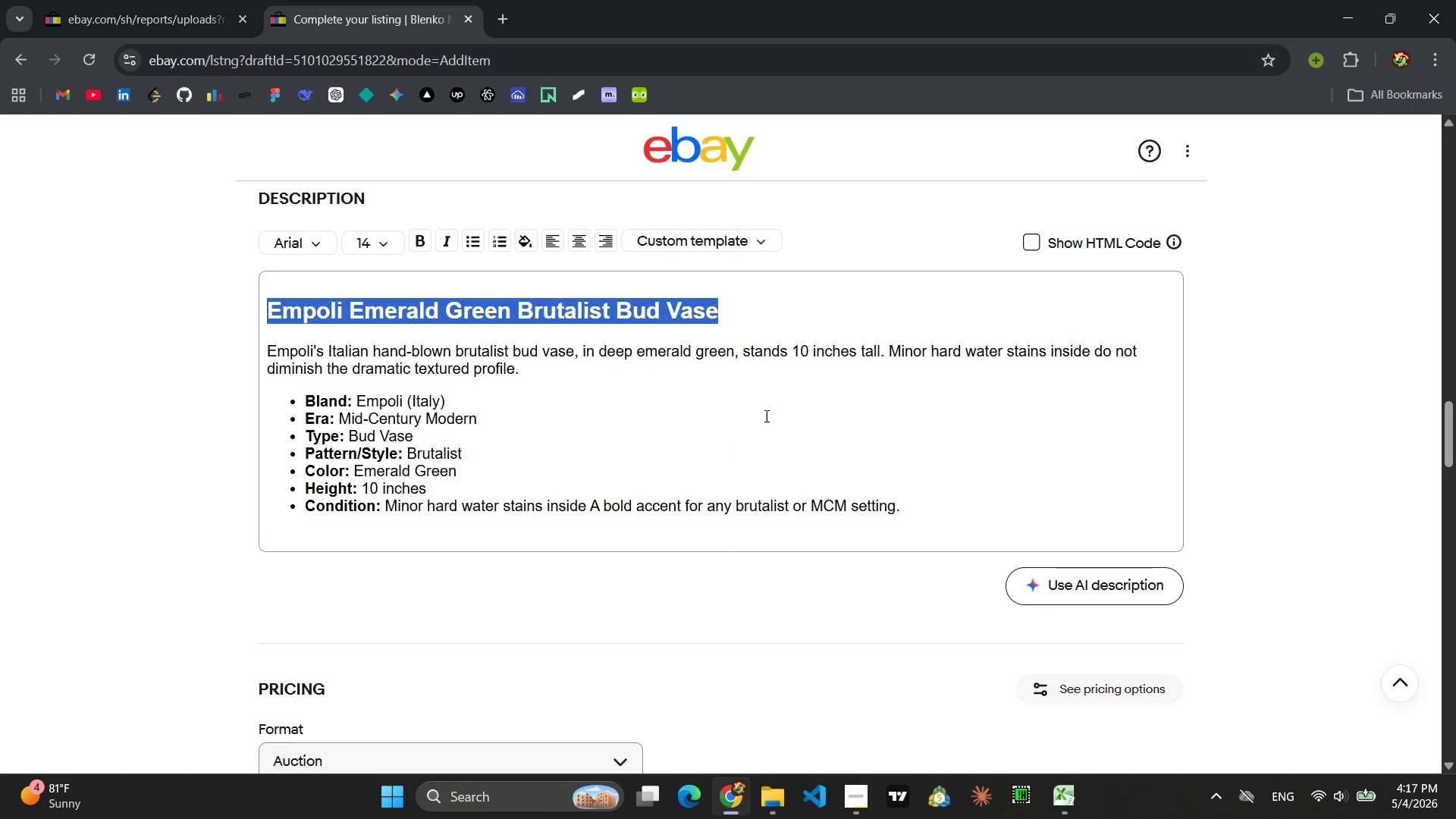 
type(Murano Aquamarine Freeform Glass Scu)
 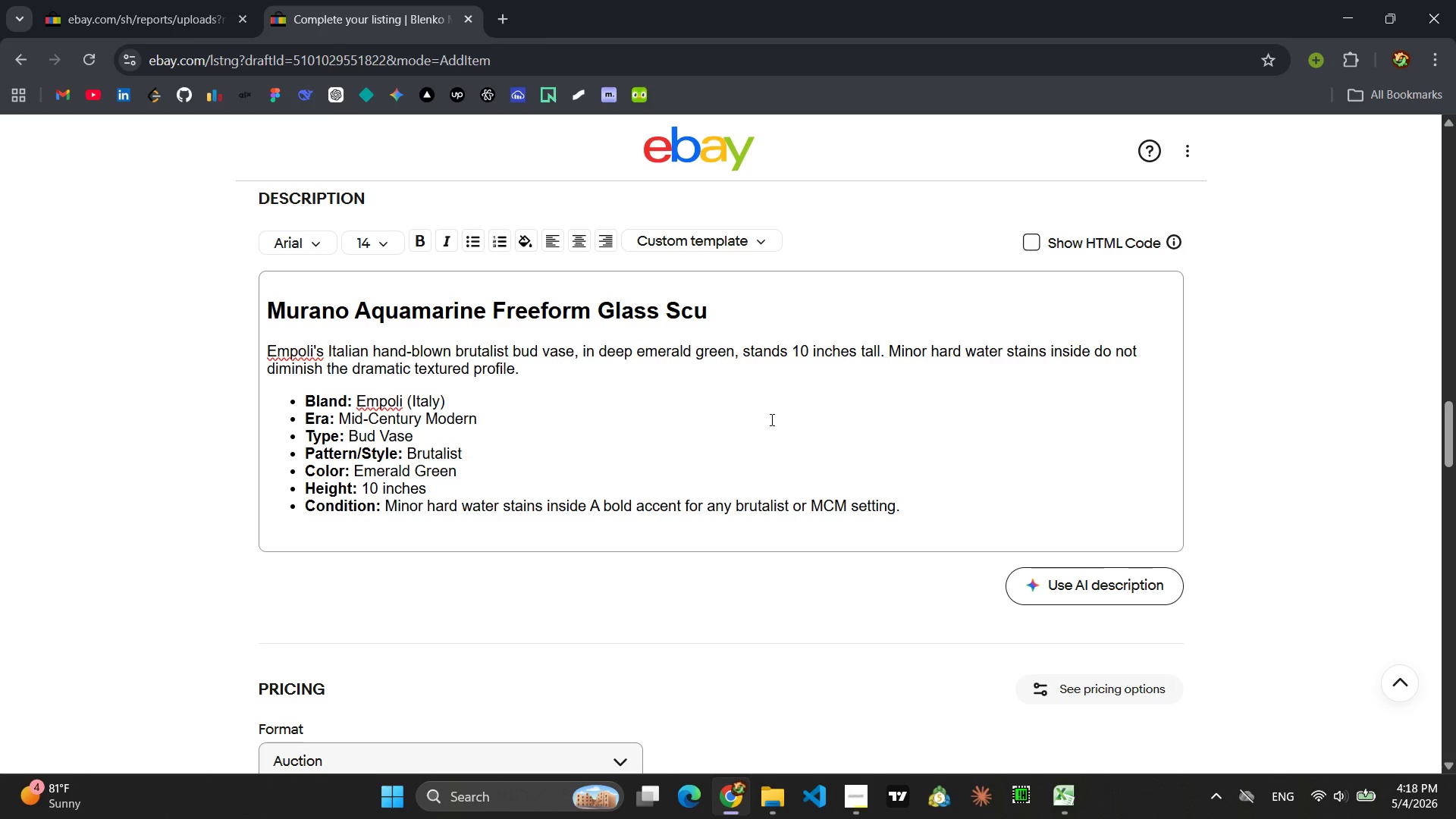 
type(lpture )
 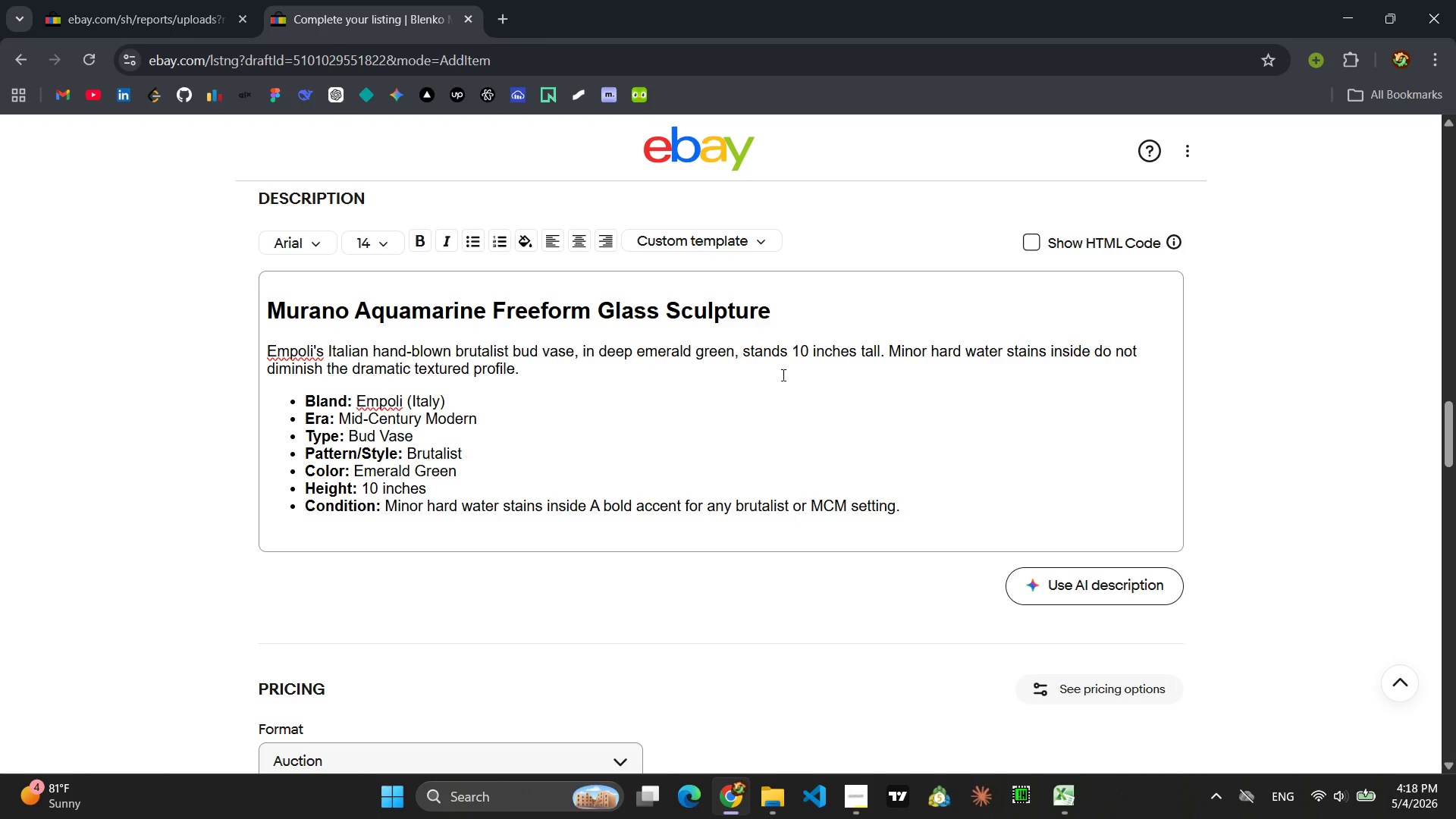 
left_click_drag(start_coordinate=[526, 367], to_coordinate=[271, 350])
 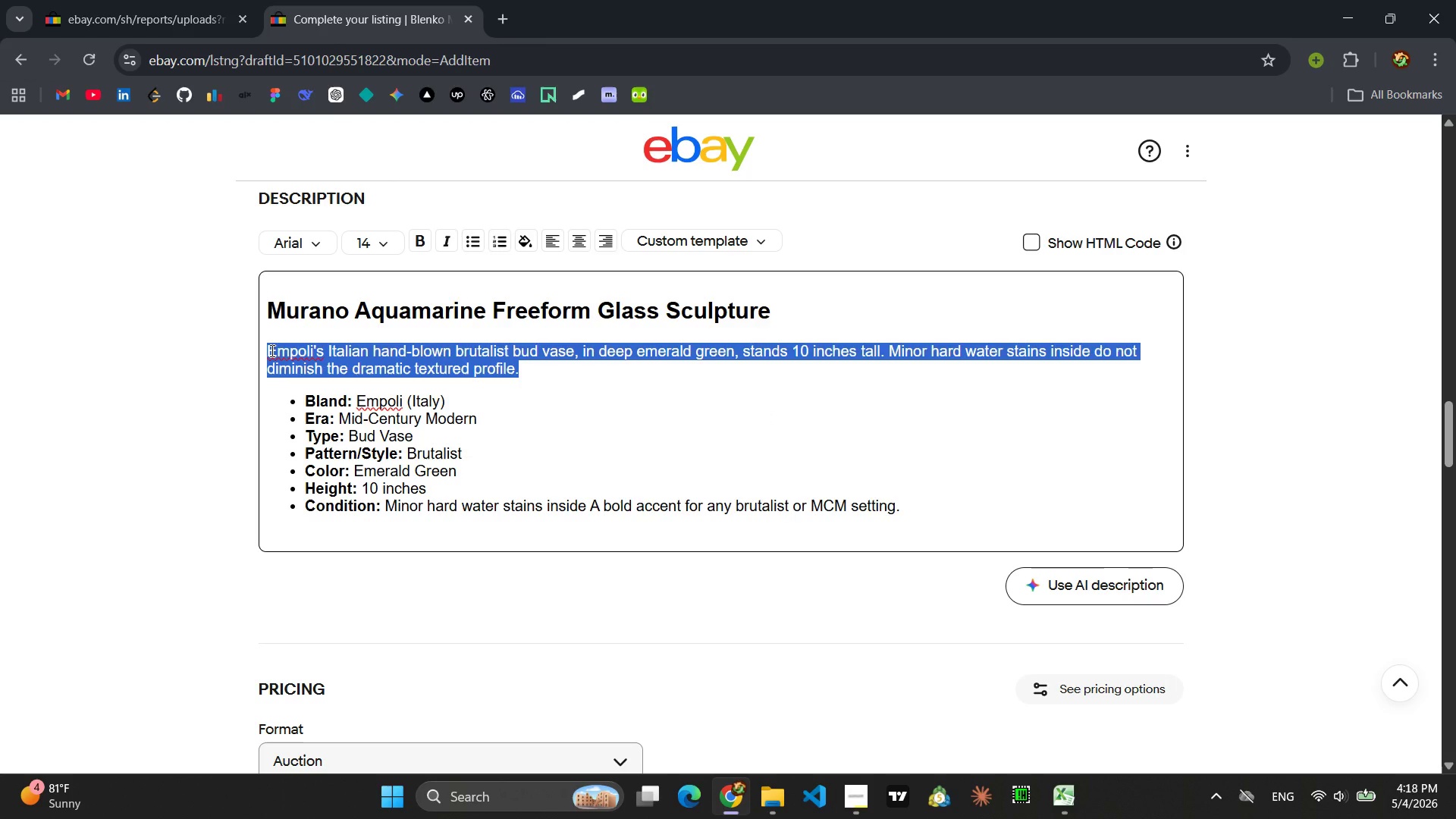 
type(Murano artisans hand-blew this aquamarine freefrom )
key(Backspace)
key(Backspace)
key(Backspace)
key(Backspace)
type(orm scula)
key(Backspace)
type(pture, n)
key(Backspace)
type(an 8-inch Mid-Centr)
key(Backspace)
type(ury Italian masterpiece. A tiny edge chip is barely noticeable, leaving its organic beatu)
key(Backspace)
key(Backspace)
type(uty fully intact )
key(Backspace)
type(.)
 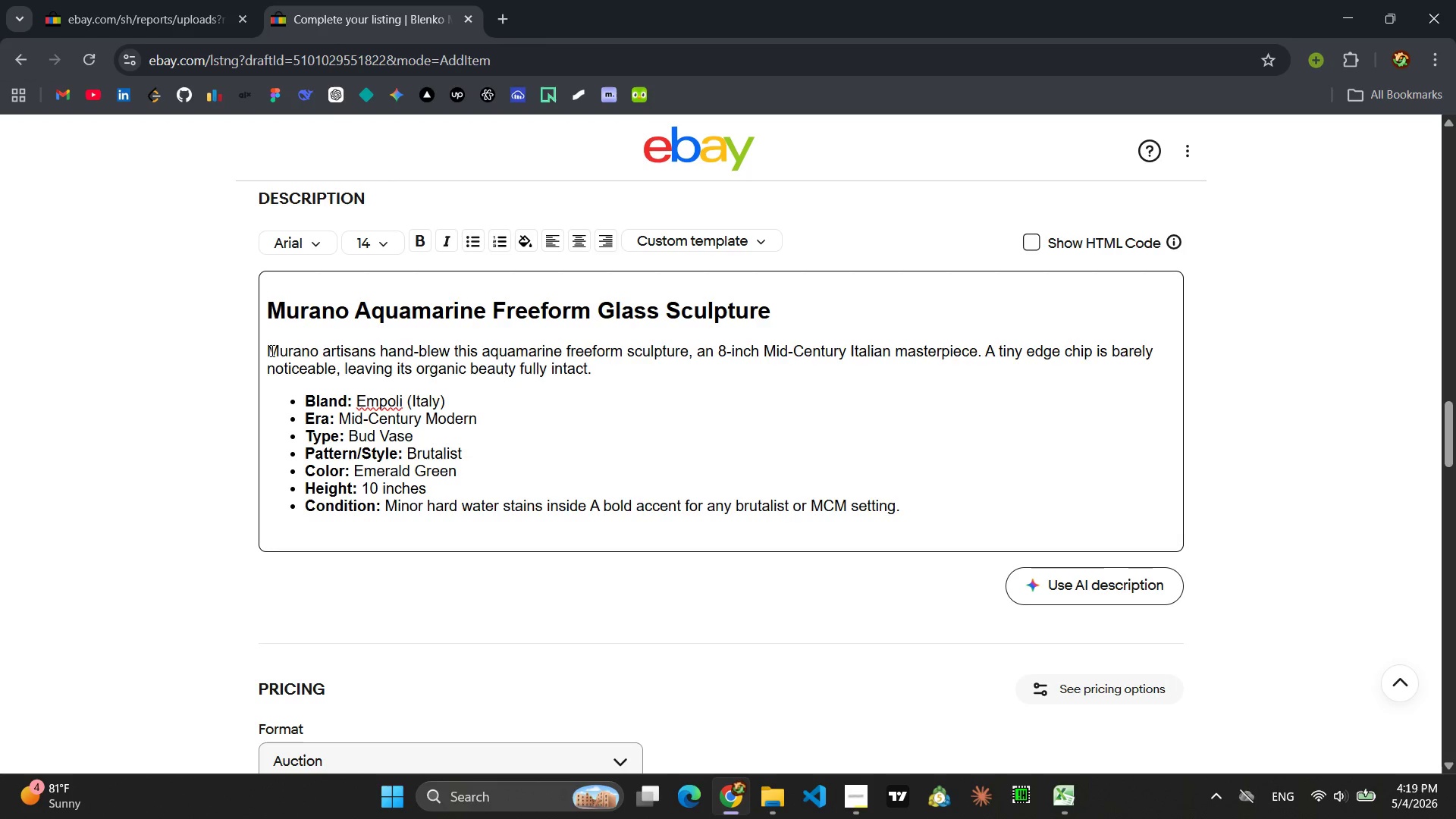 
wait(8.67)
 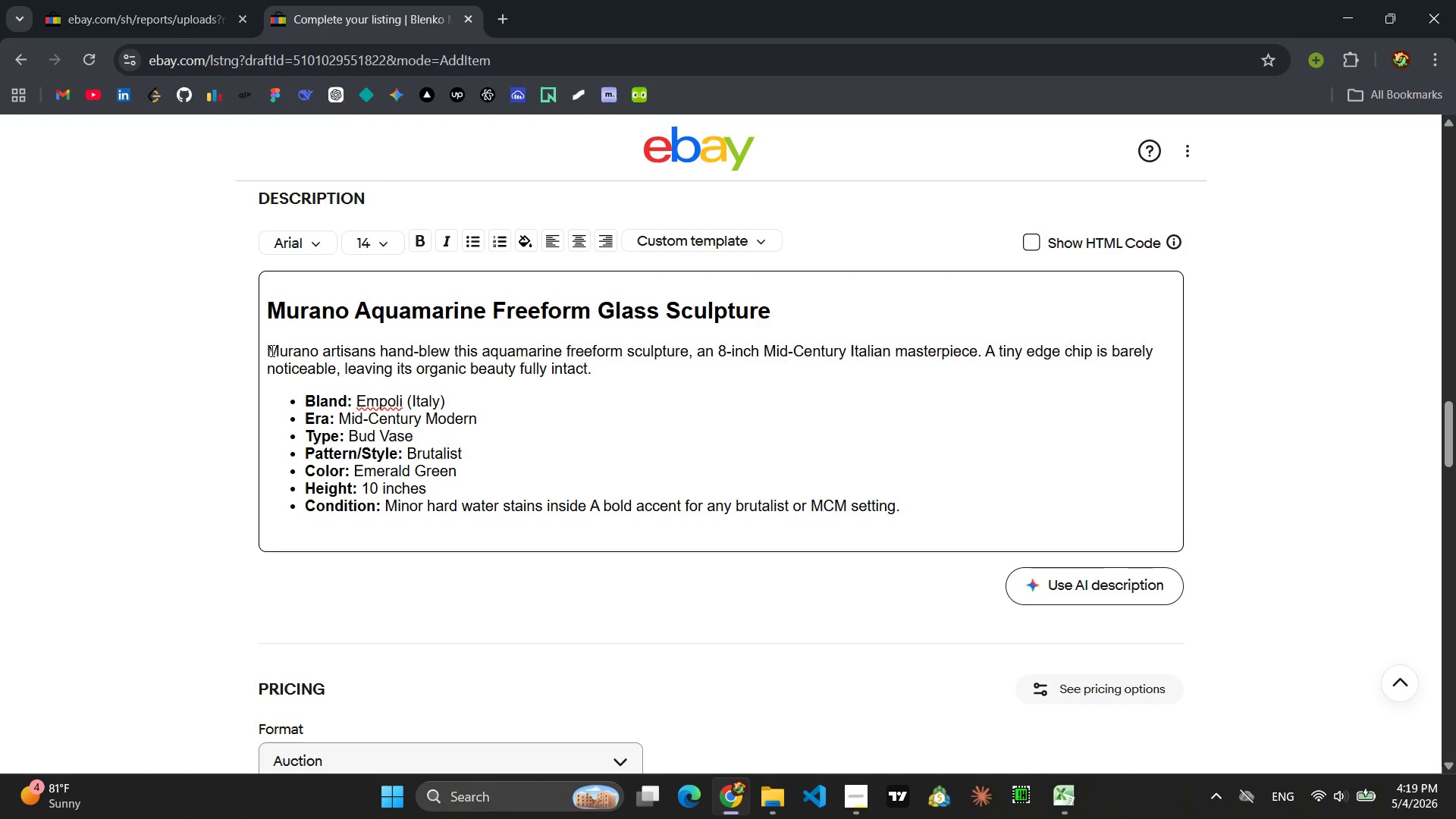 
left_click_drag(start_coordinate=[450, 400], to_coordinate=[355, 401])
 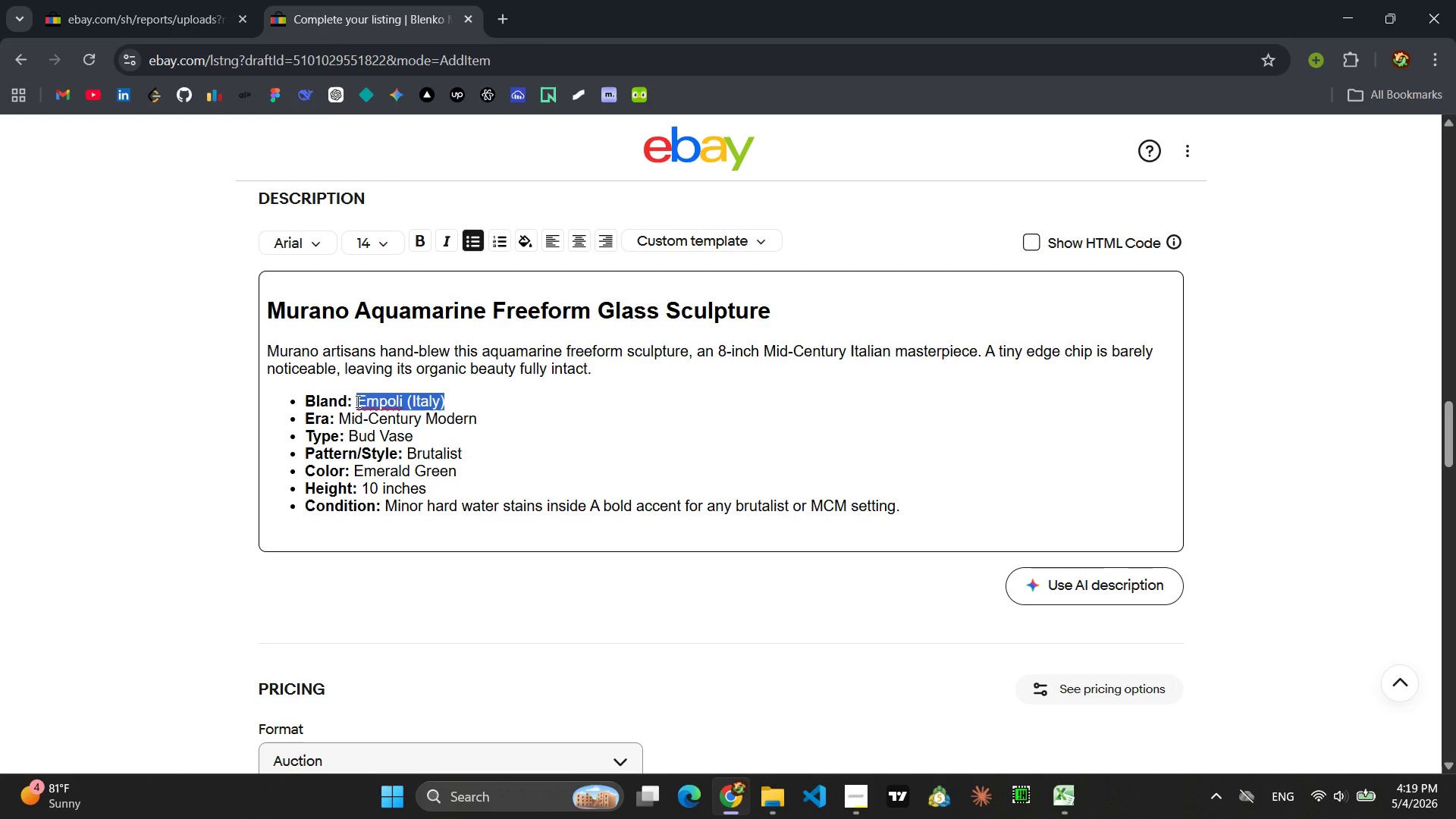 
type(Murano (Italy))
 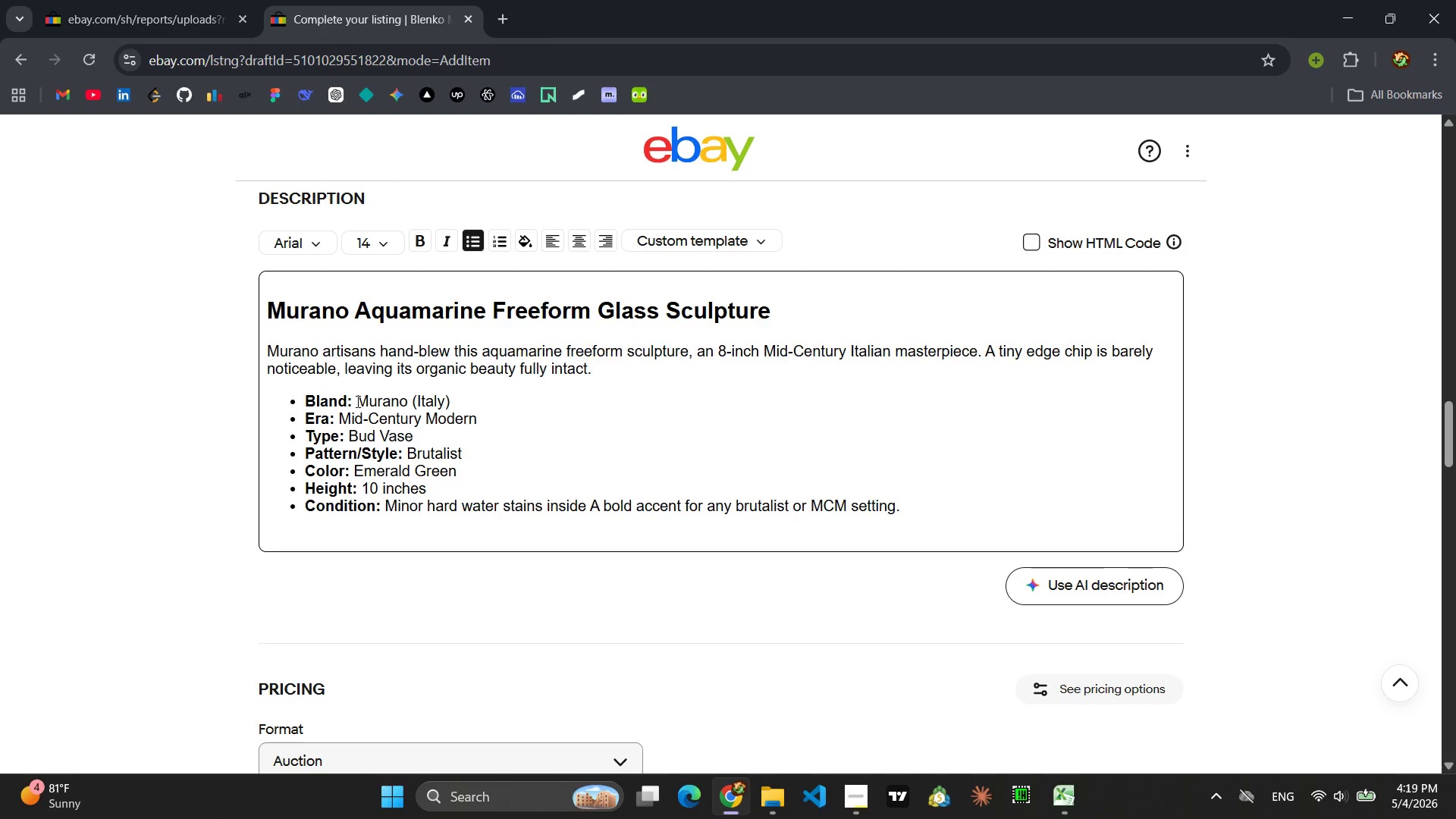 
left_click_drag(start_coordinate=[415, 437], to_coordinate=[348, 443])
 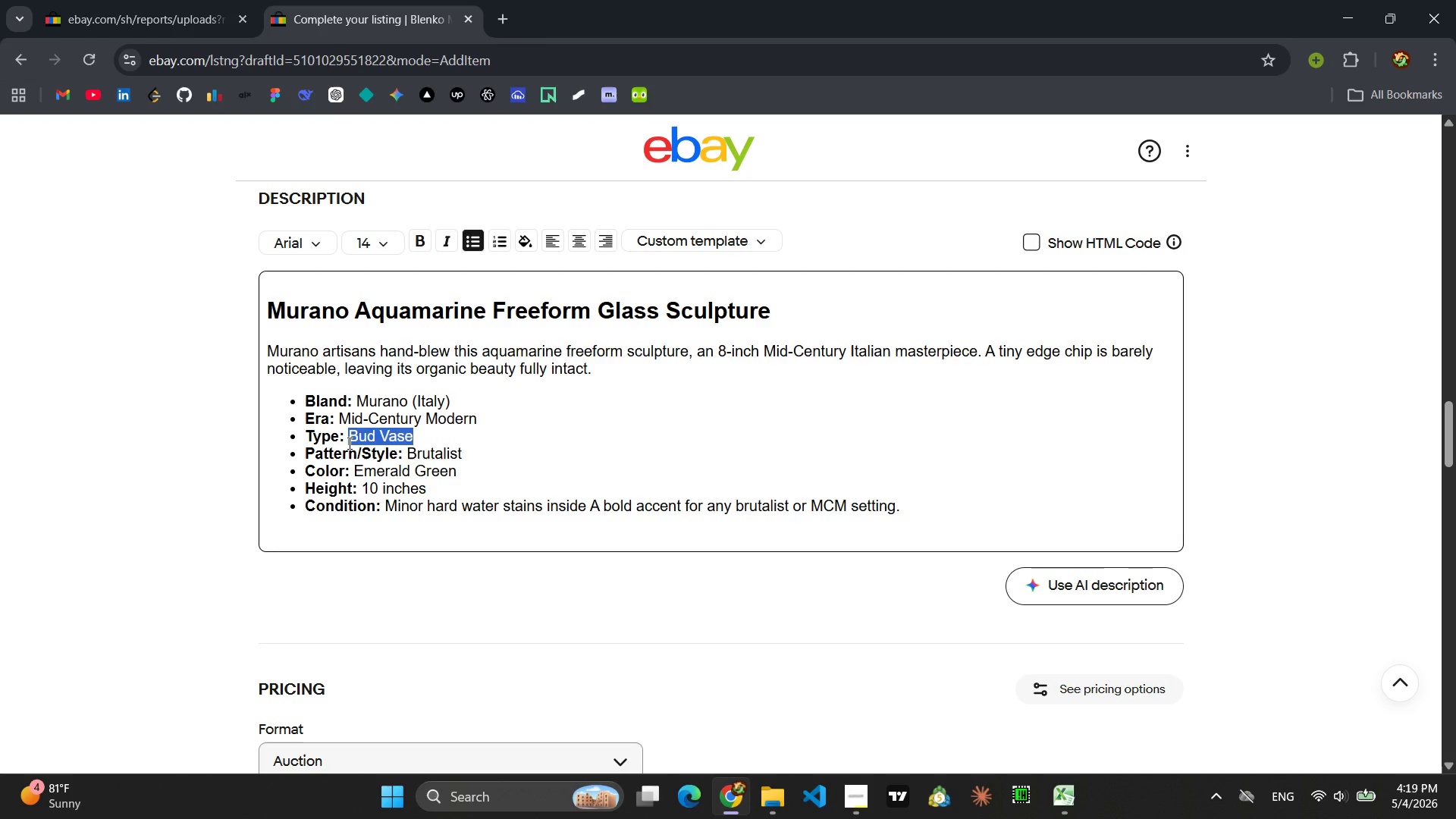 
type(Sculpture)
 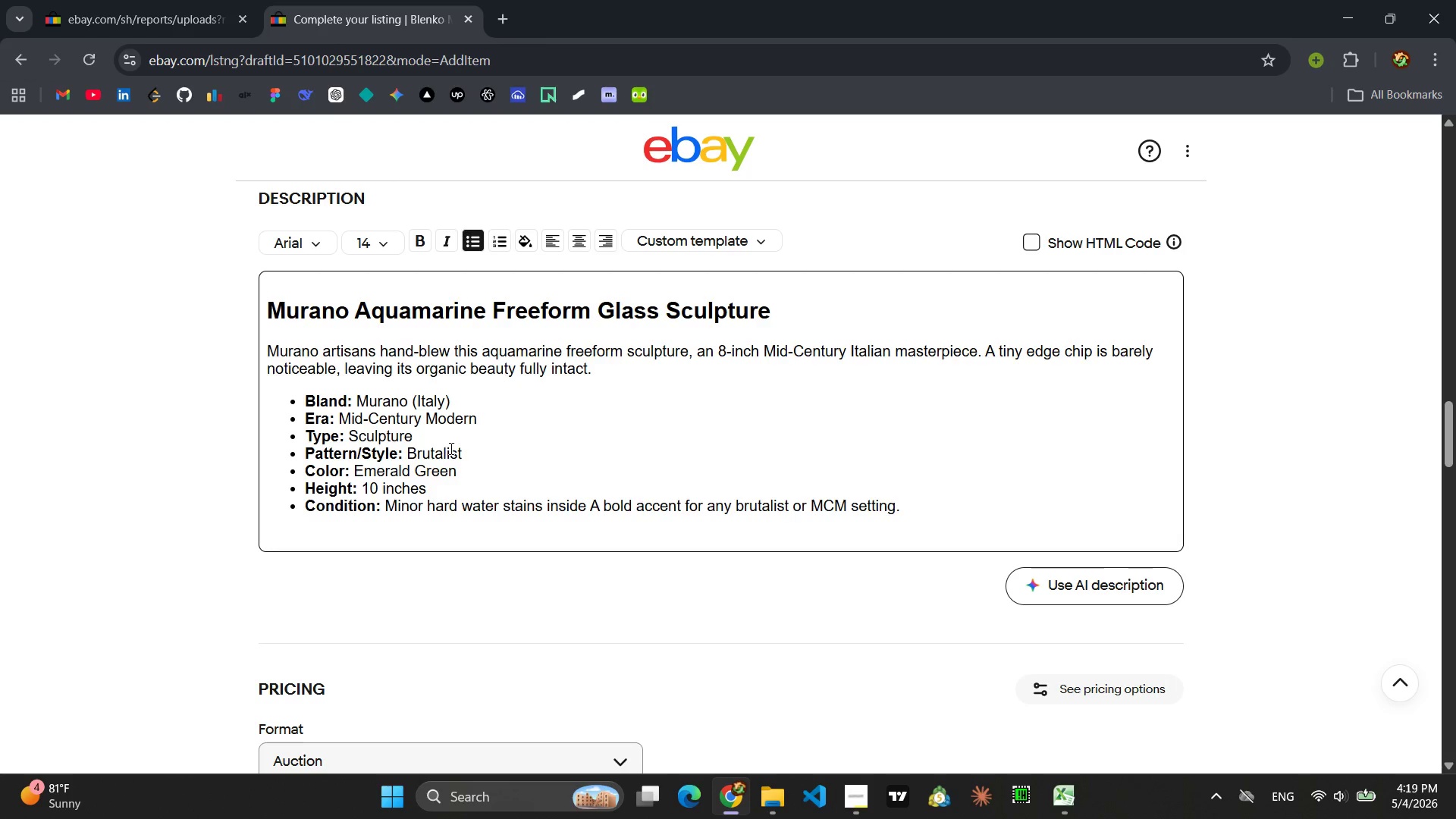 
left_click_drag(start_coordinate=[469, 450], to_coordinate=[410, 457])
 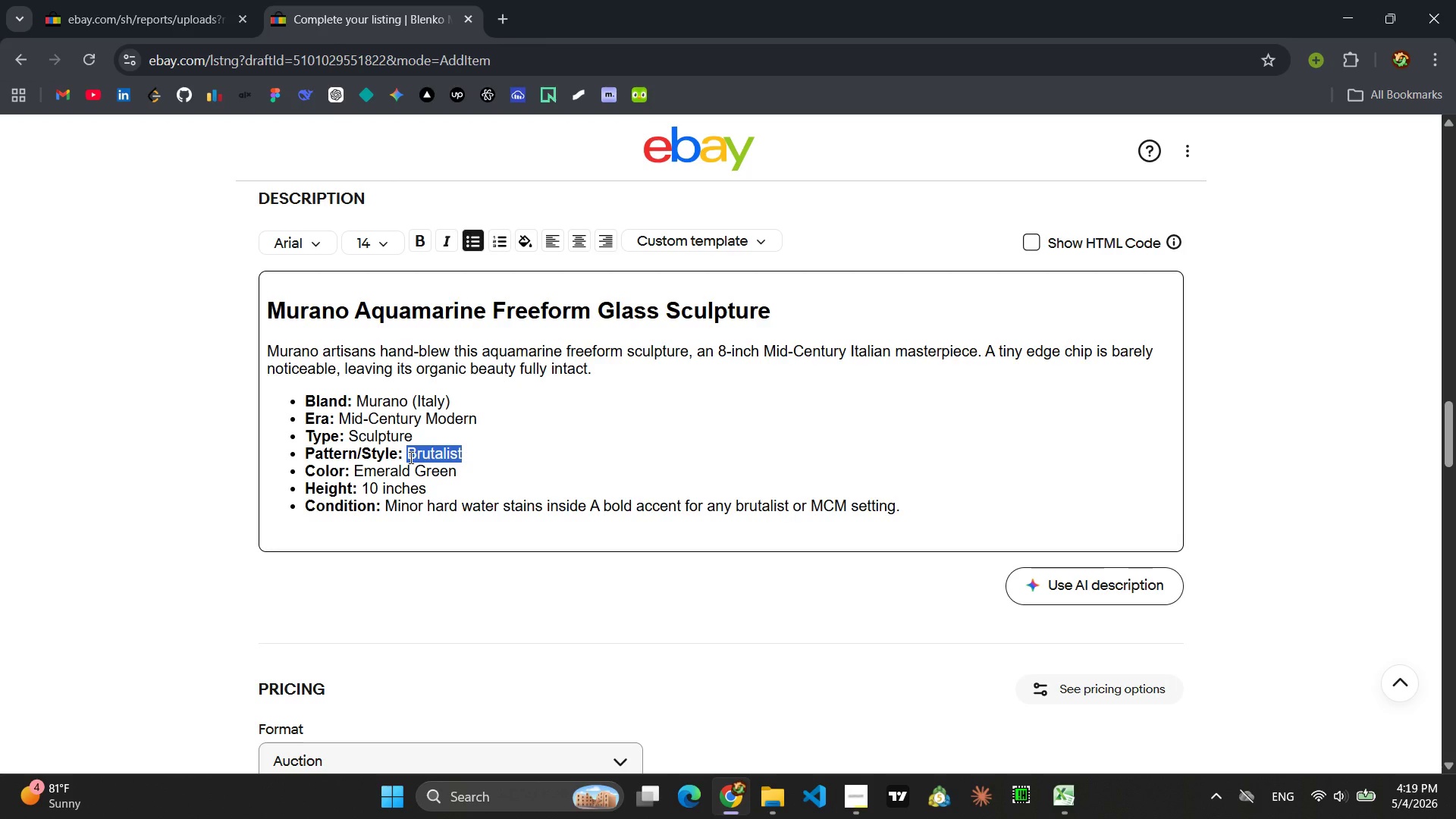 
type(Freeform)
 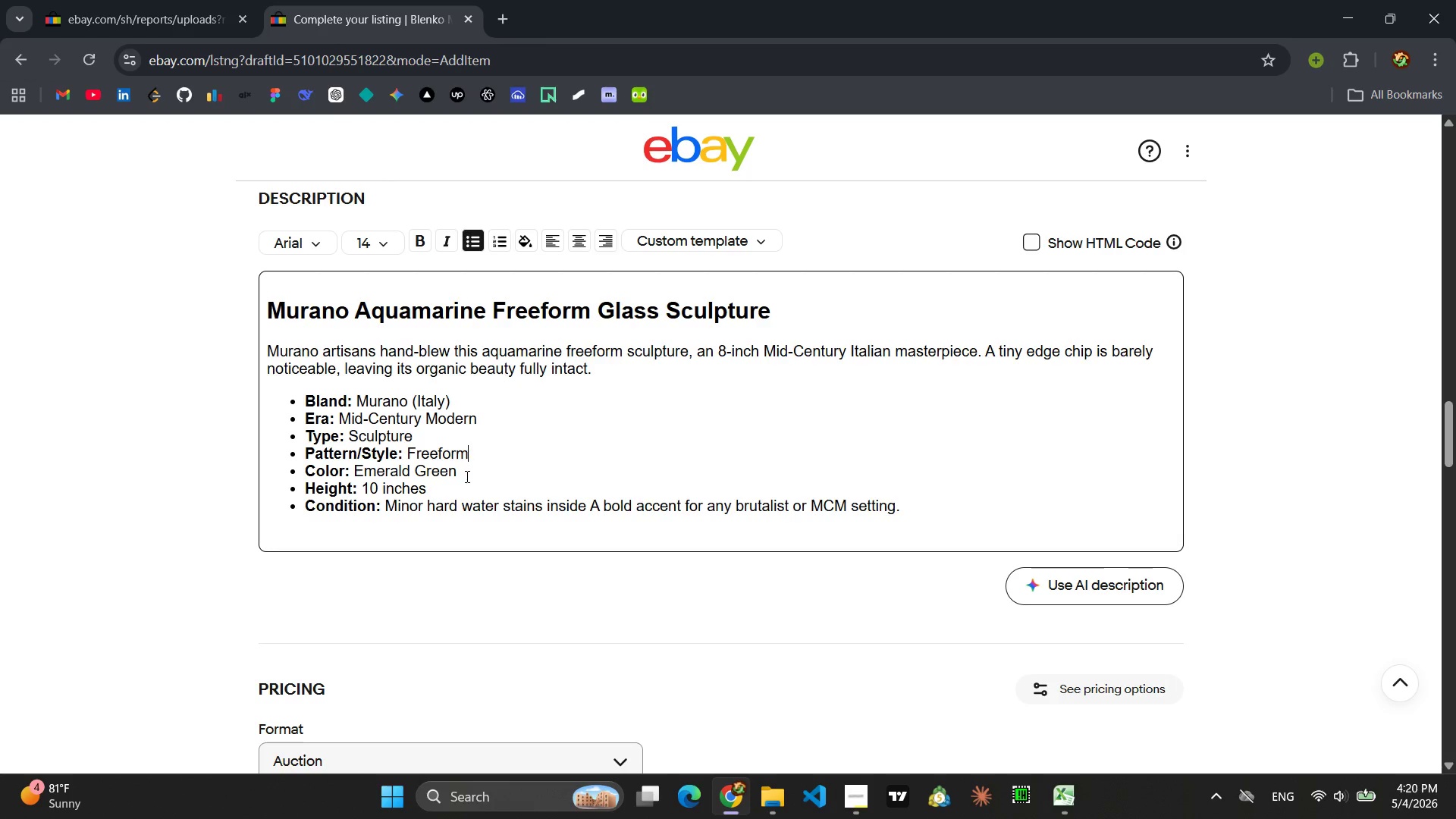 
wait(5.67)
 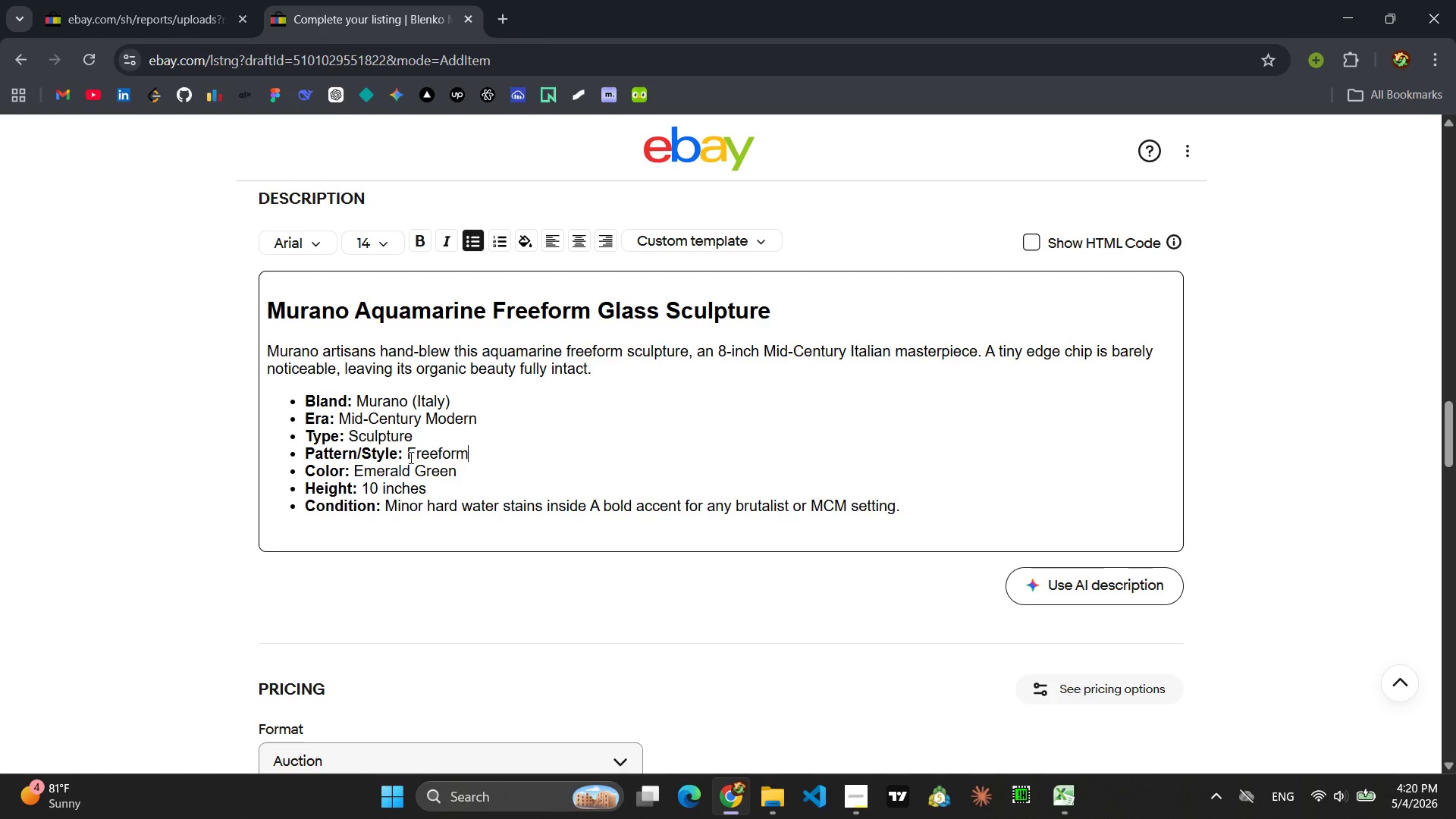 
left_click_drag(start_coordinate=[467, 472], to_coordinate=[356, 473])
 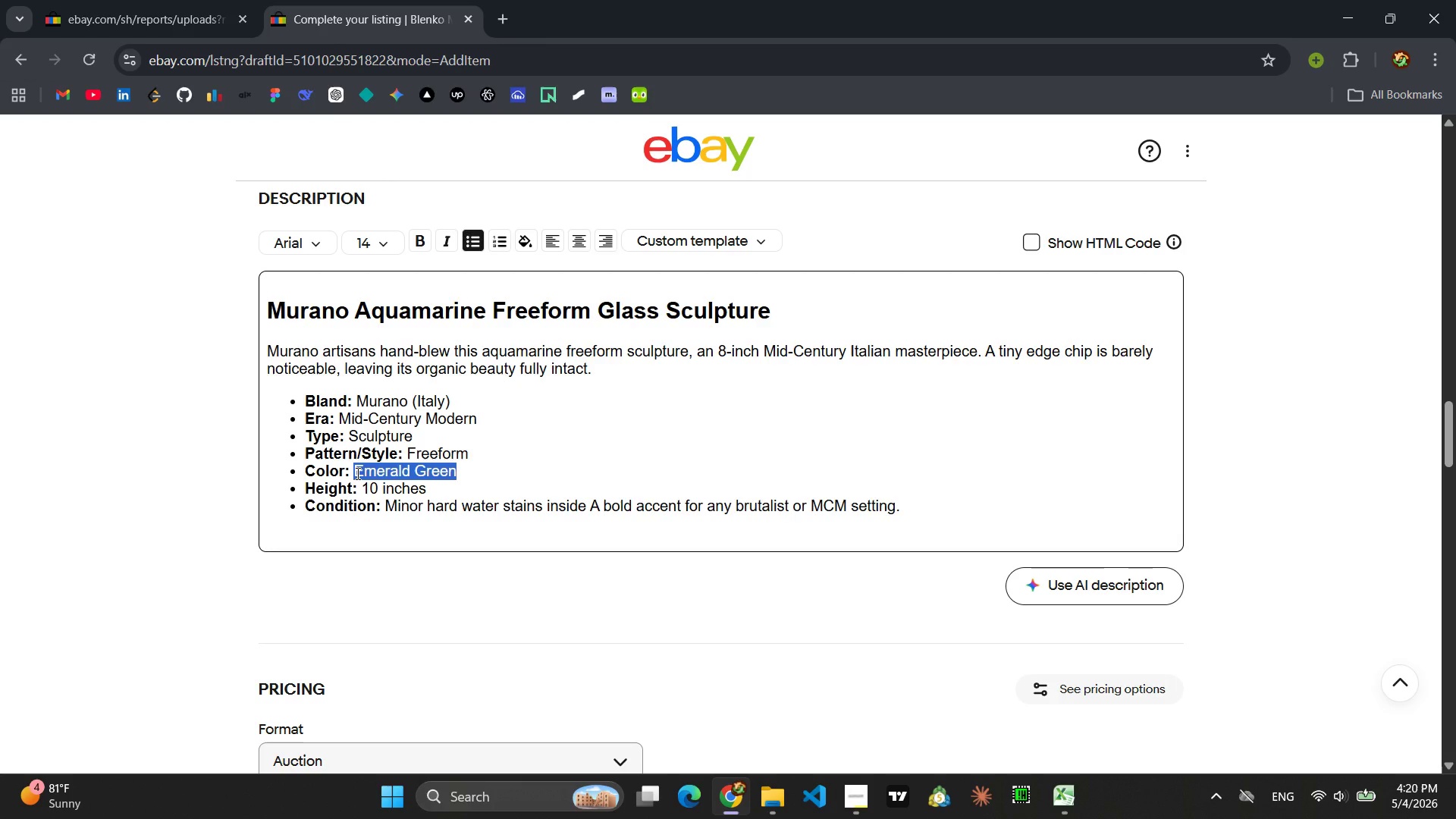 
type(Aquamarine)
 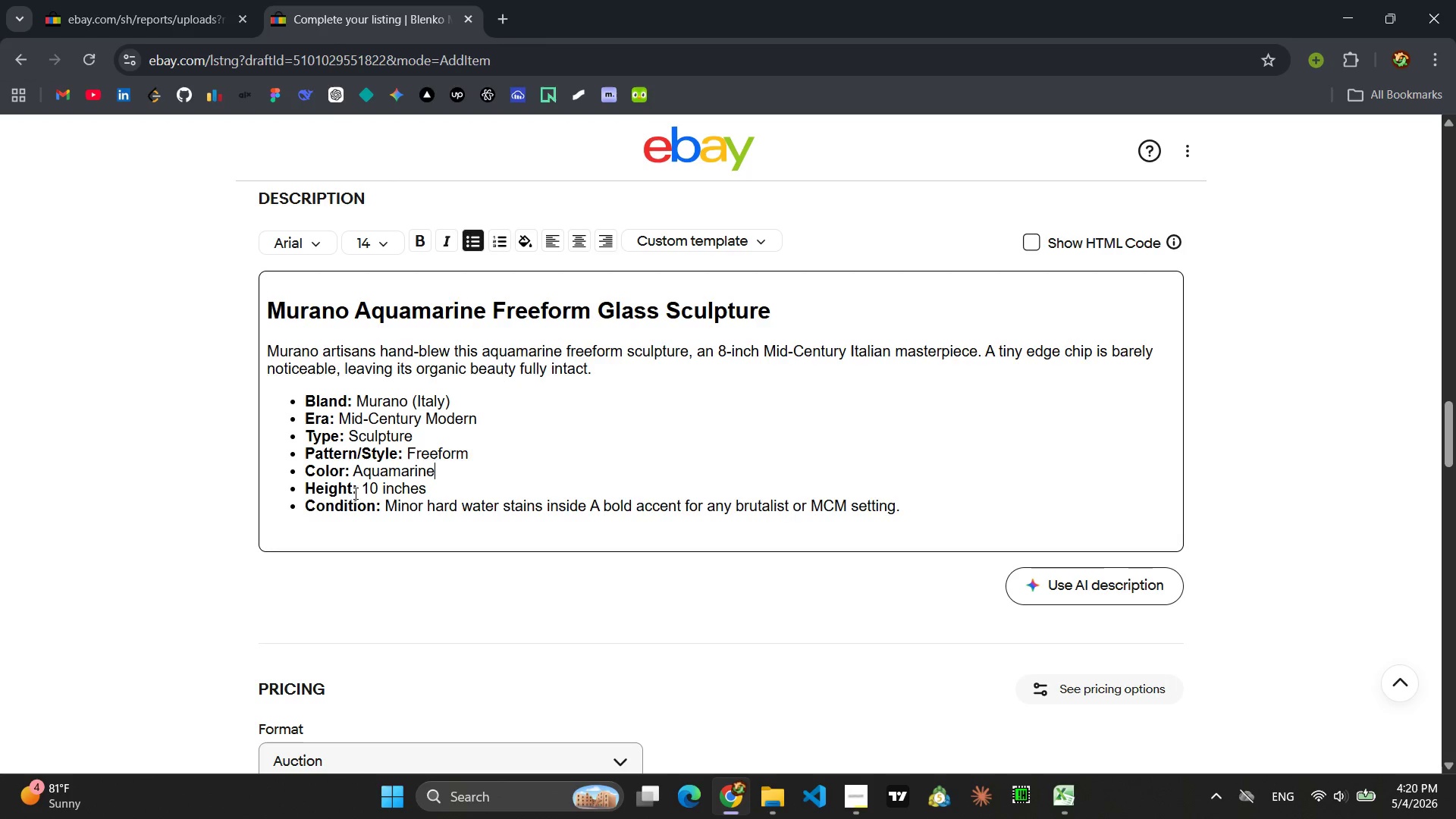 
left_click_drag(start_coordinate=[378, 485], to_coordinate=[364, 486])
 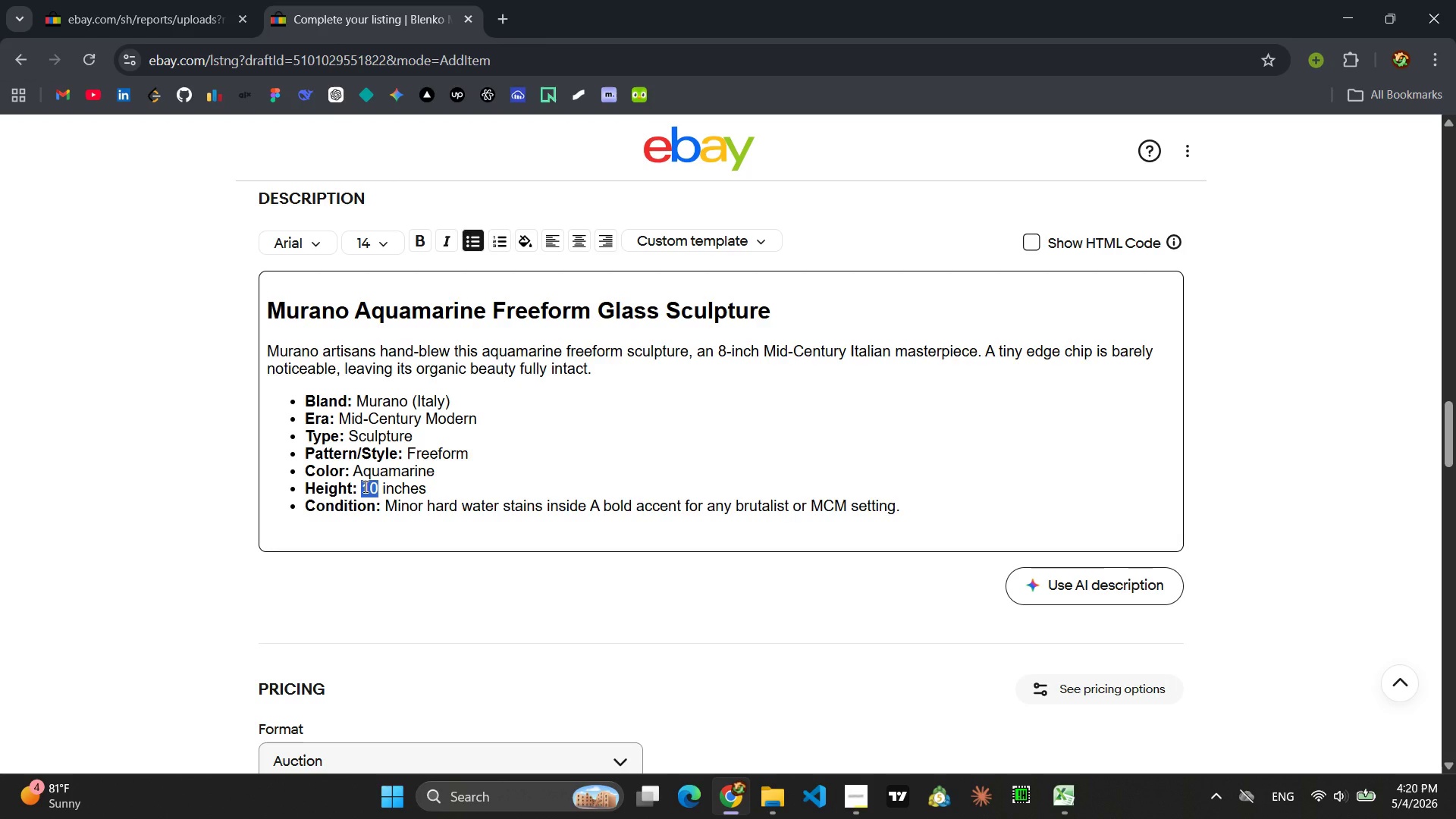 
key(8)
 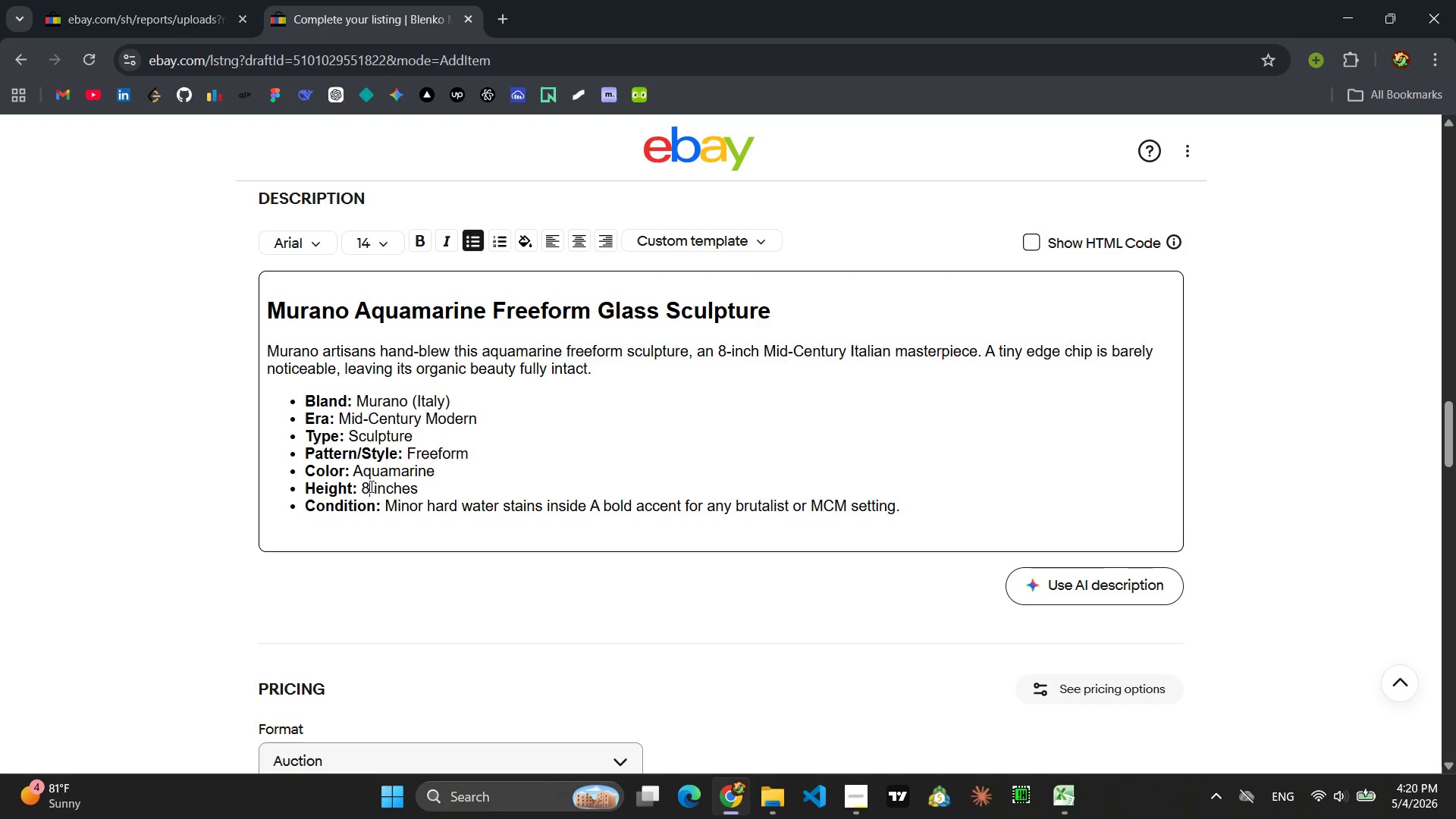 
left_click_drag(start_coordinate=[912, 504], to_coordinate=[385, 518])
 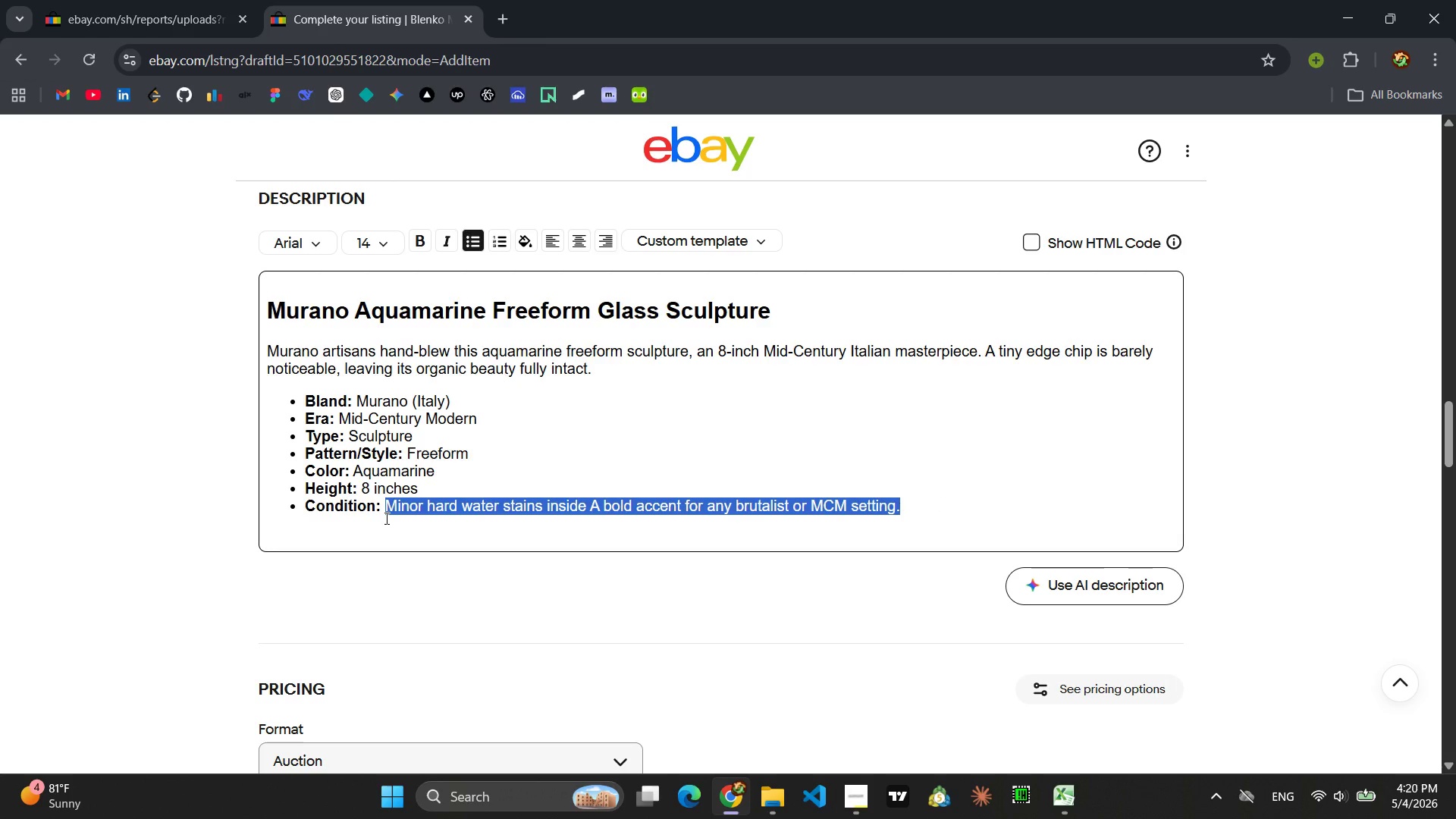 
type(Tiny chips)
key(Backspace)
type( on one edge a )
key(Backspace)
key(Backspace)
type(a p)
key(Backspace)
key(Backspace)
key(Backspace)
type(A pure ep)
key(Backspace)
type(xpression of italia)
key(Backspace)
key(Backspace)
key(Backspace)
key(Backspace)
key(Backspace)
key(Backspace)
type(Italina)
key(Backspace)
key(Backspace)
type(an glass artistry )
 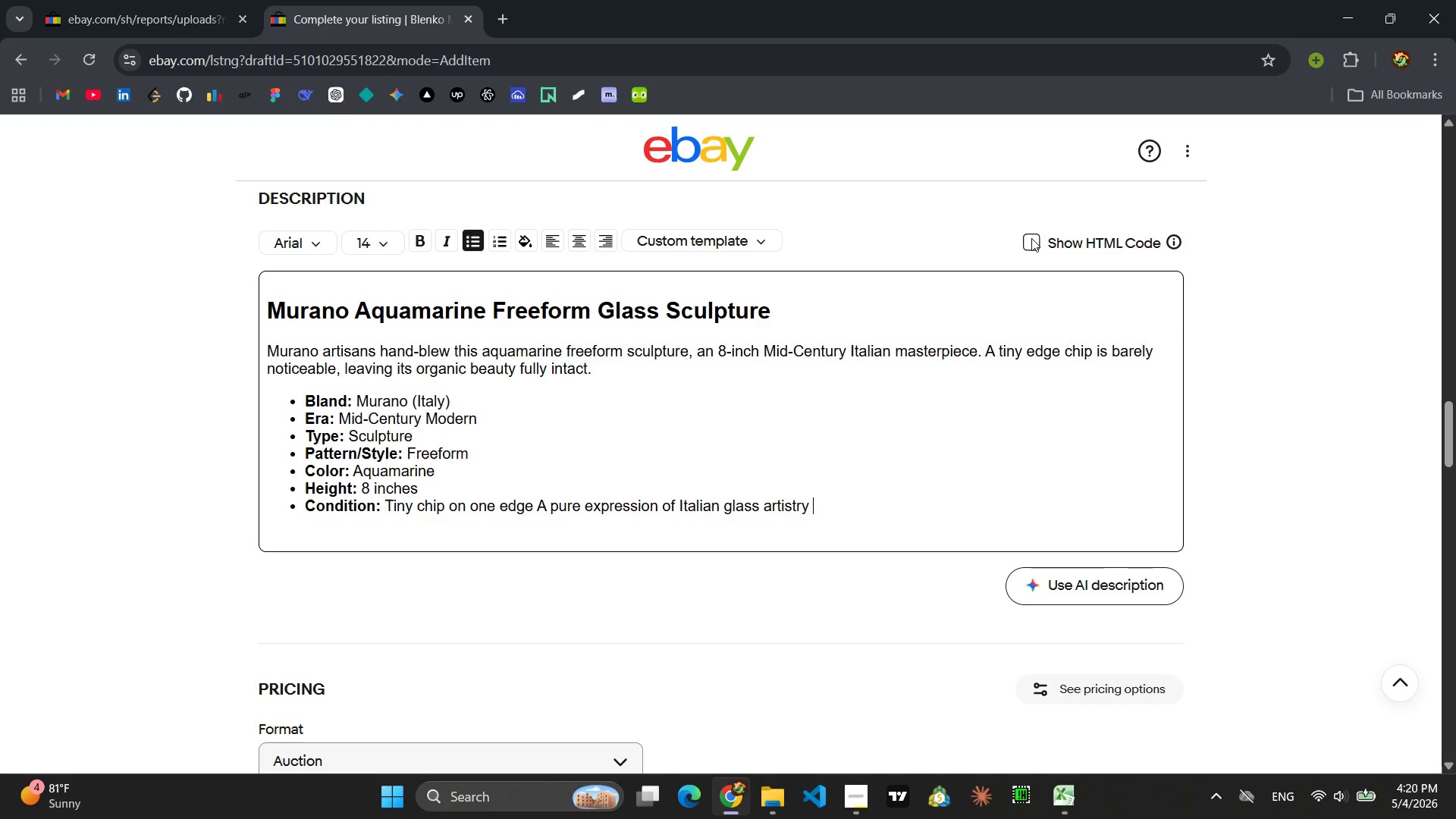 
left_click([515, 318])
 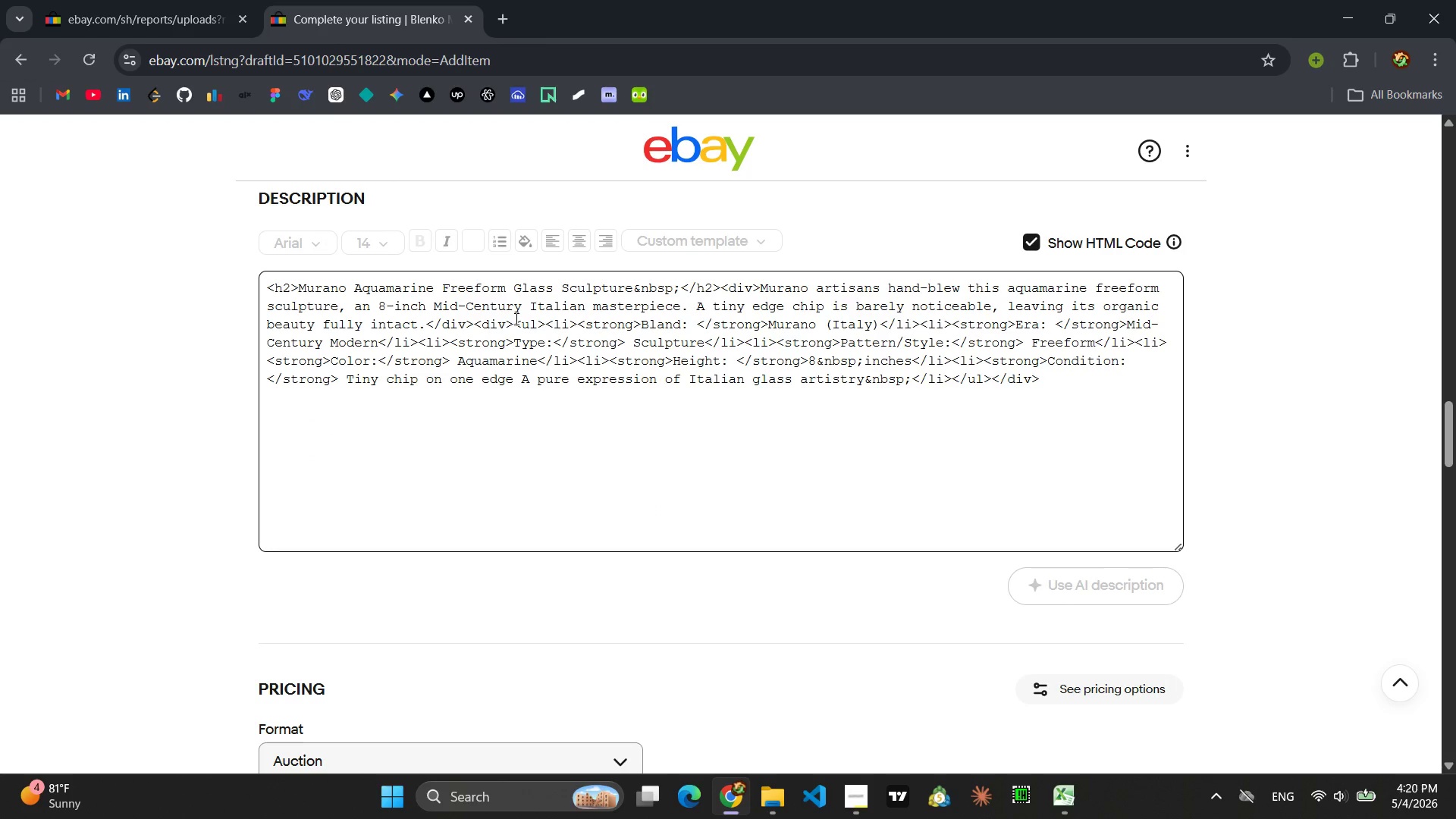 
key(Control+A)
 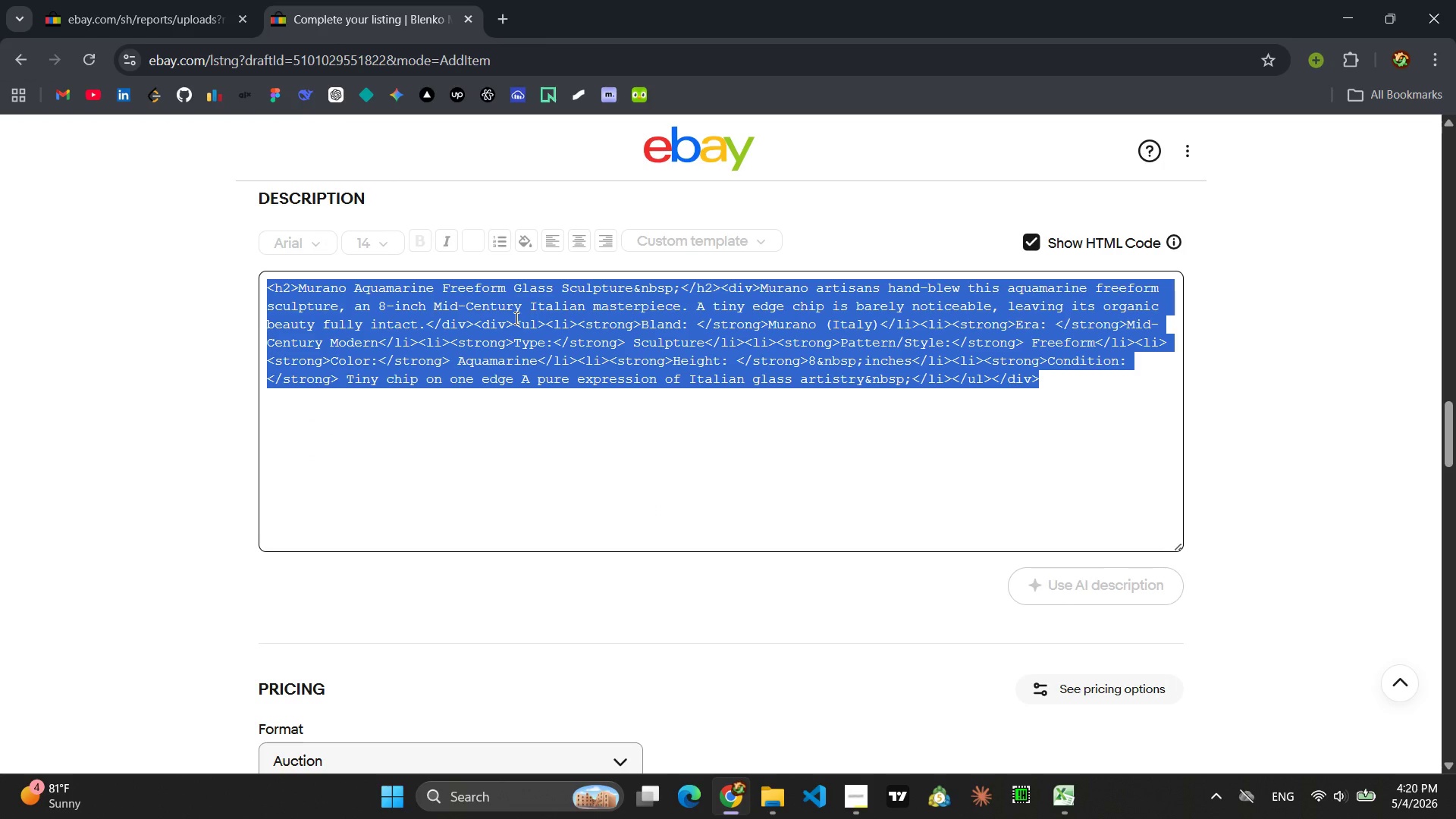 
key(Control+C)
 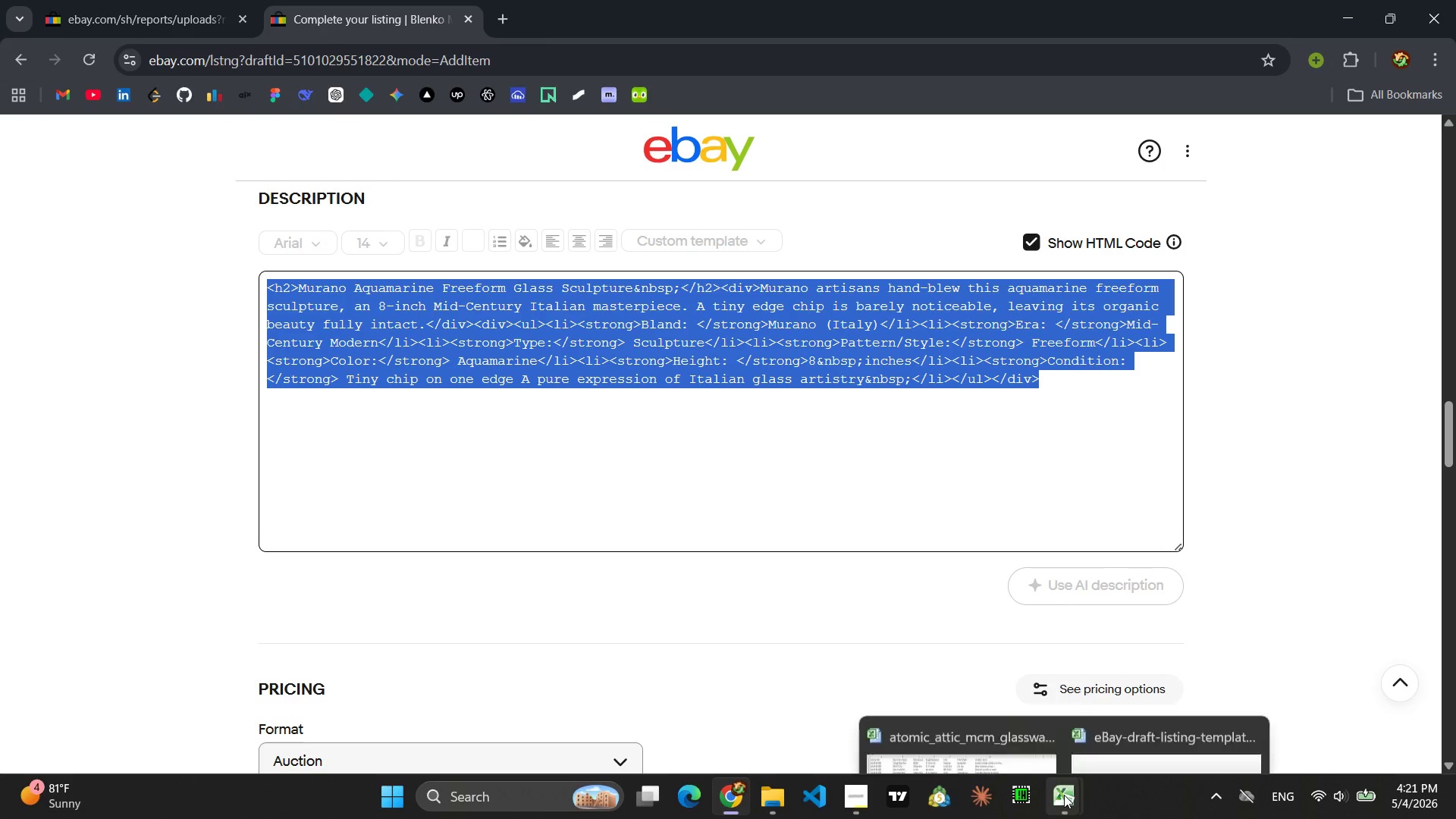 
left_click([1156, 735])
 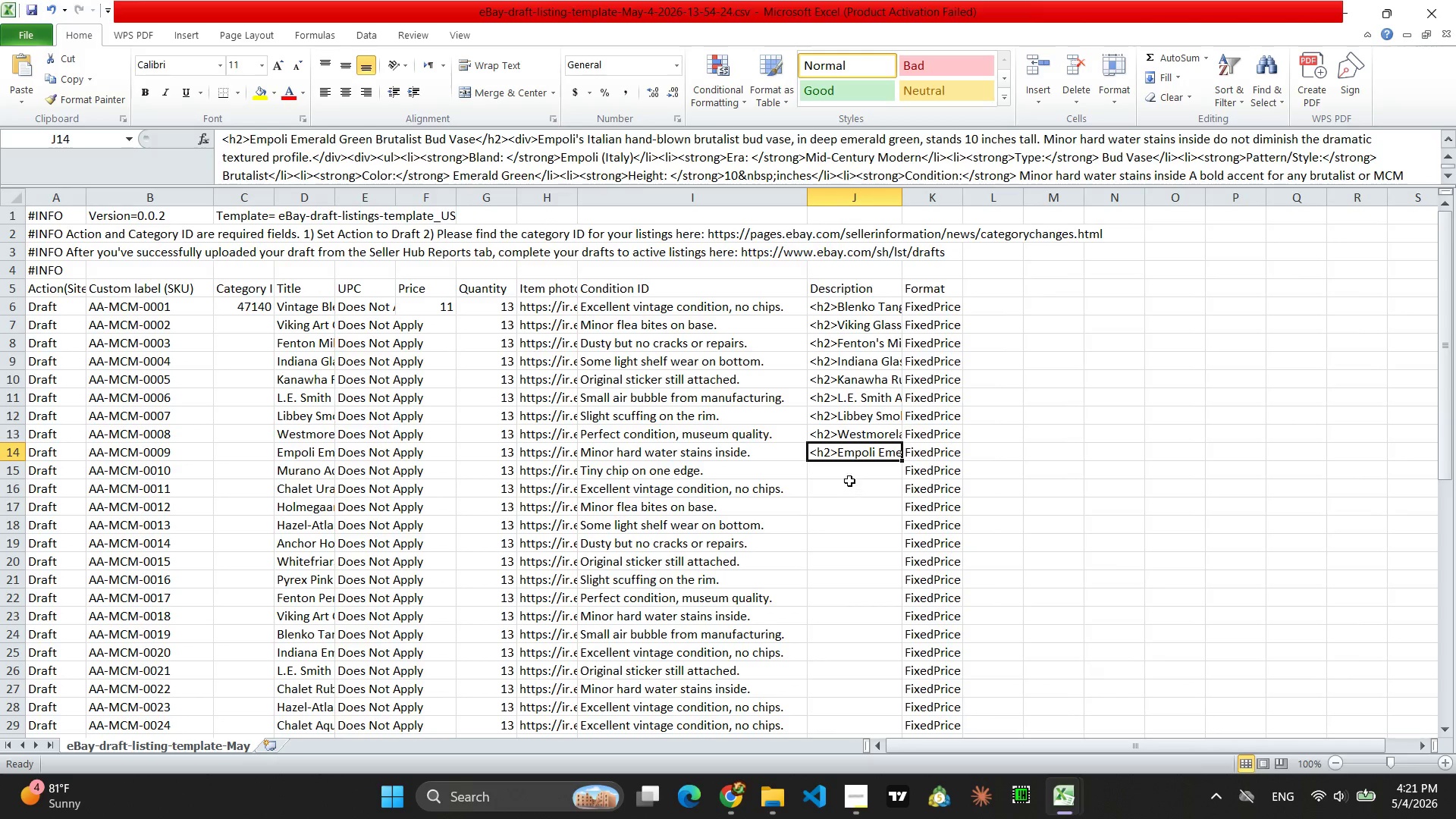 
left_click([840, 475])
 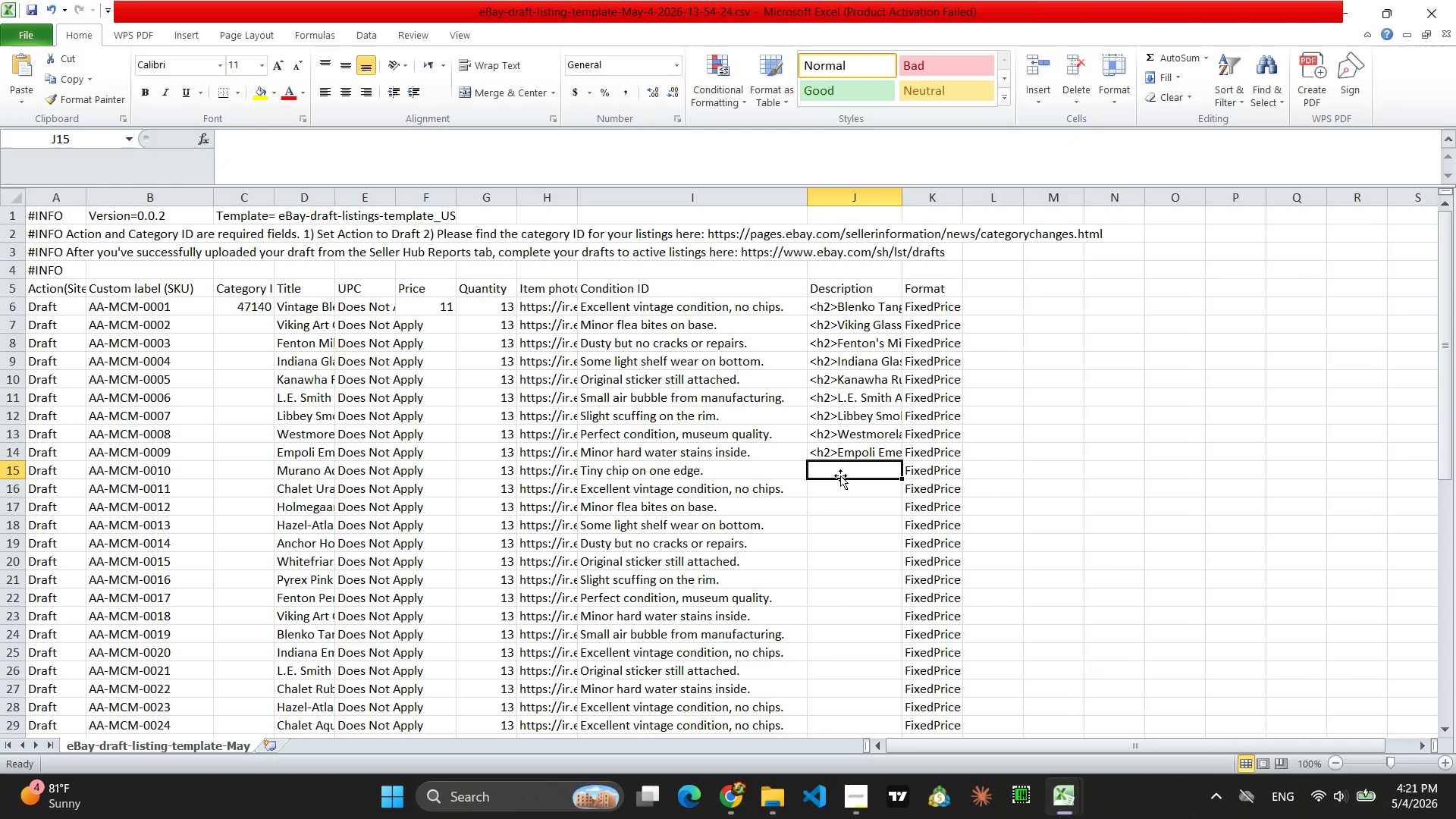 
key(Control+V)
 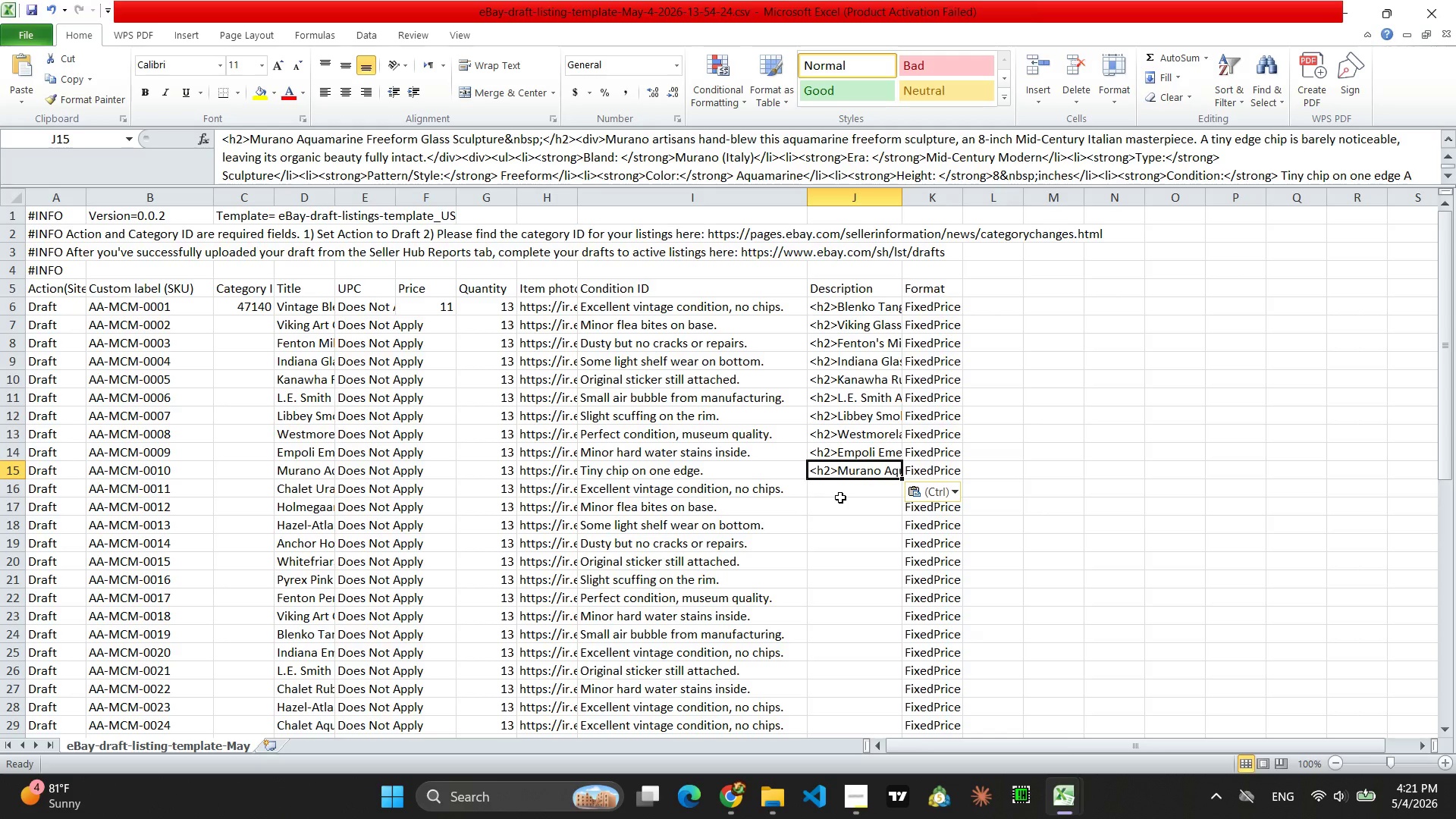 
wait(5.48)
 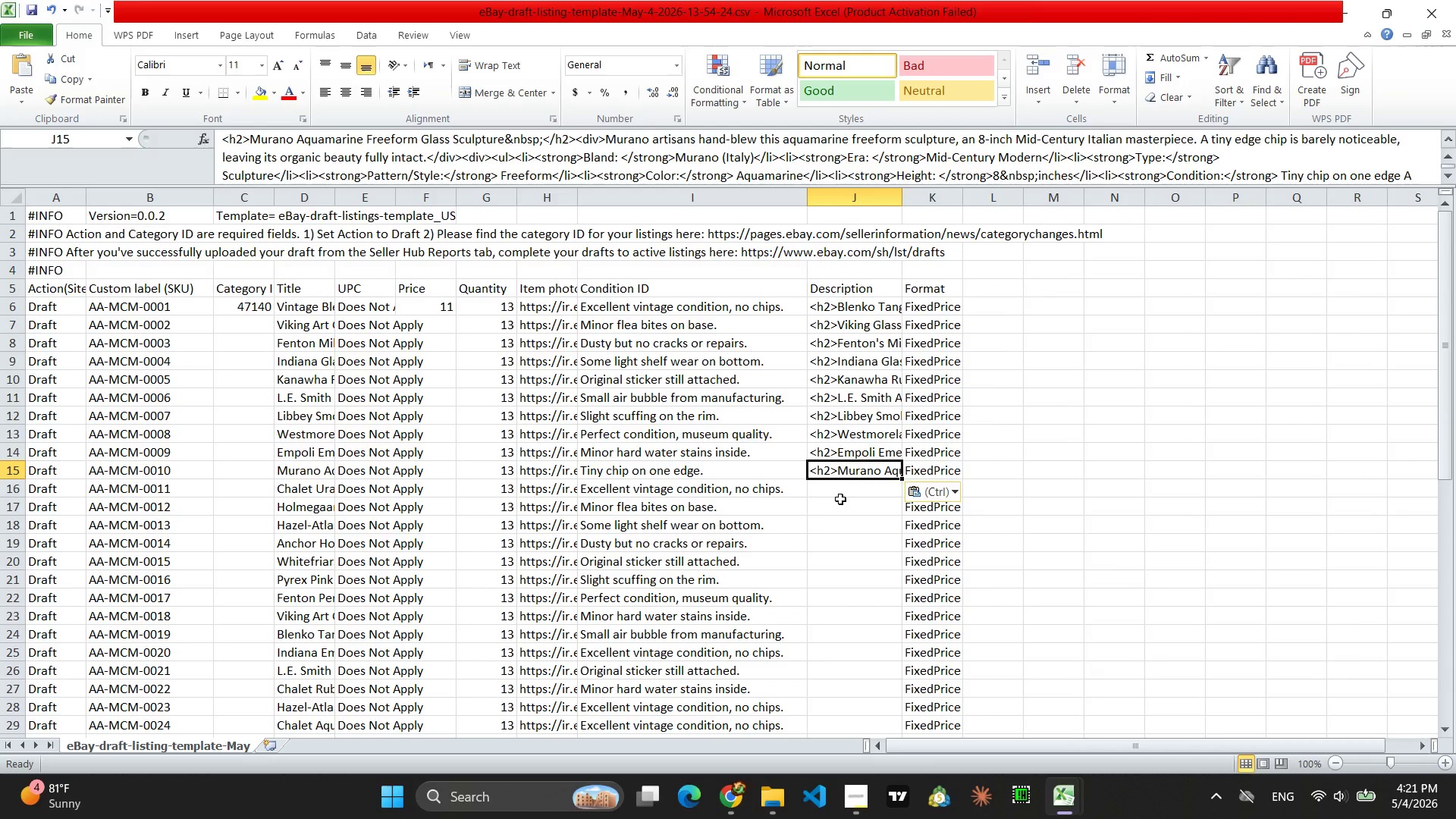 
left_click([724, 807])
 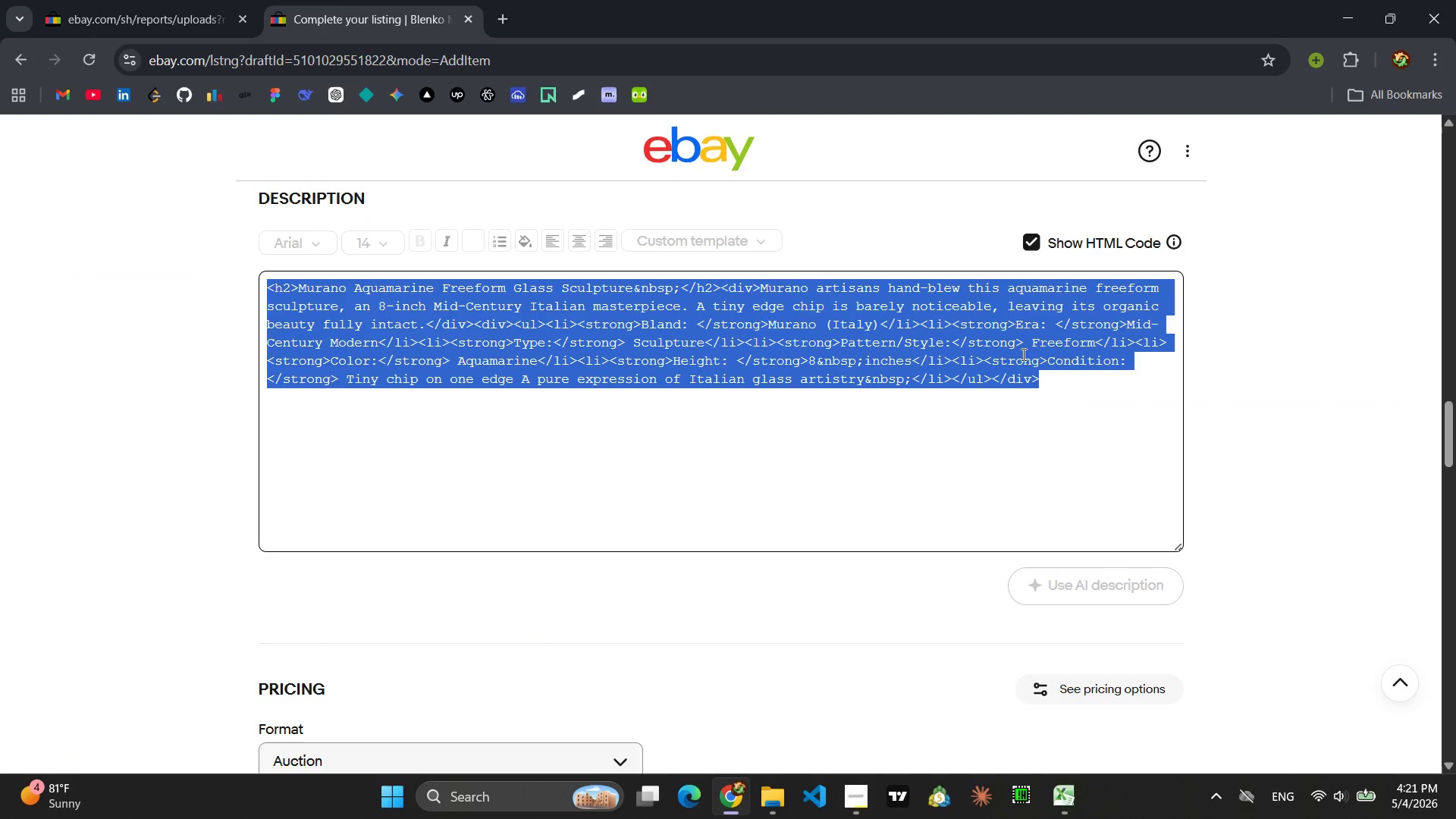 
left_click([1028, 242])
 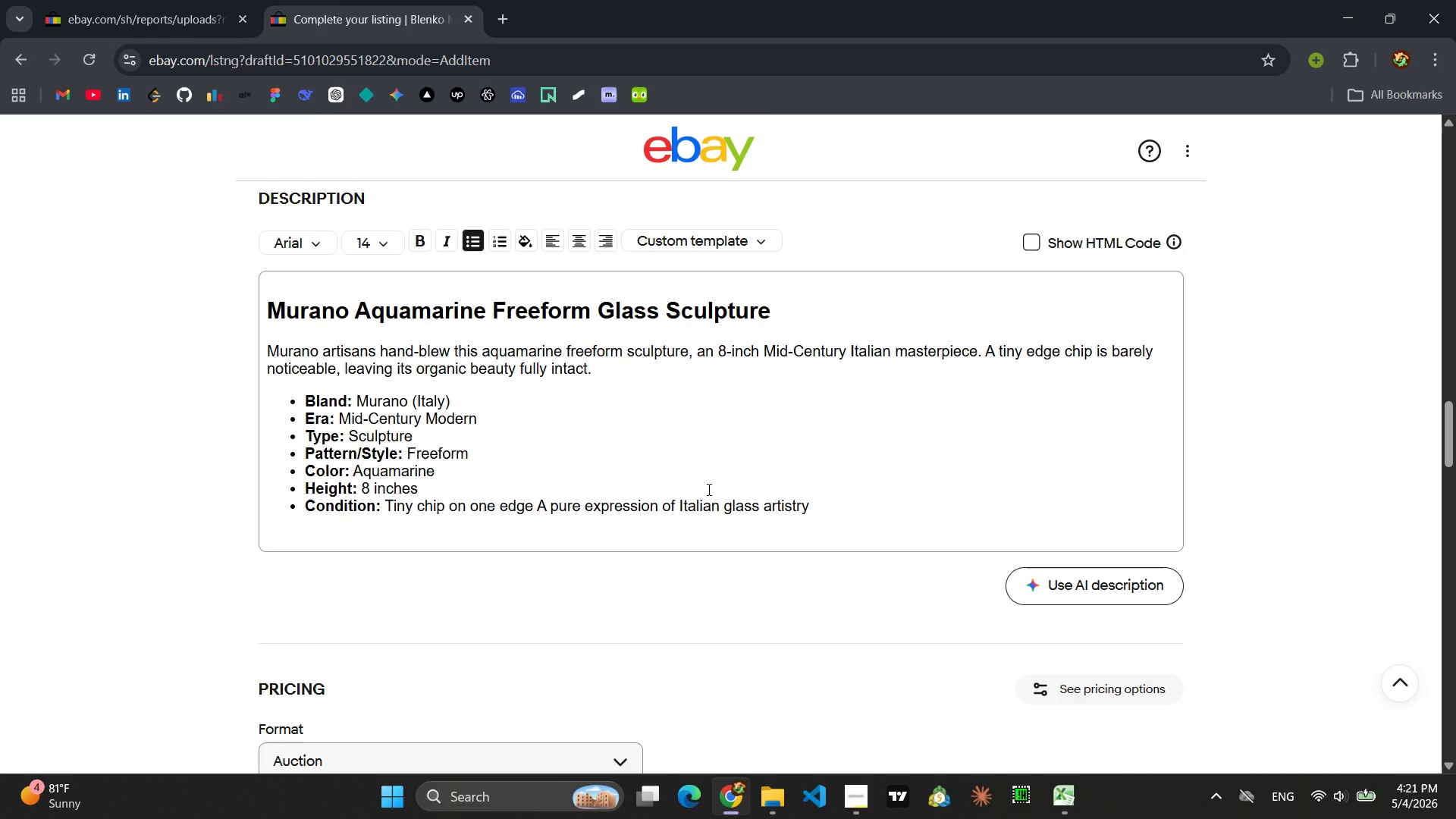 
wait(9.12)
 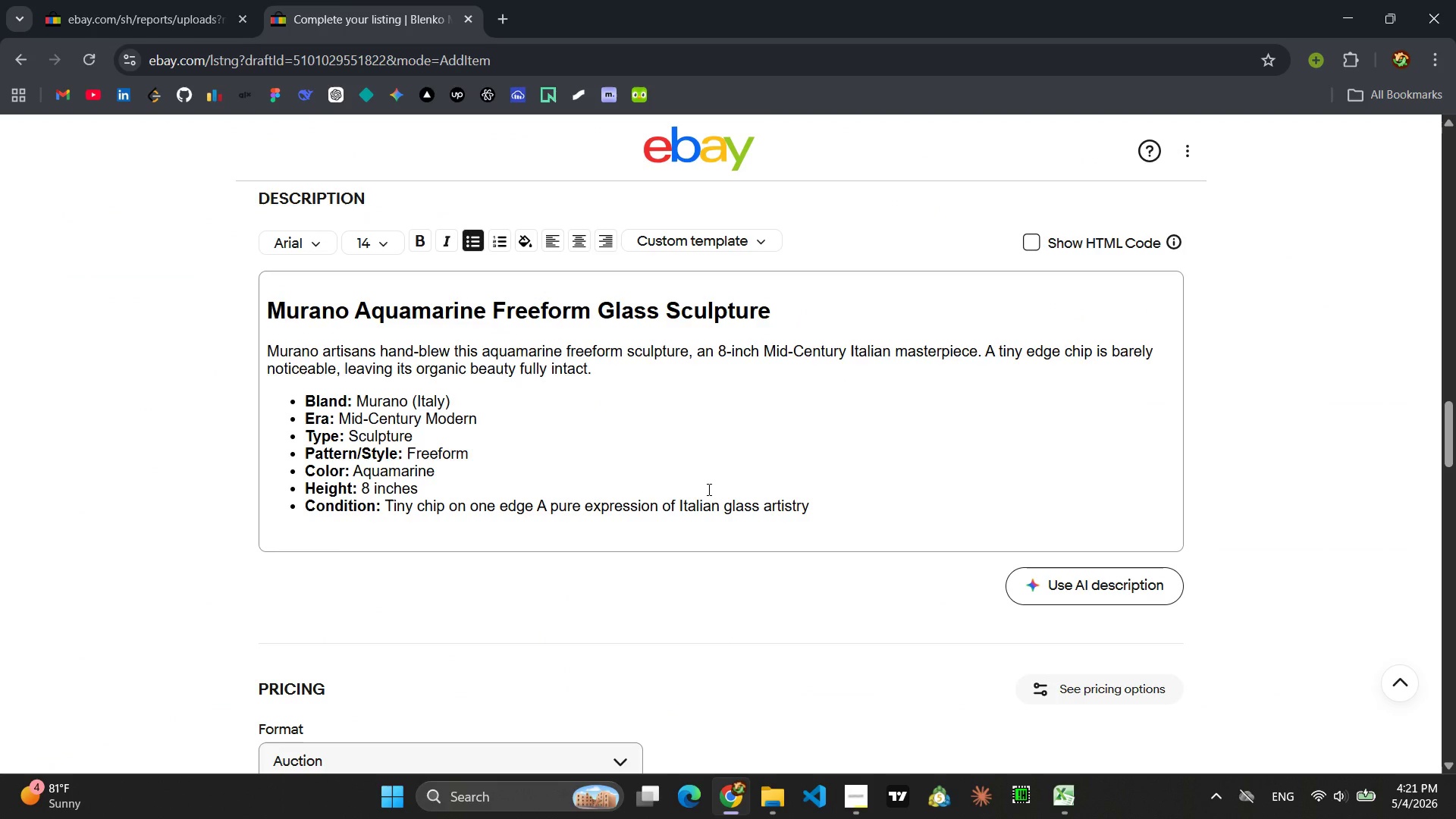 
left_click_drag(start_coordinate=[777, 309], to_coordinate=[255, 314])
 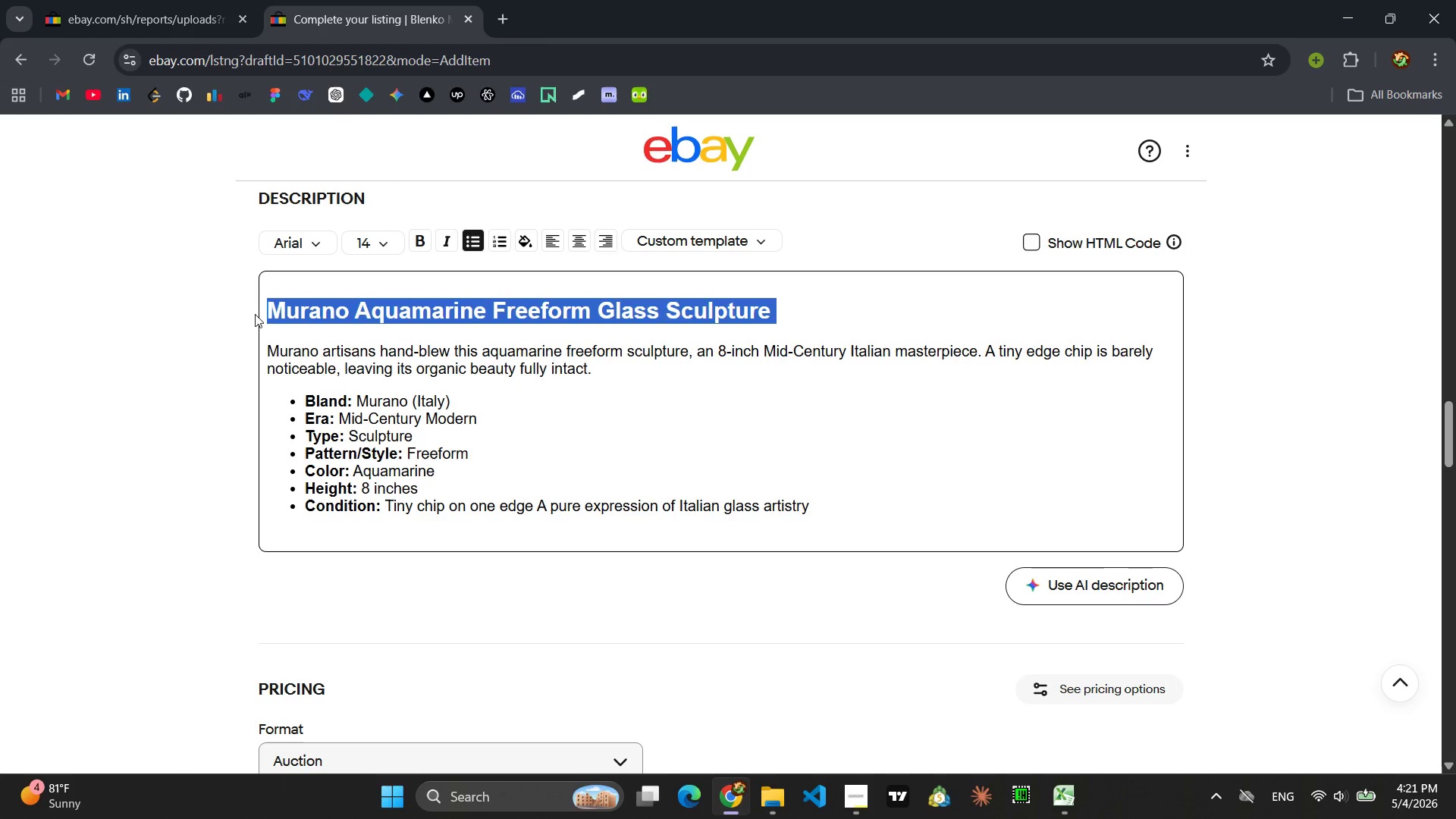 
type(Chalet Uranium Green Stretch Glass C)
key(Backspace)
type(Sculpture )
 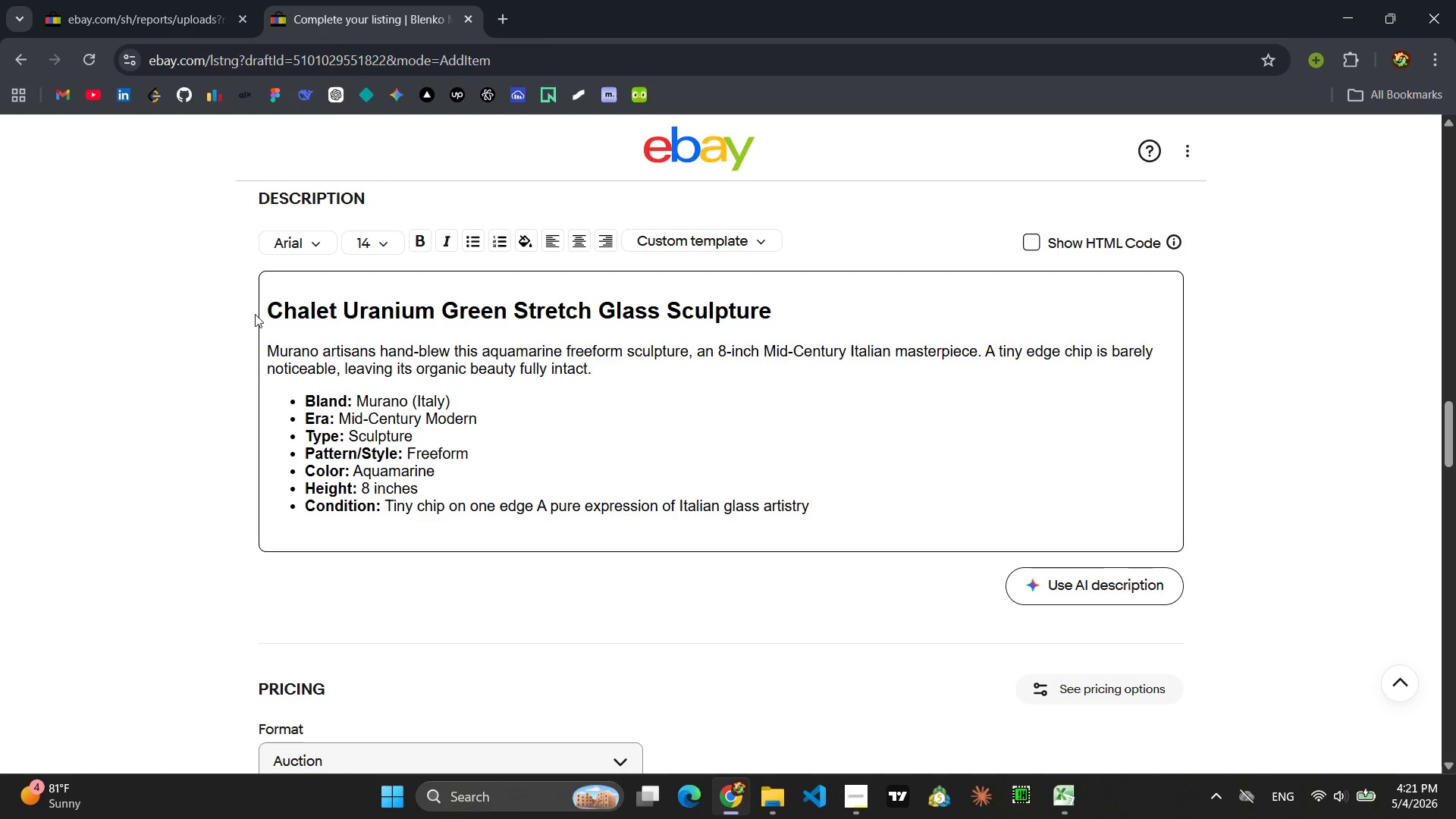 
wait(11.42)
 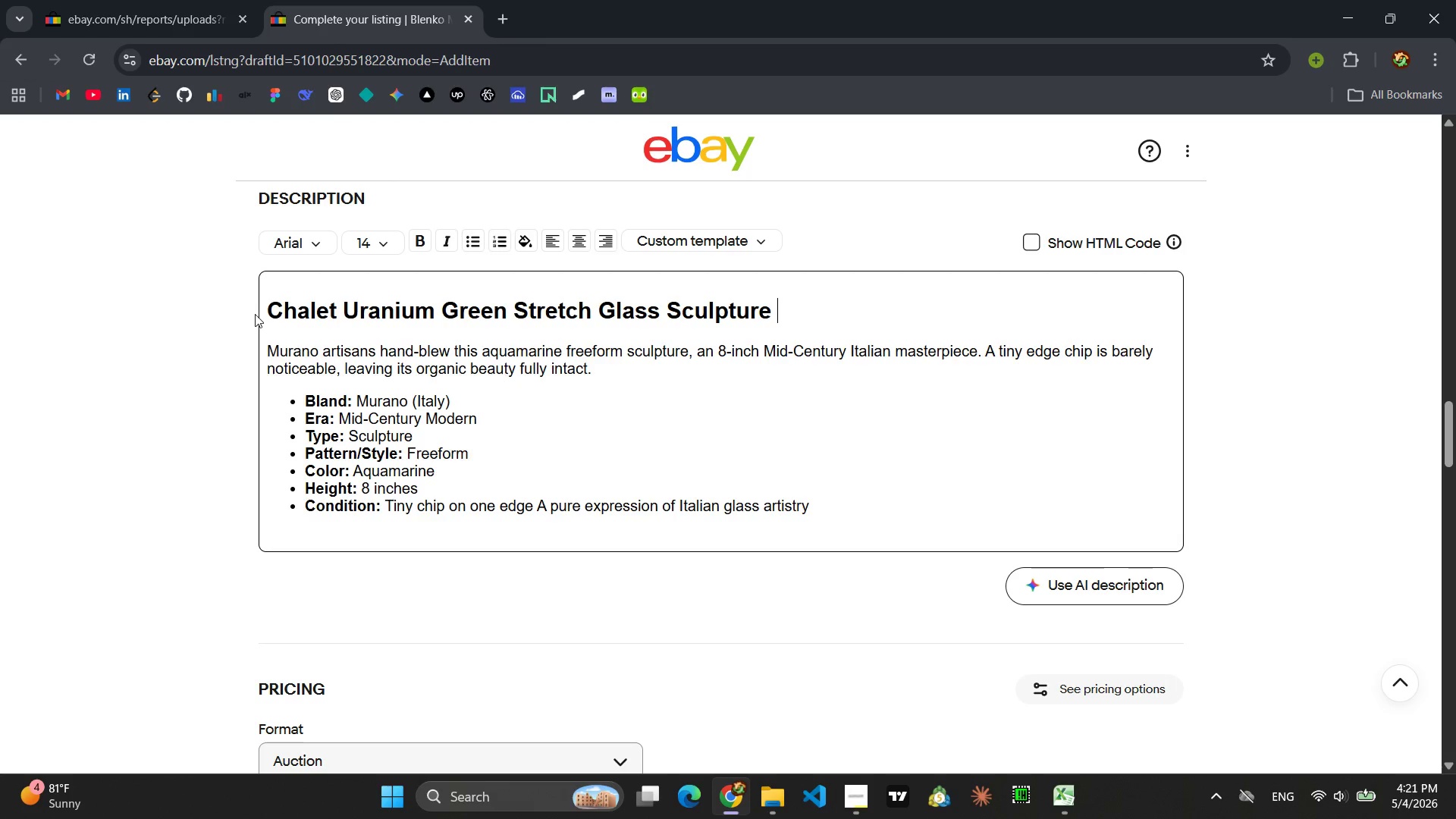 
left_click_drag(start_coordinate=[594, 372], to_coordinate=[263, 353])
 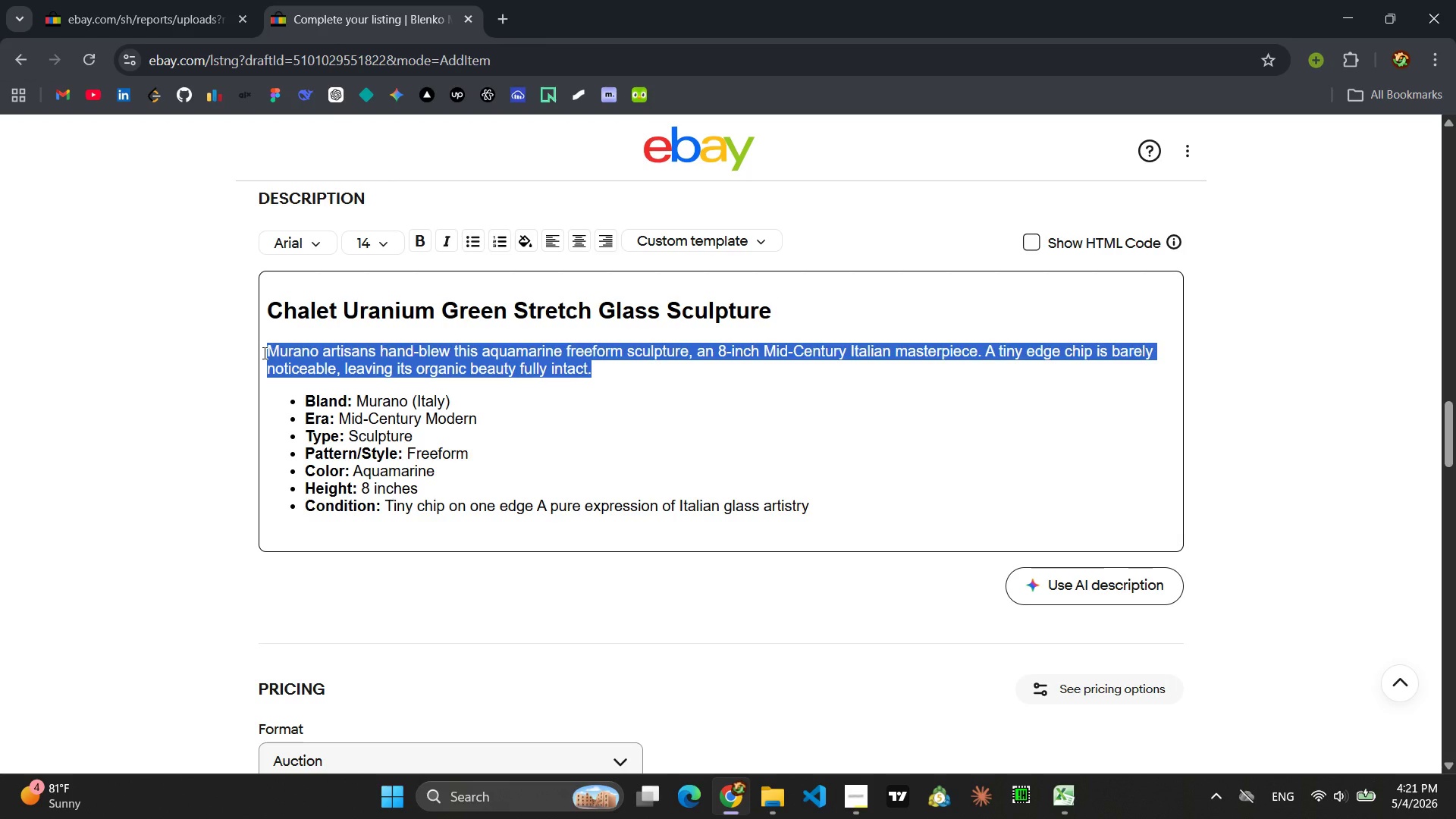 
type(Chaet)
key(Backspace)
key(Backspace)
type(lte)
key(Backspace)
key(Backspace)
type(et's uranium green stretch glass sculpture re)
key(Backspace)
type(adiates Mid-Ci)
key(Backspace)
type(entury Canda)
key(Backspace)
key(Backspace)
type(adian brilliance. At 14 inches wide, it glows intensely under UV light and remians )
key(Backspace)
key(Backspace)
key(Backspace)
key(Backspace)
key(Backspace)
type(ains in exec)
key(Backspace)
key(Backspace)
type(cellent vintage condition with no cli)
key(Backspace)
key(Backspace)
type(hips )
key(Backspace)
type(.)
 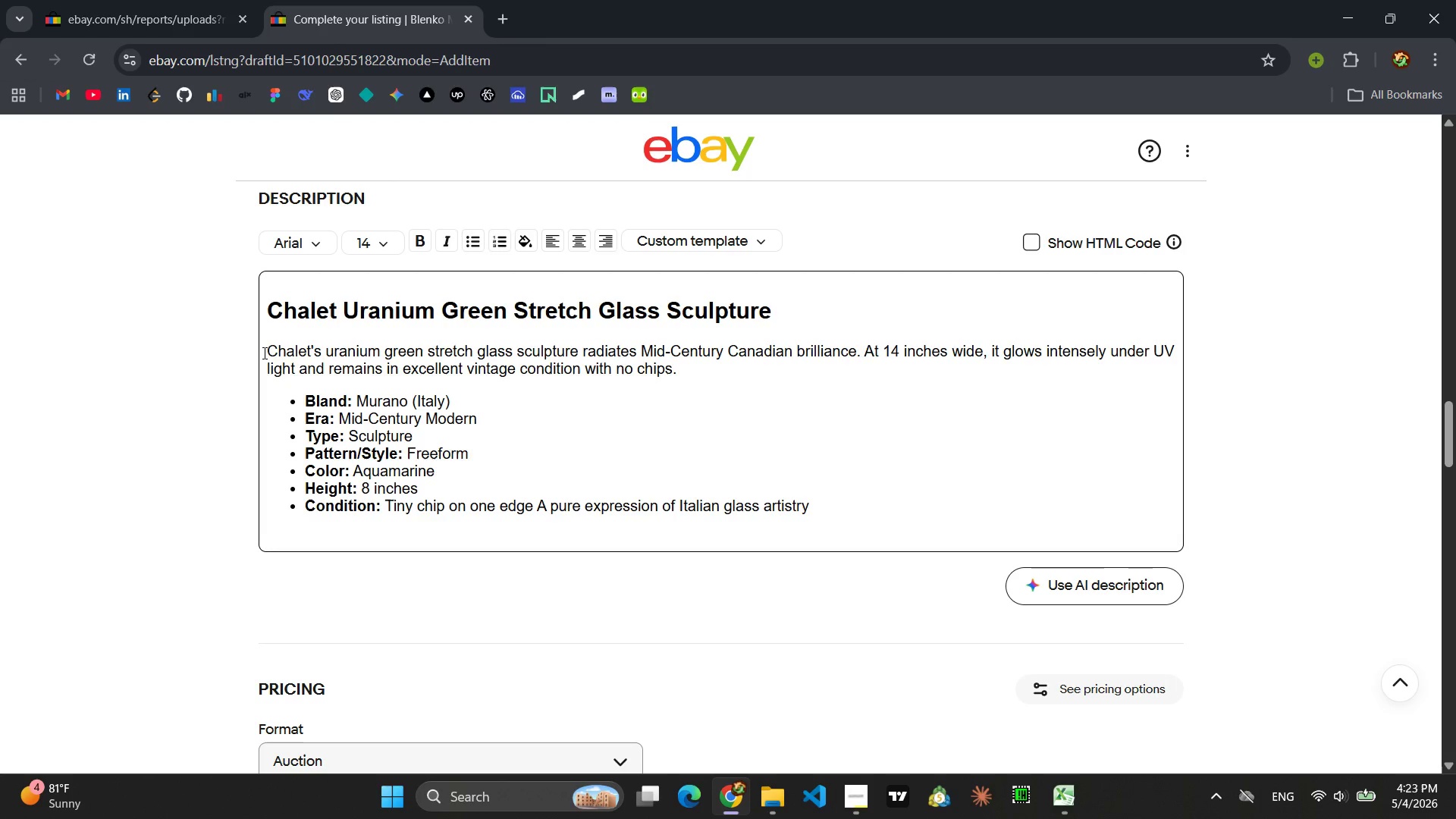 
left_click_drag(start_coordinate=[453, 399], to_coordinate=[360, 397])
 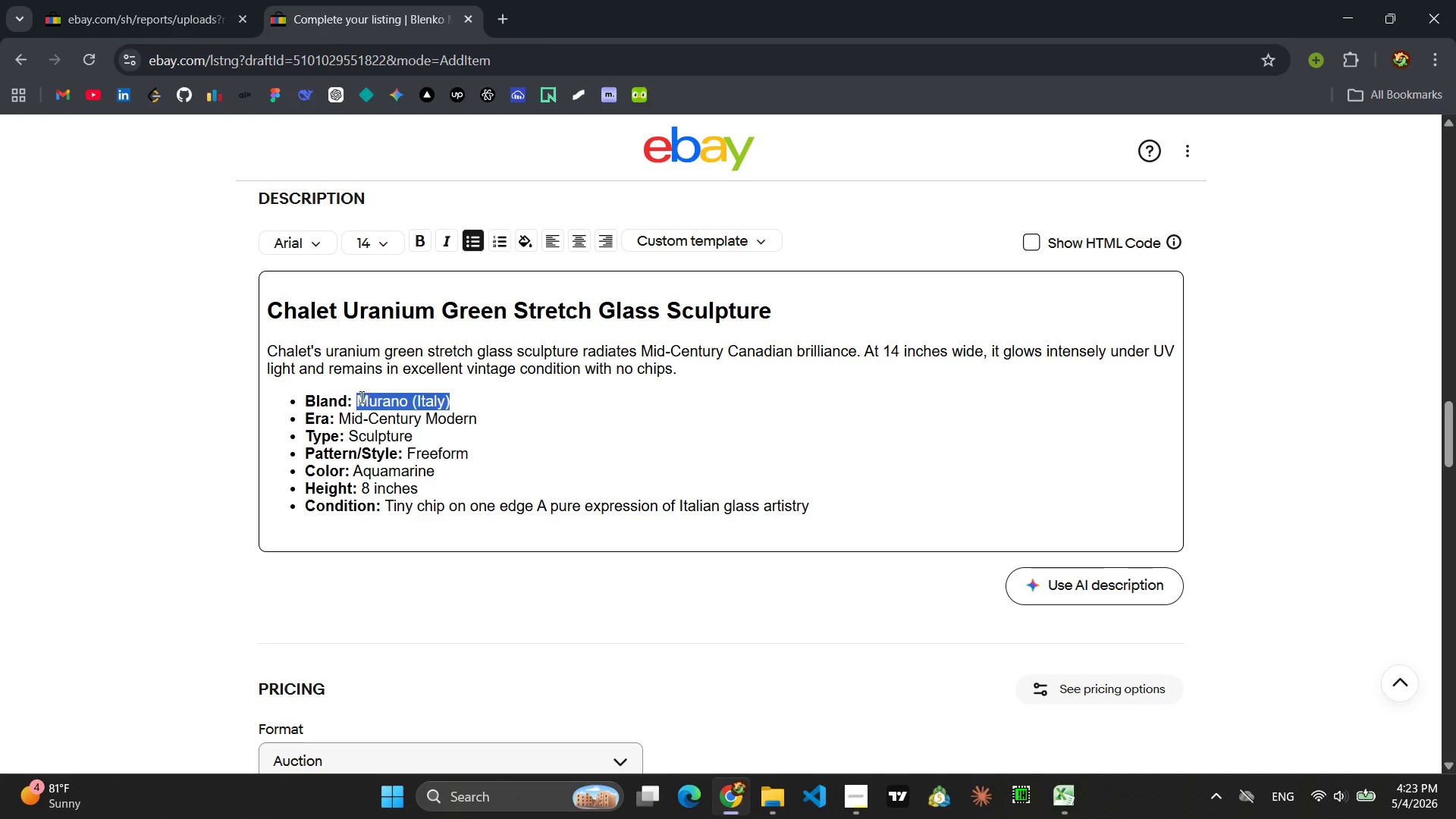 
type(Chalet (Canada )
key(Backspace)
type())
 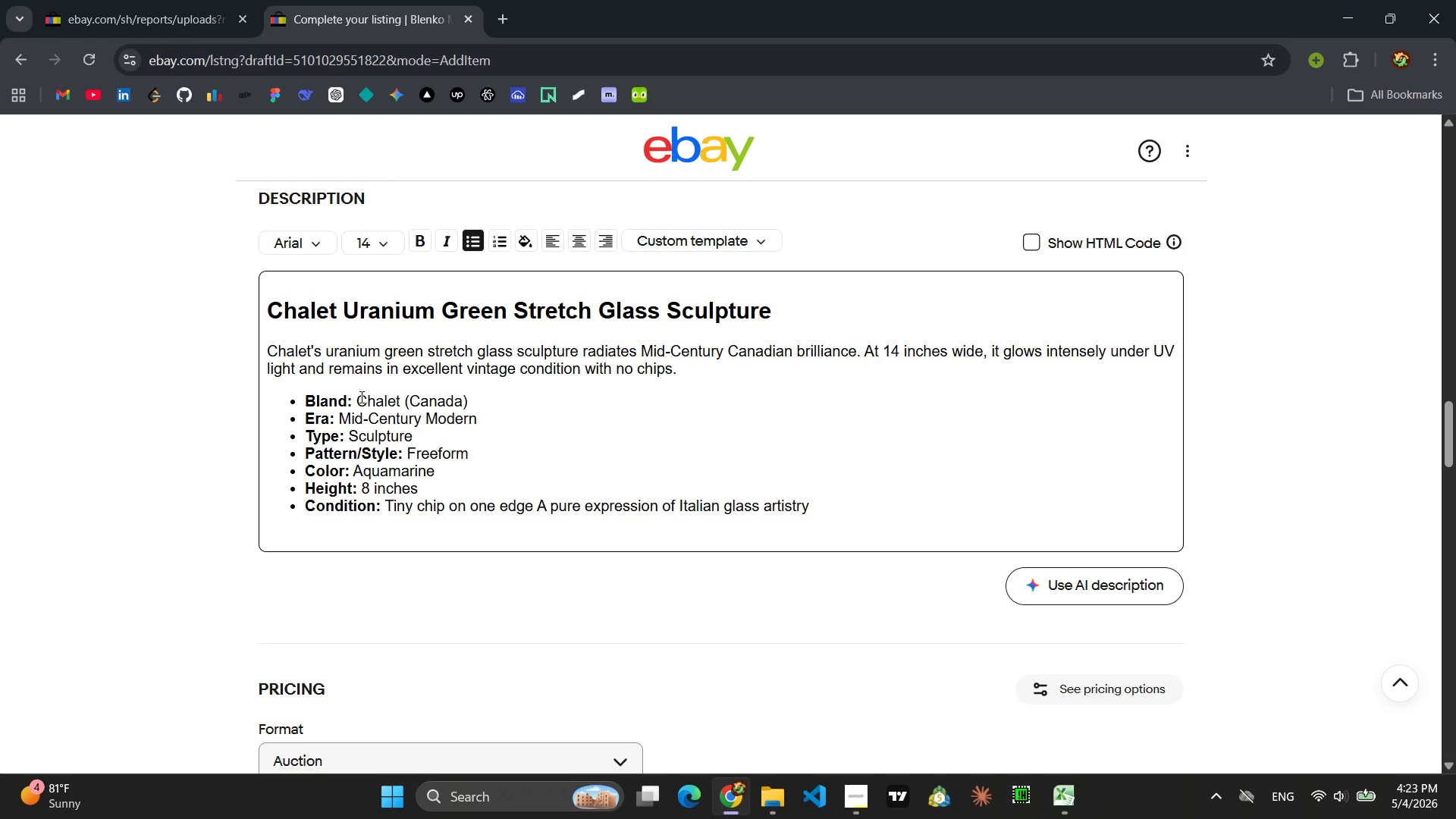 
wait(5.62)
 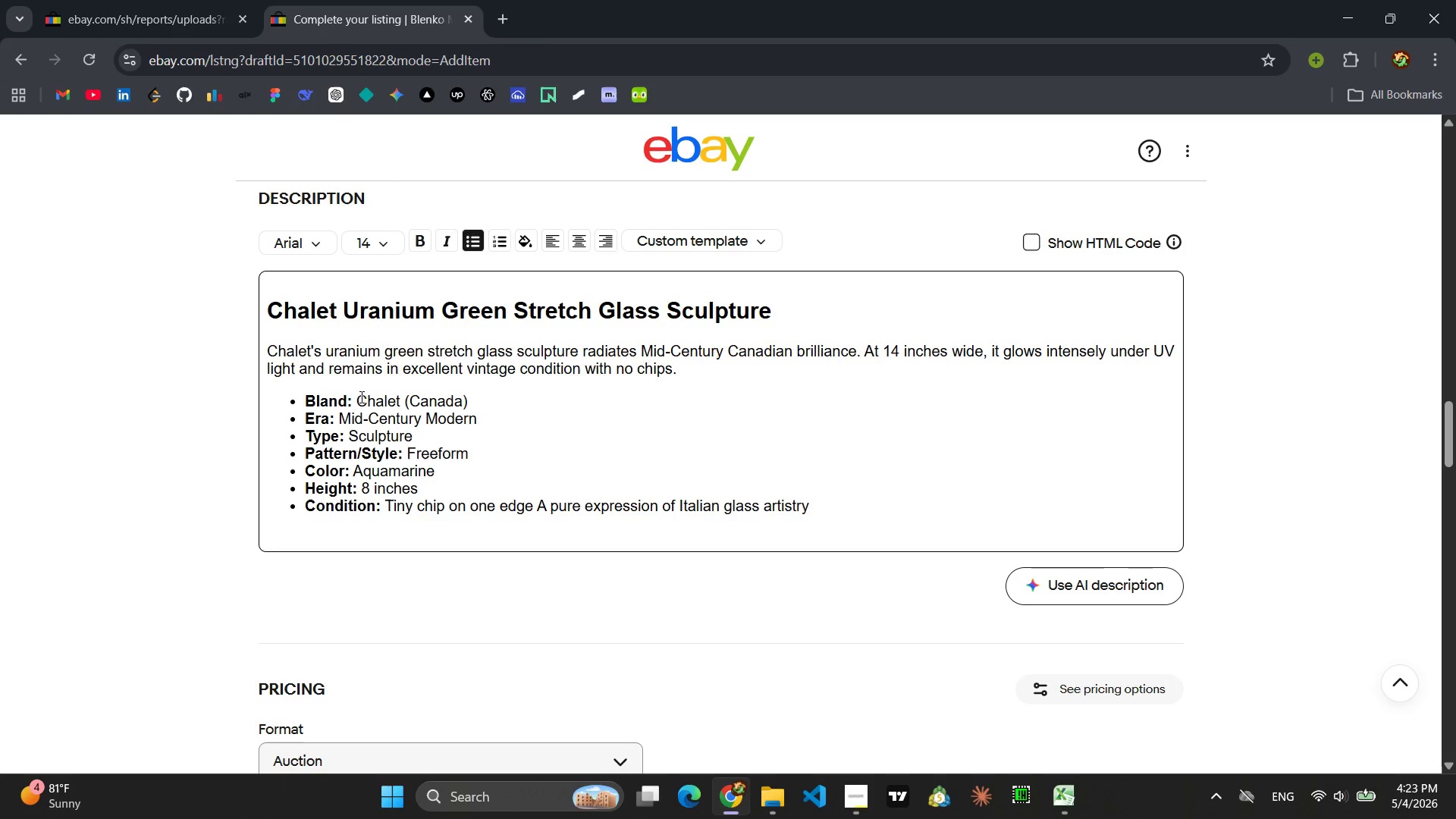 
left_click_drag(start_coordinate=[471, 450], to_coordinate=[408, 453])
 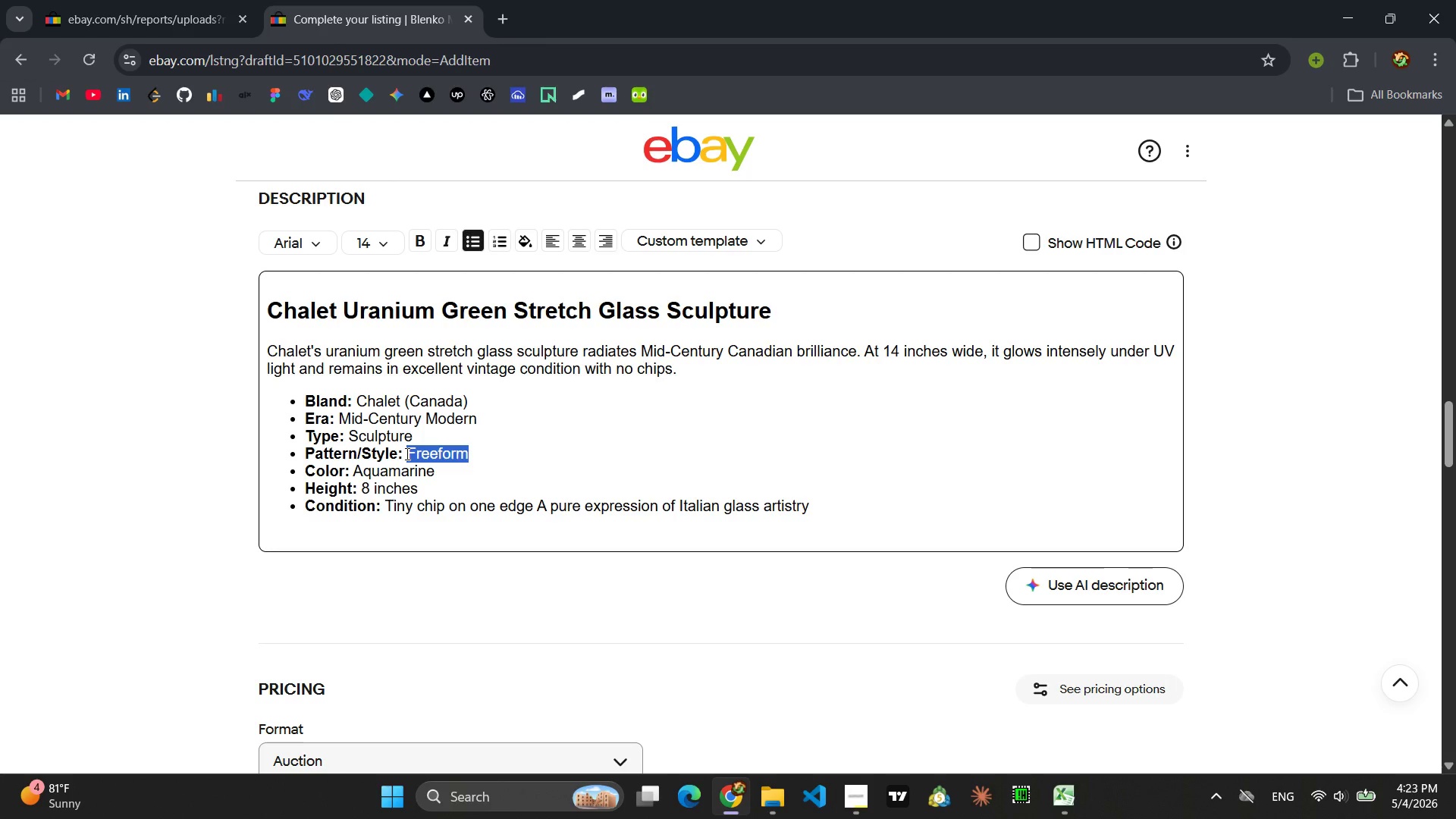 
type(Stretch)
 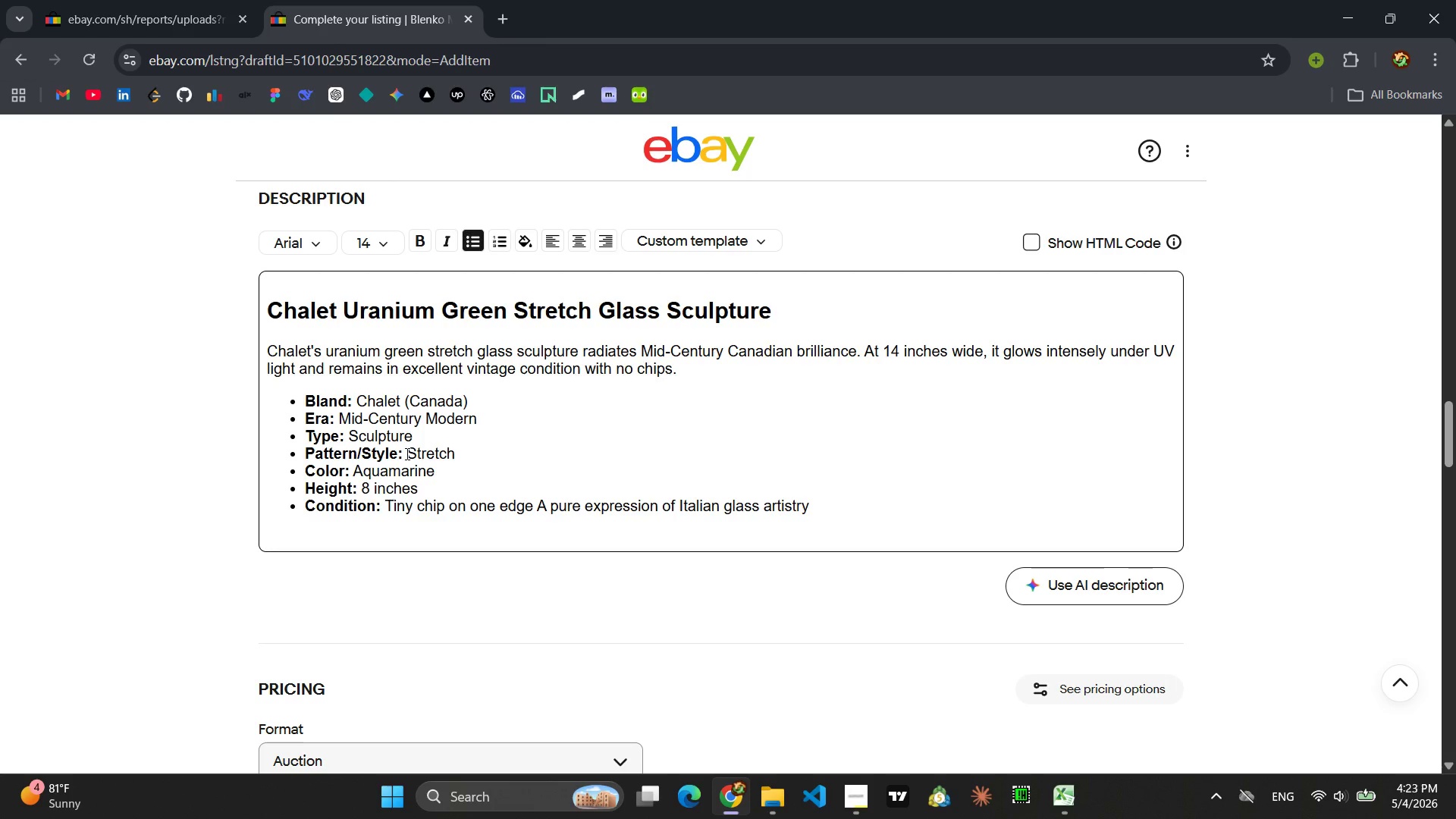 
type( Glass)
 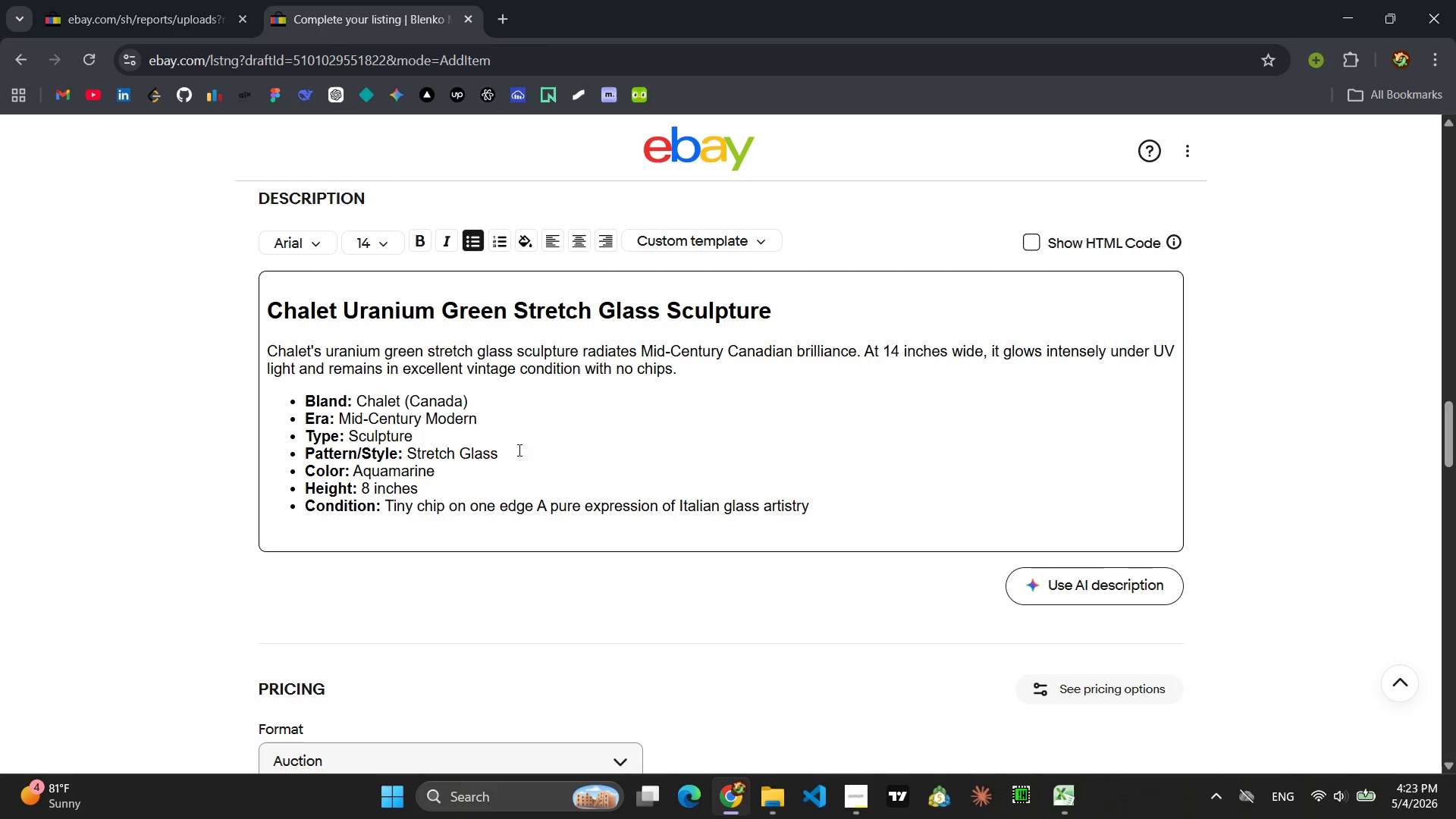 
left_click_drag(start_coordinate=[419, 470], to_coordinate=[369, 470])
 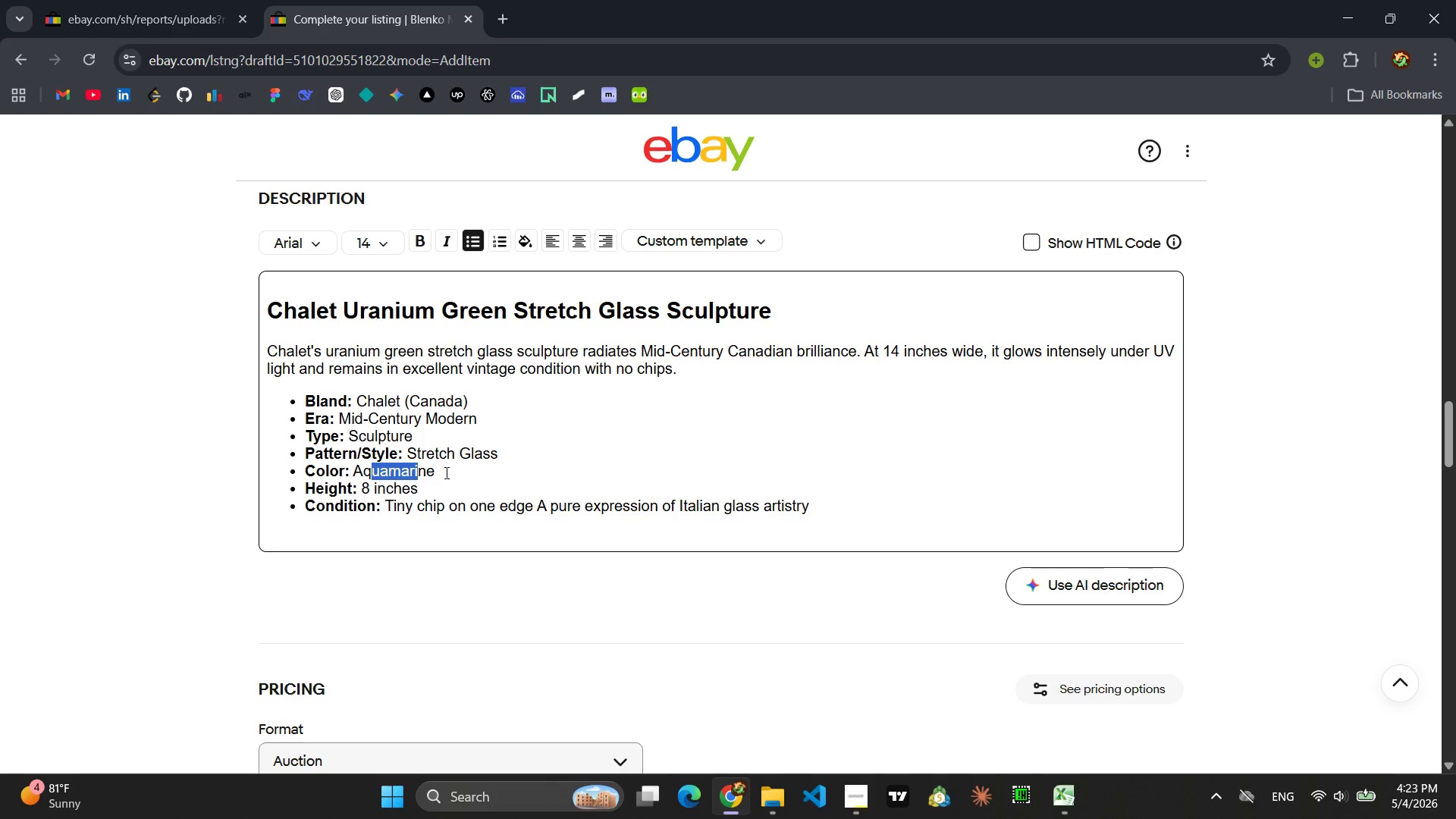 
left_click_drag(start_coordinate=[442, 472], to_coordinate=[356, 468])
 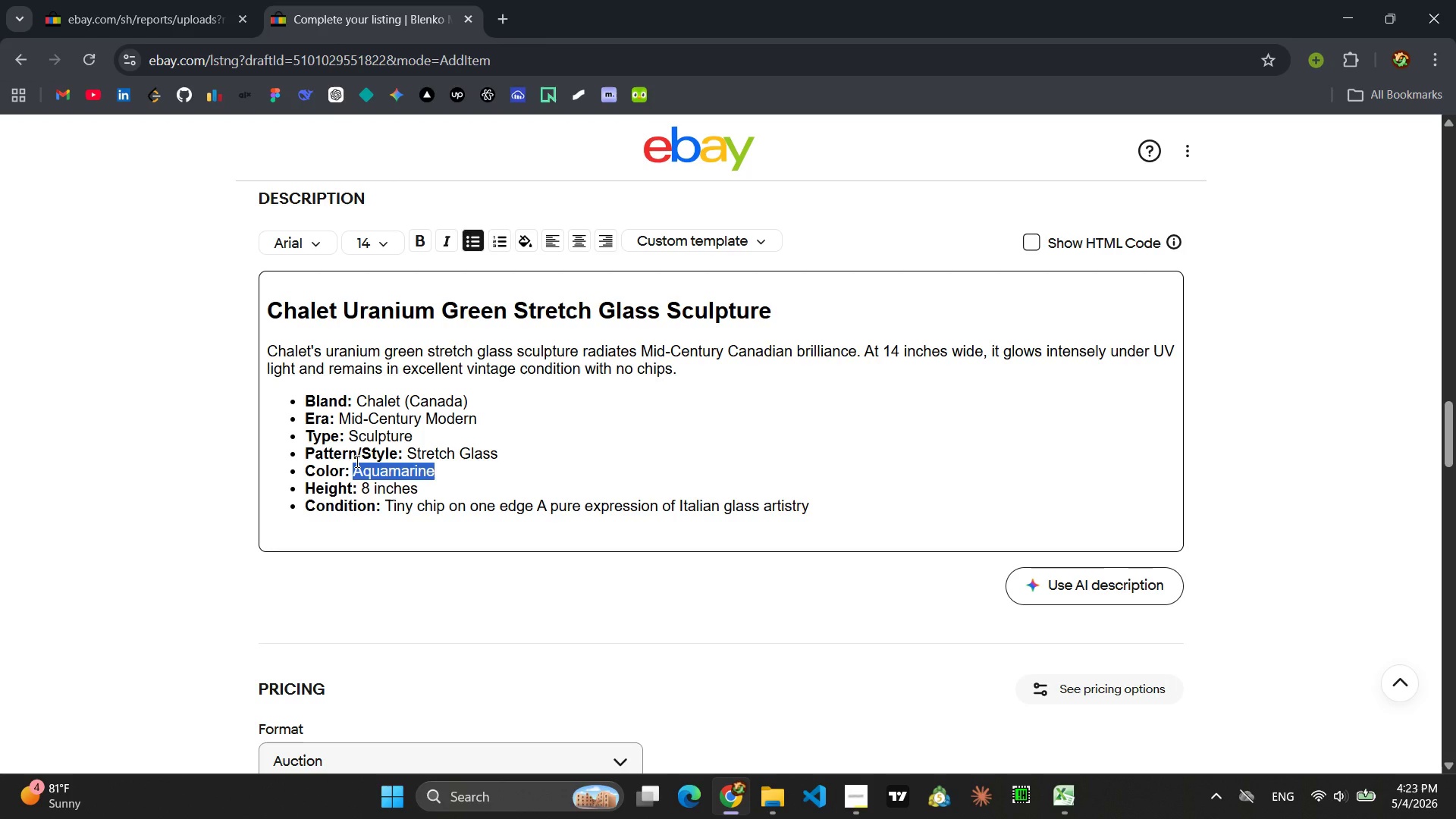 
type(Uranium Green(UV reactive )
key(Backspace)
type())
 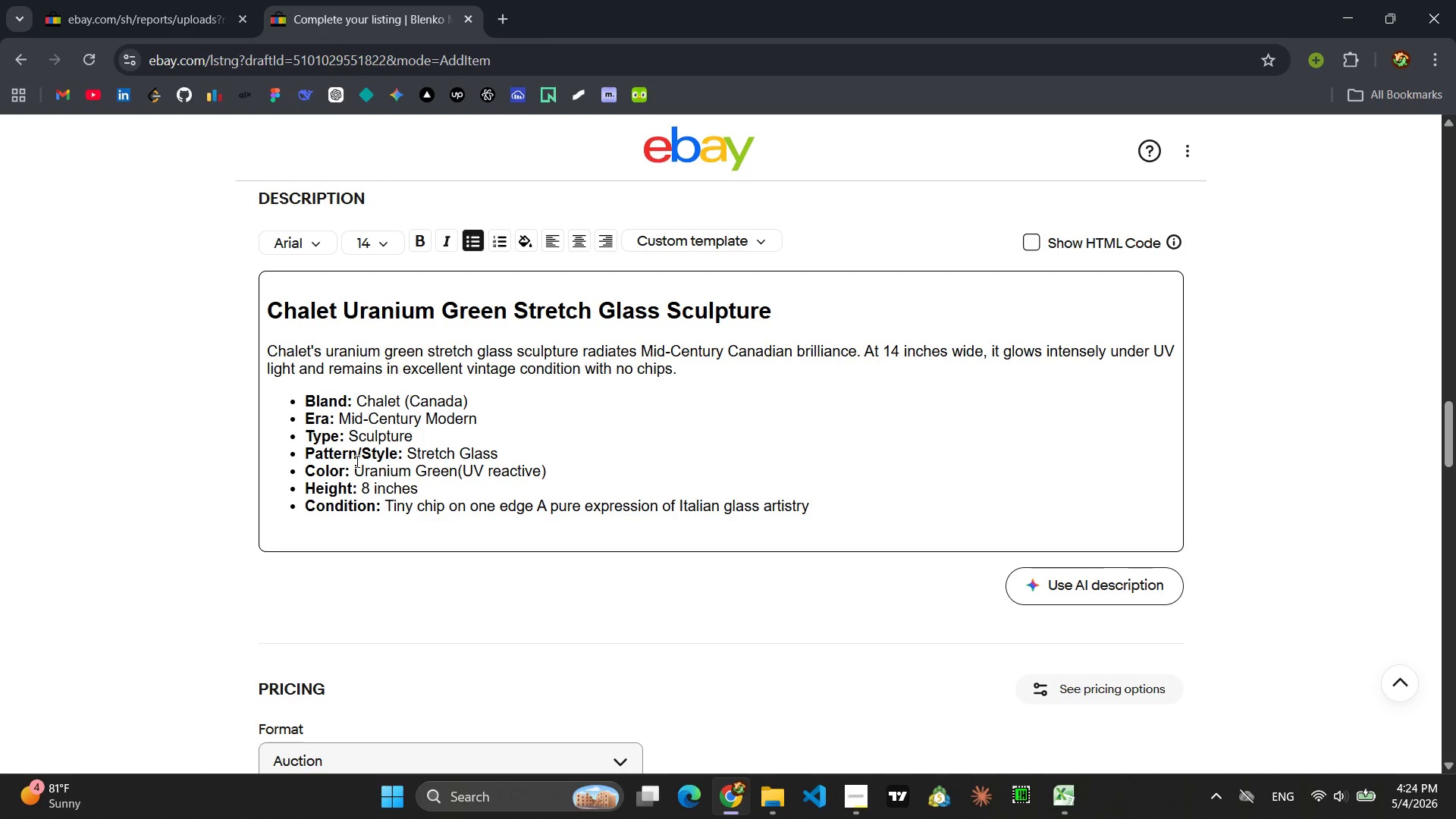 
left_click([372, 491])
 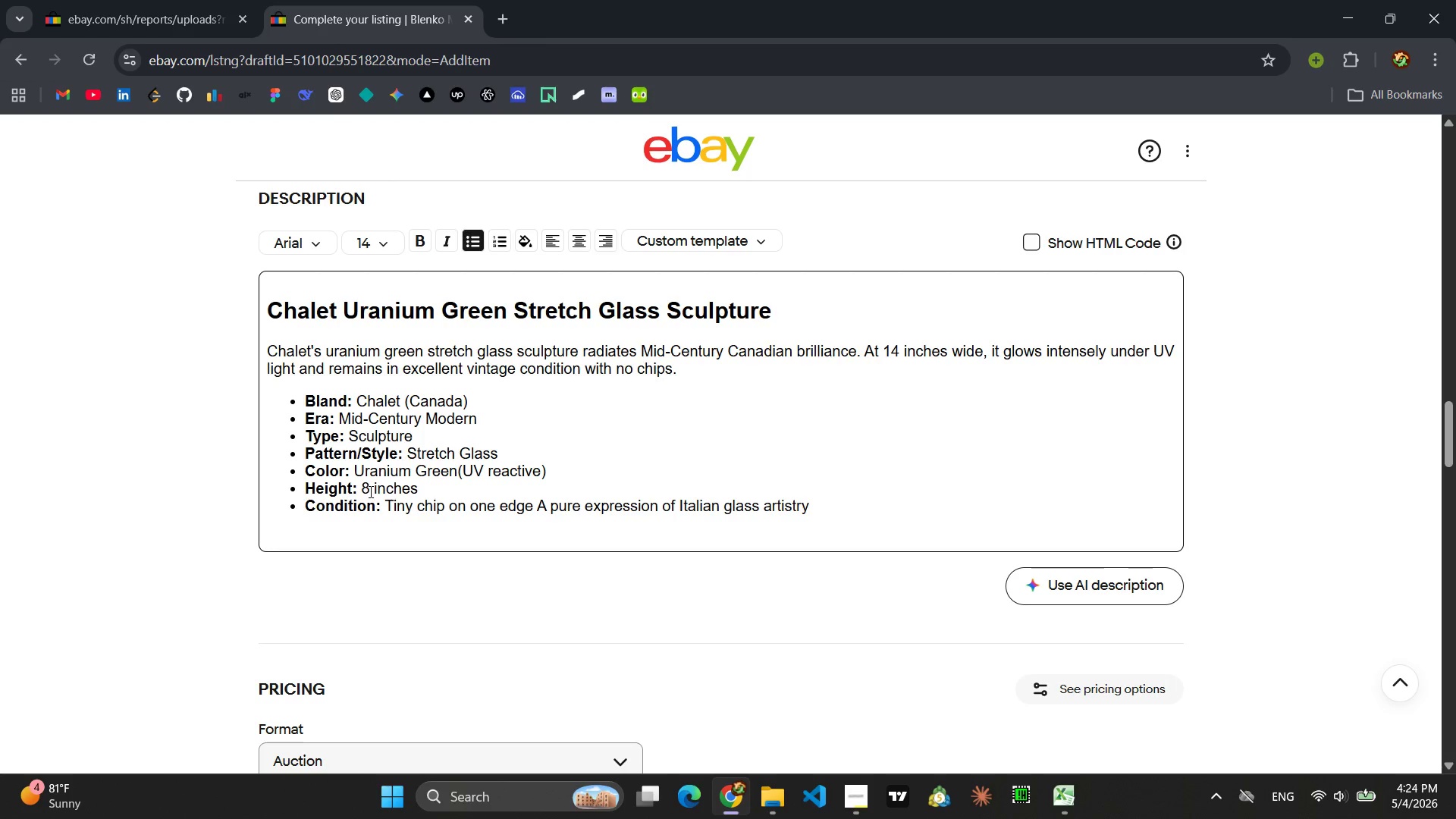 
left_click([369, 491])
 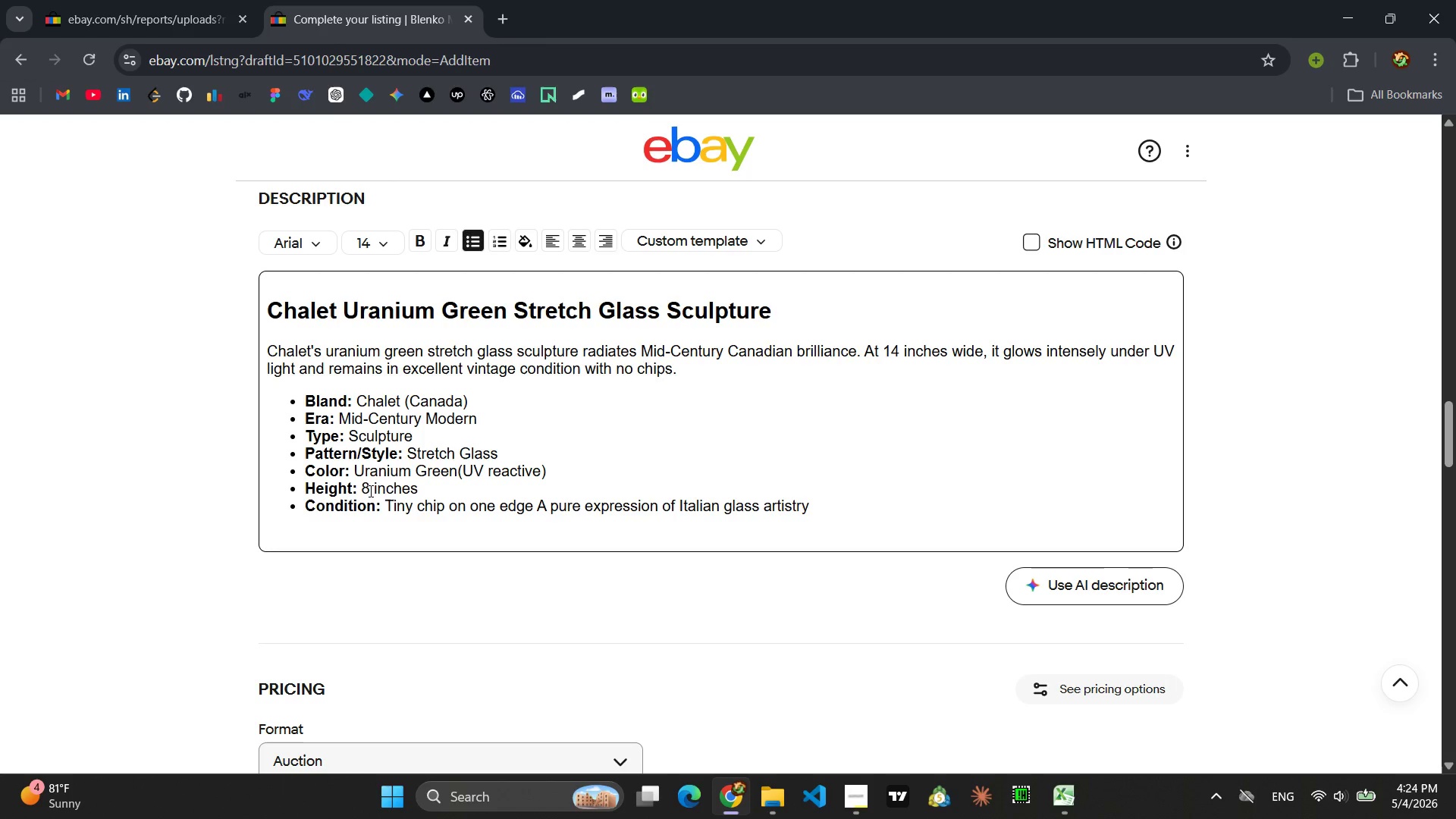 
type(14)
 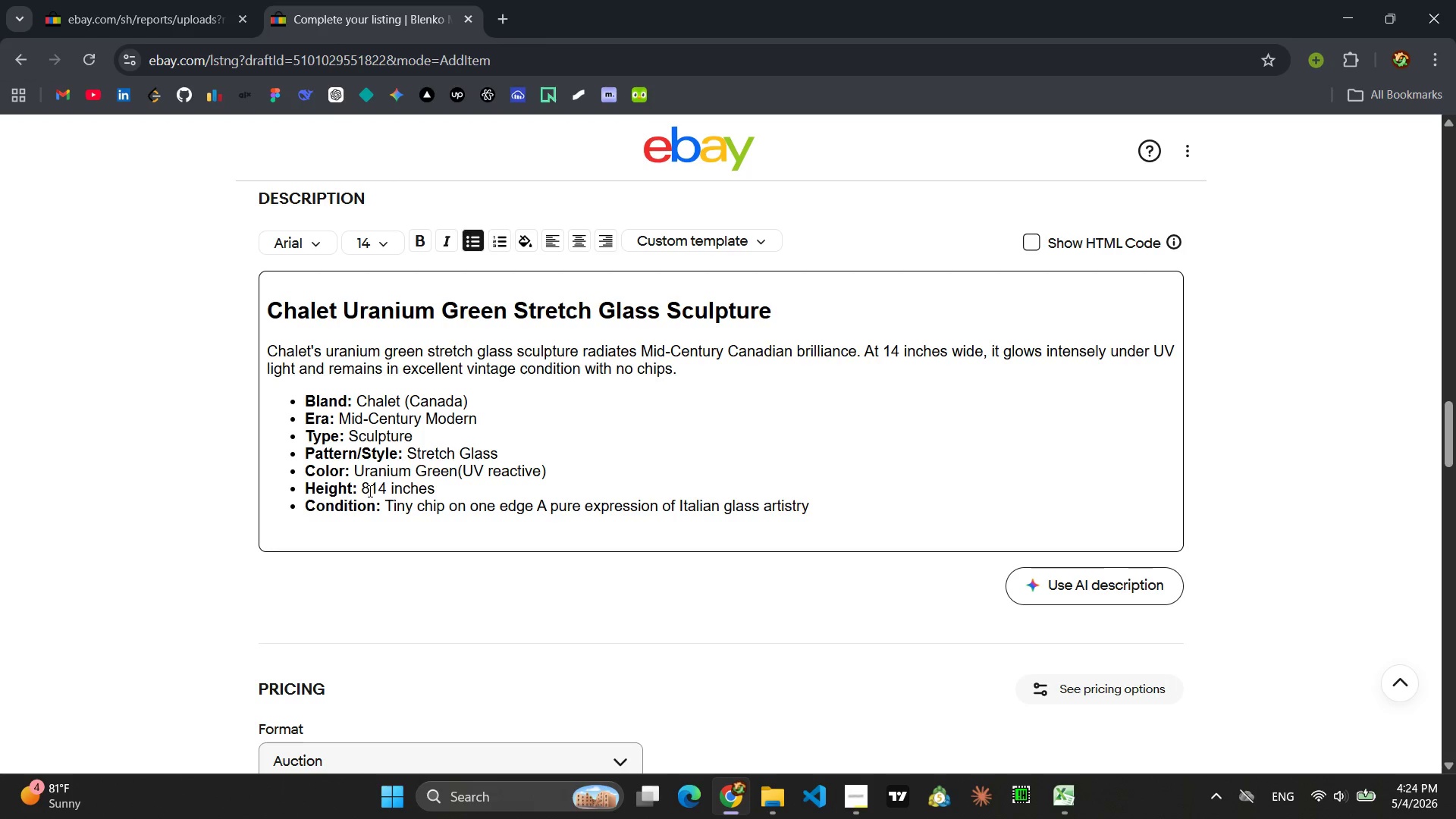 
left_click([369, 491])
 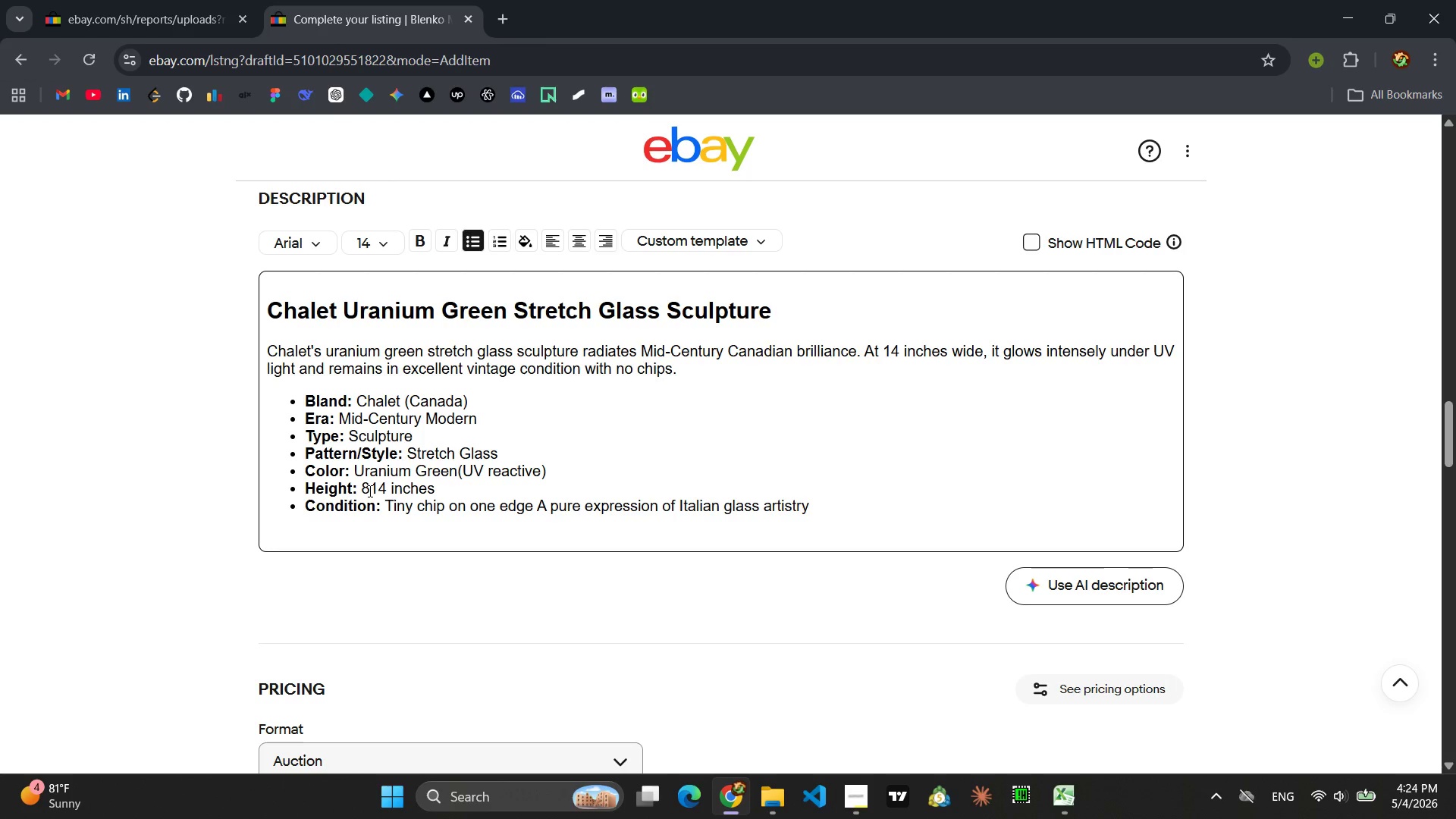 
key(Backspace)
 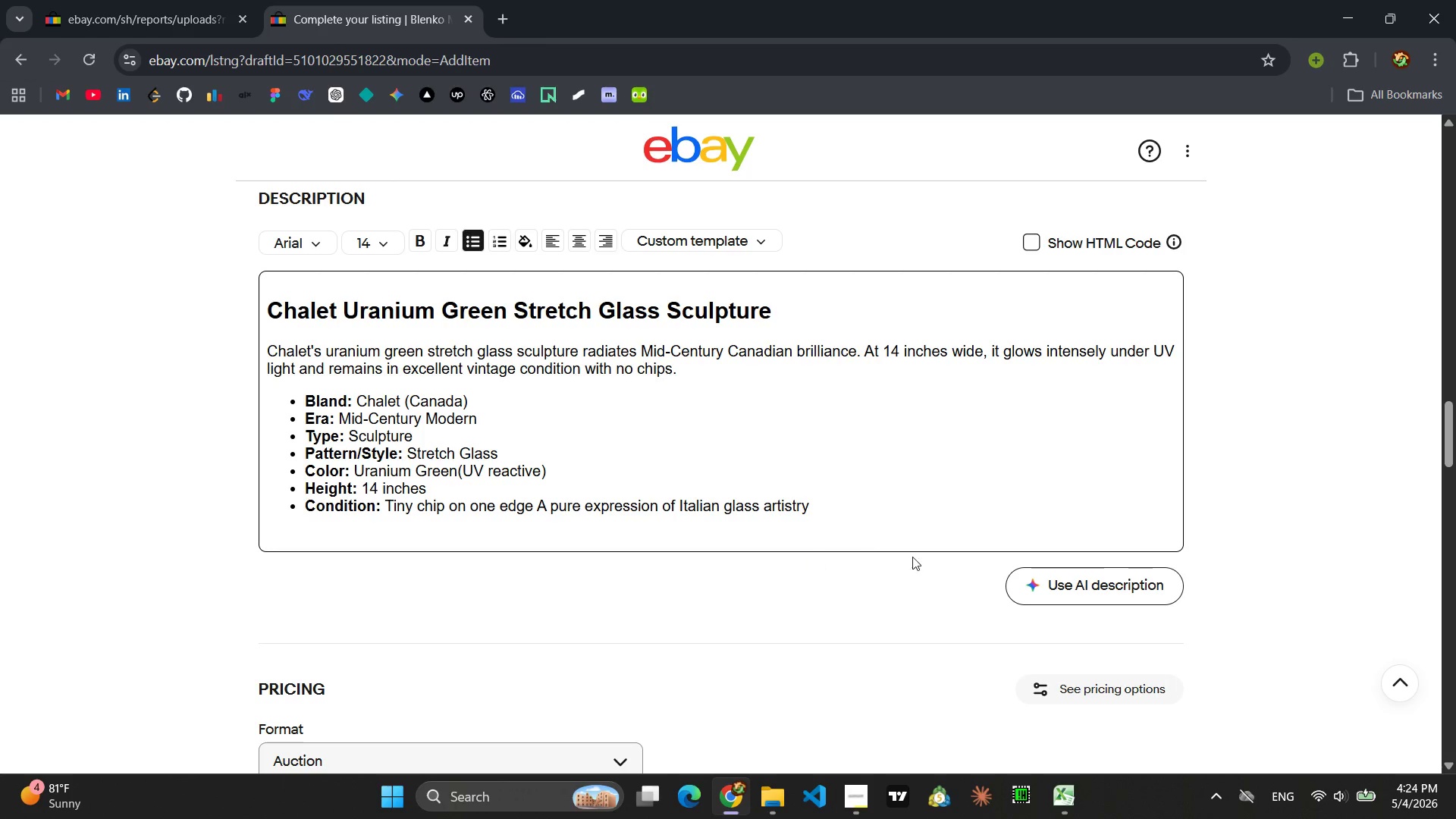 
left_click_drag(start_coordinate=[812, 505], to_coordinate=[385, 502])
 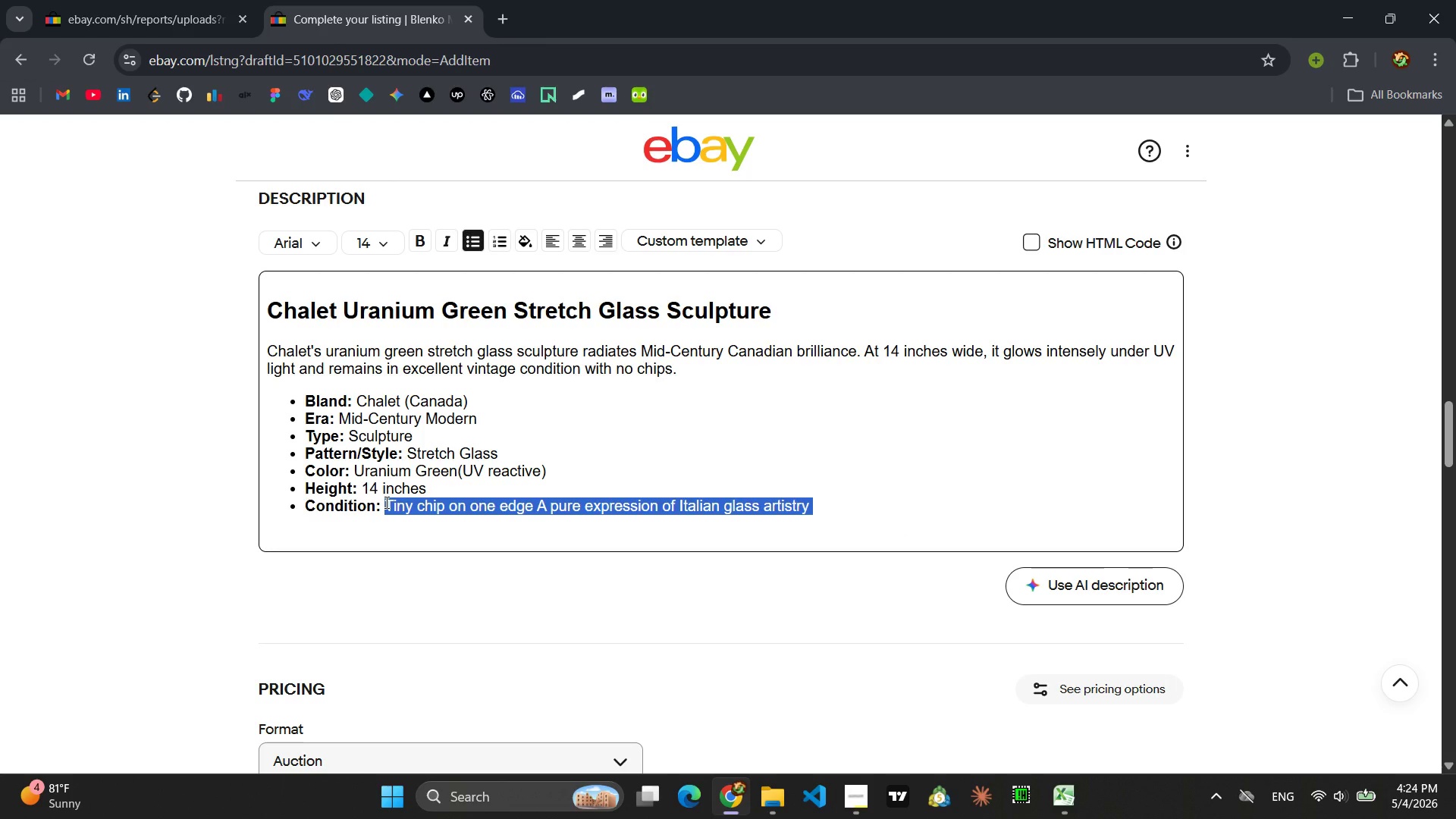 
type(Excellent, no Chips G)
key(Backspace)
type(A glowing center)
key(Backspace)
key(Backspace)
type(repiece )
key(Backspace)
key(Backspace)
key(Backspace)
key(Backspace)
key(Backspace)
key(Backspace)
 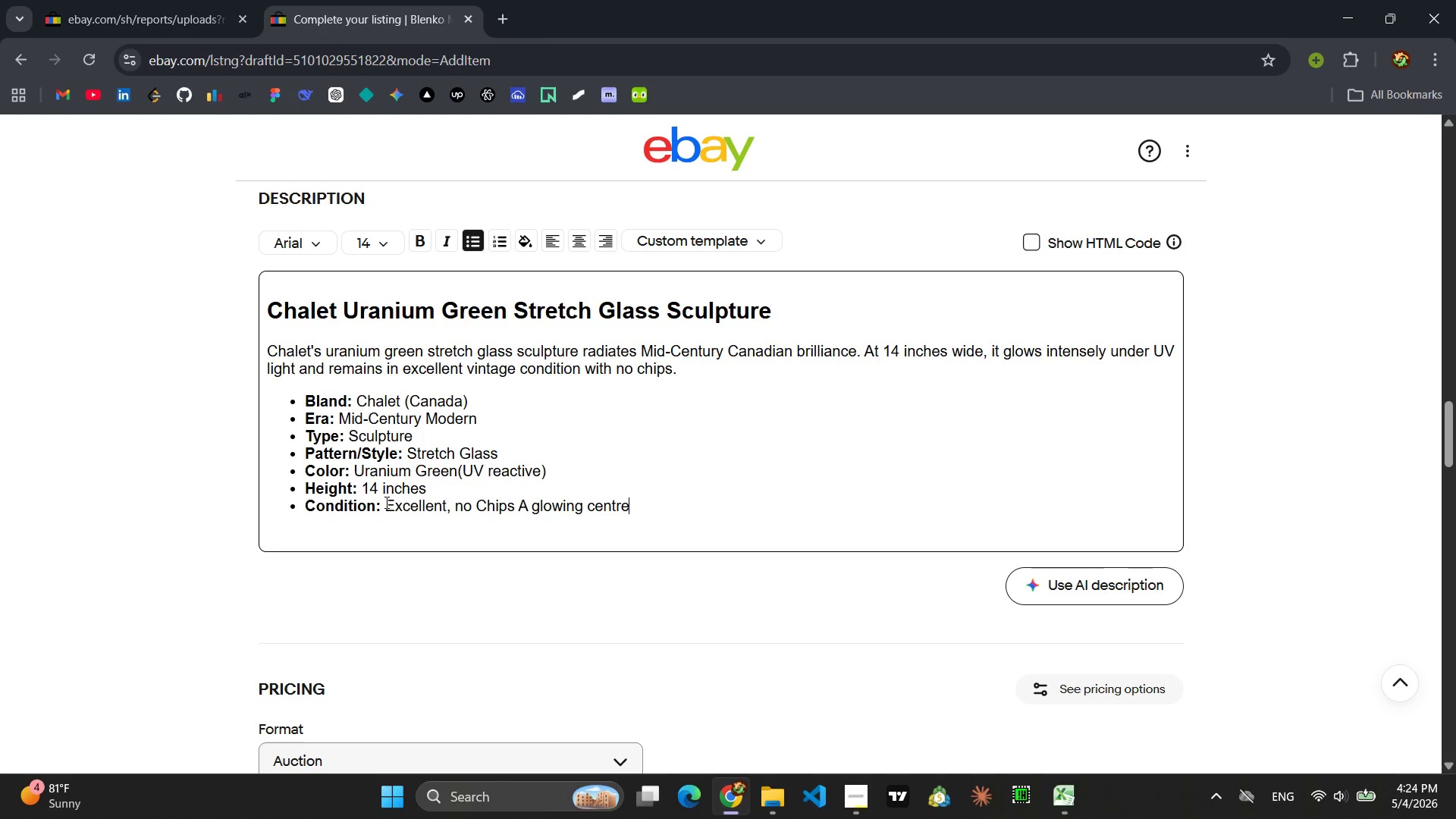 
type(piece for )
 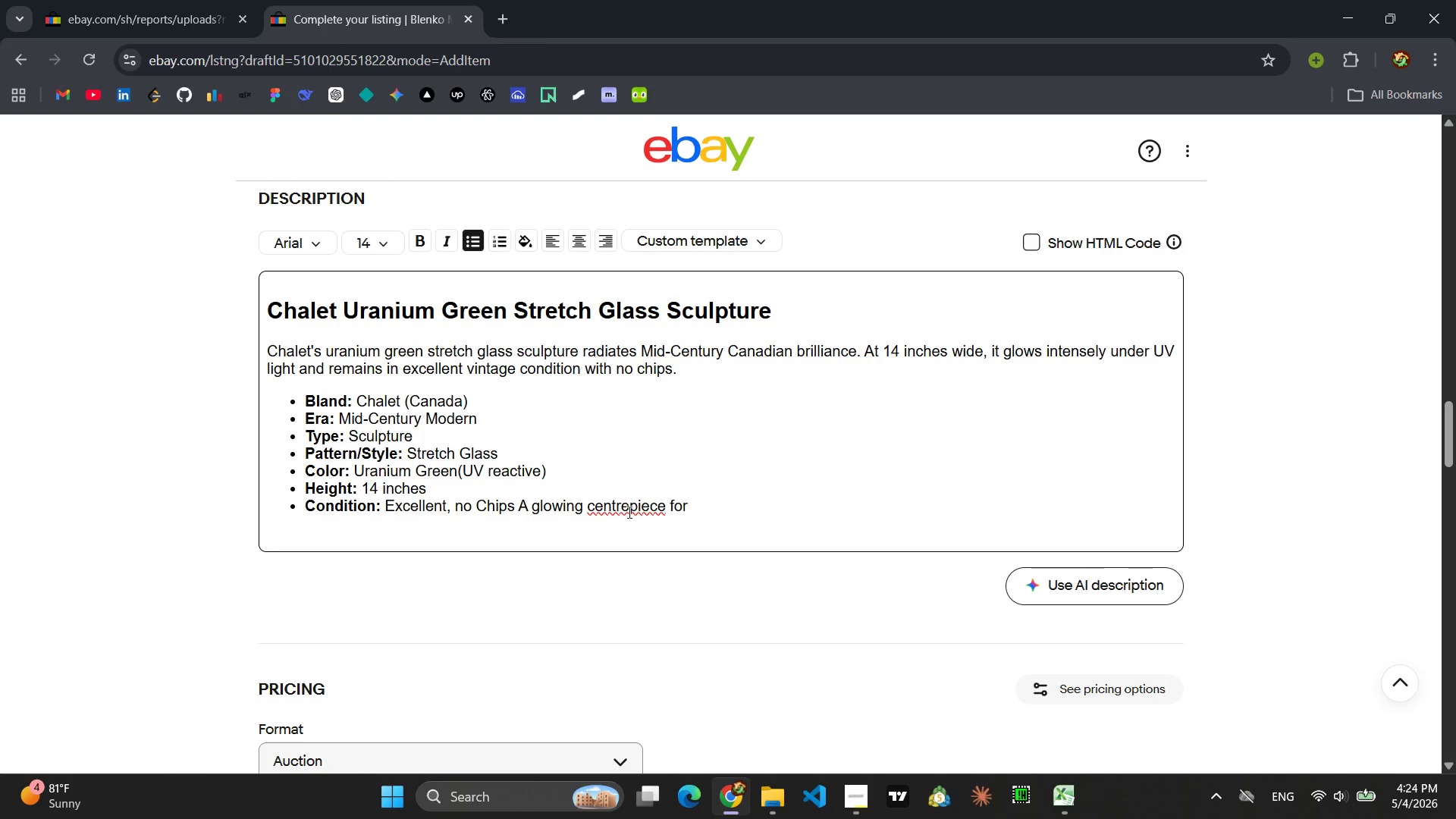 
left_click([631, 507])
 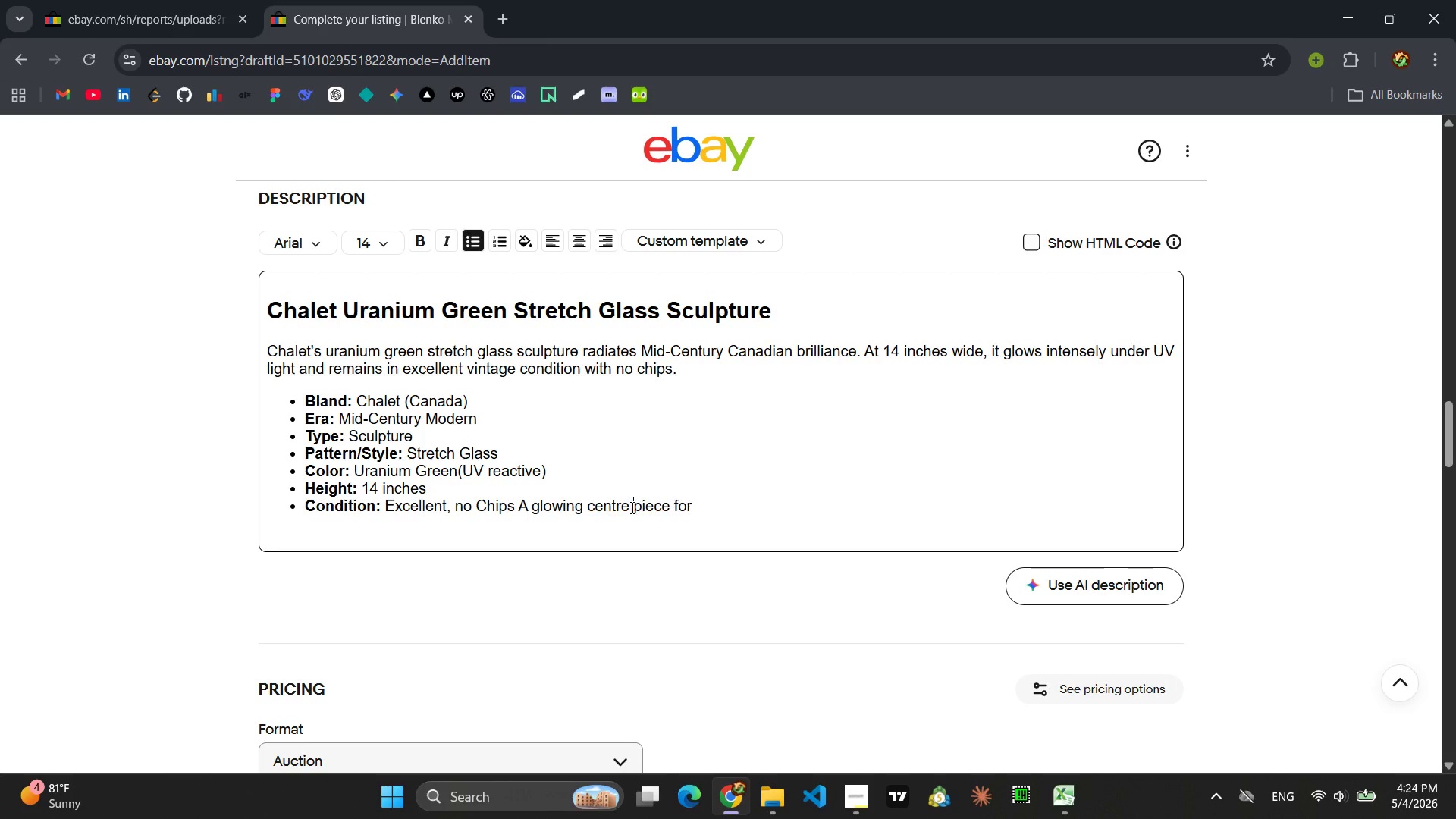 
key(Space)
 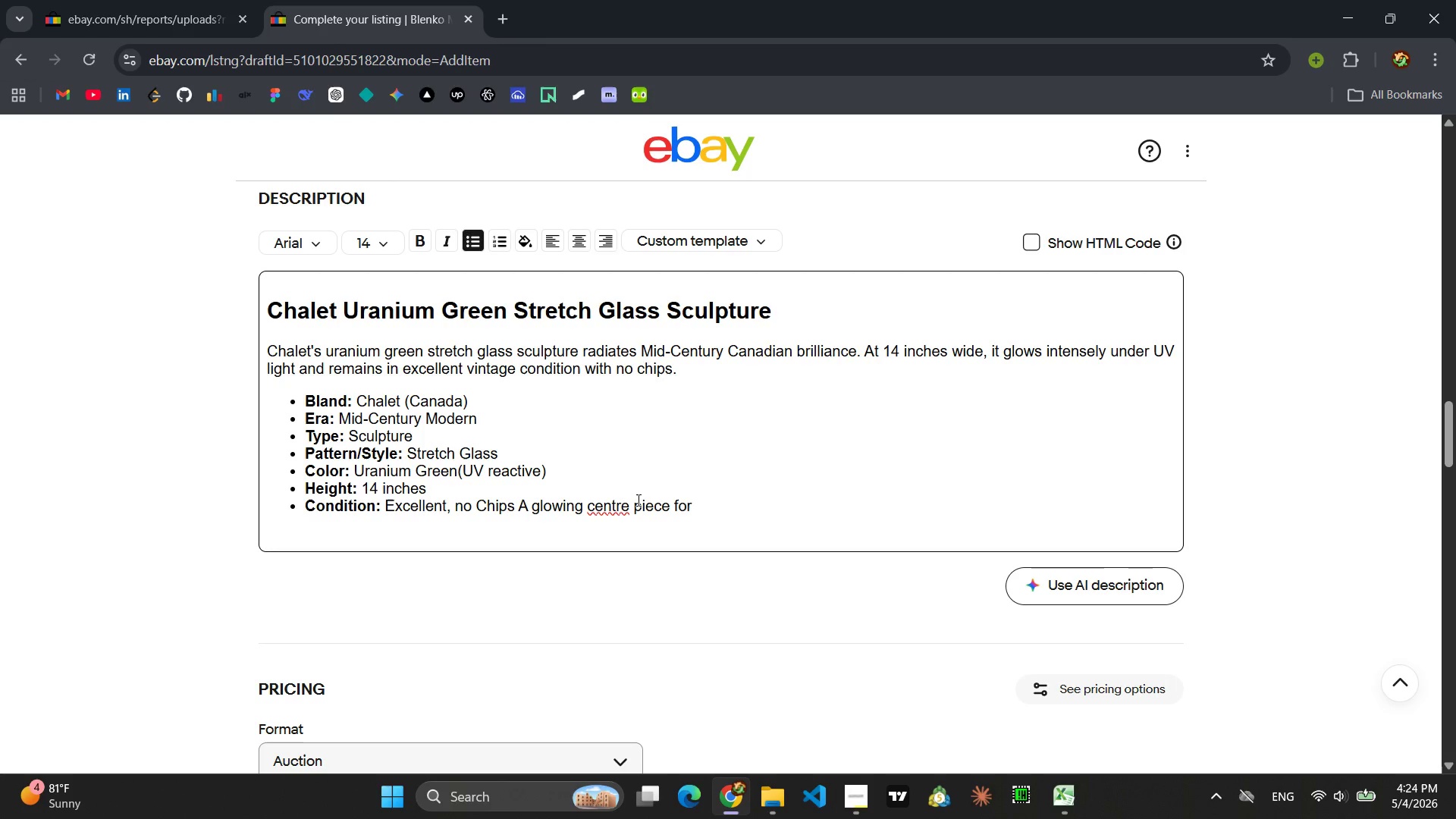 
wait(5.05)
 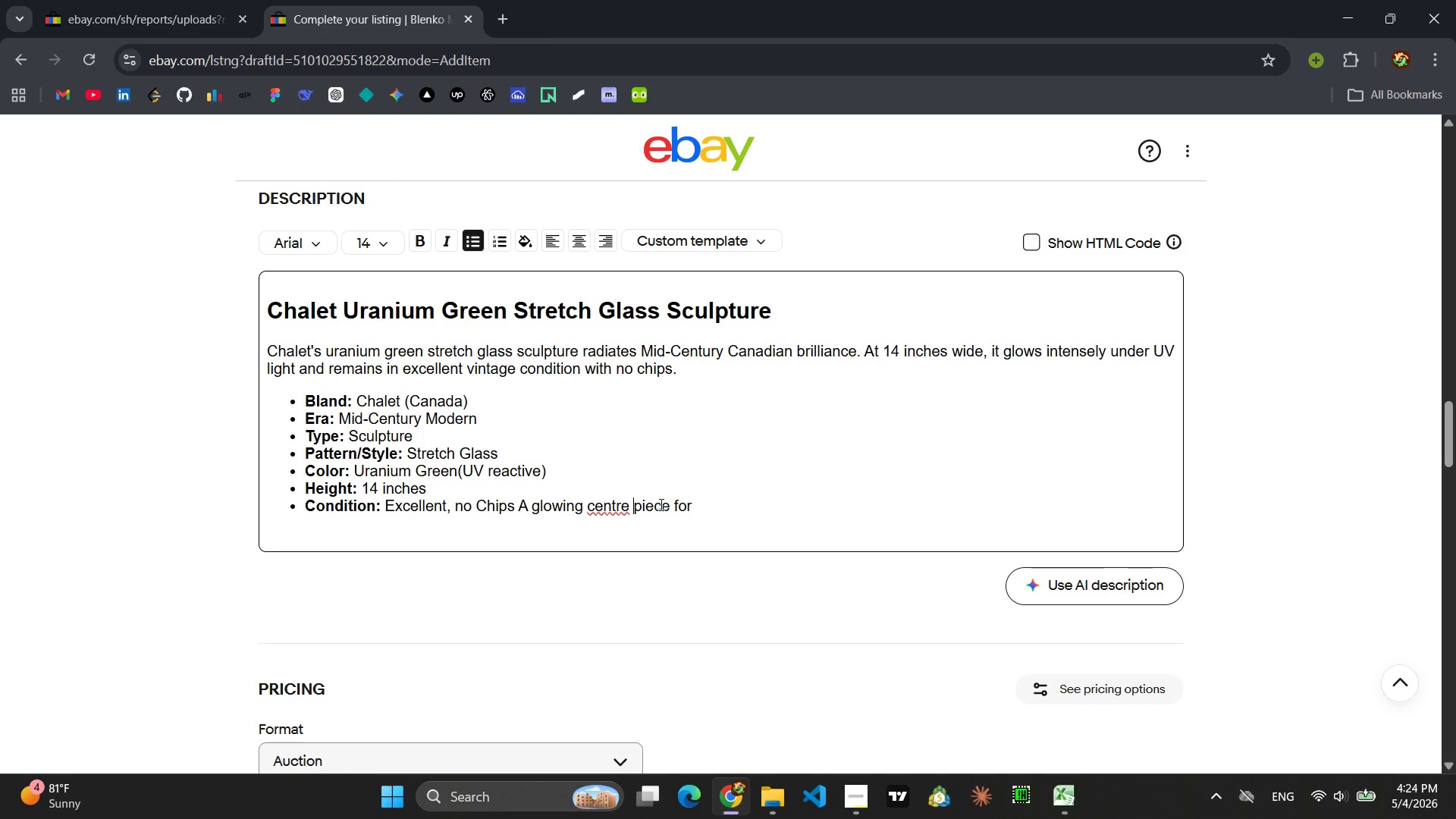 
left_click([617, 505])
 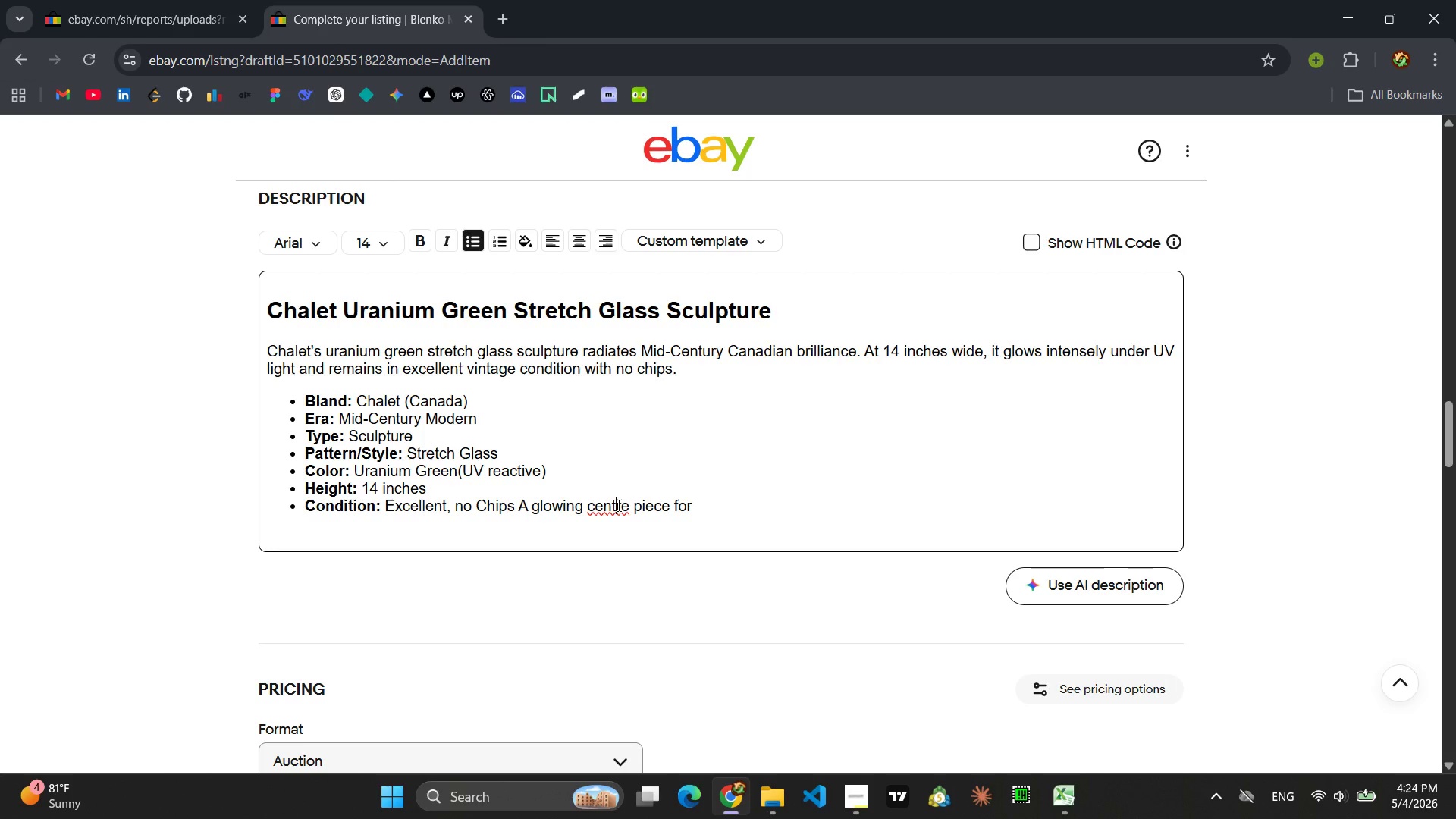 
key(E)
 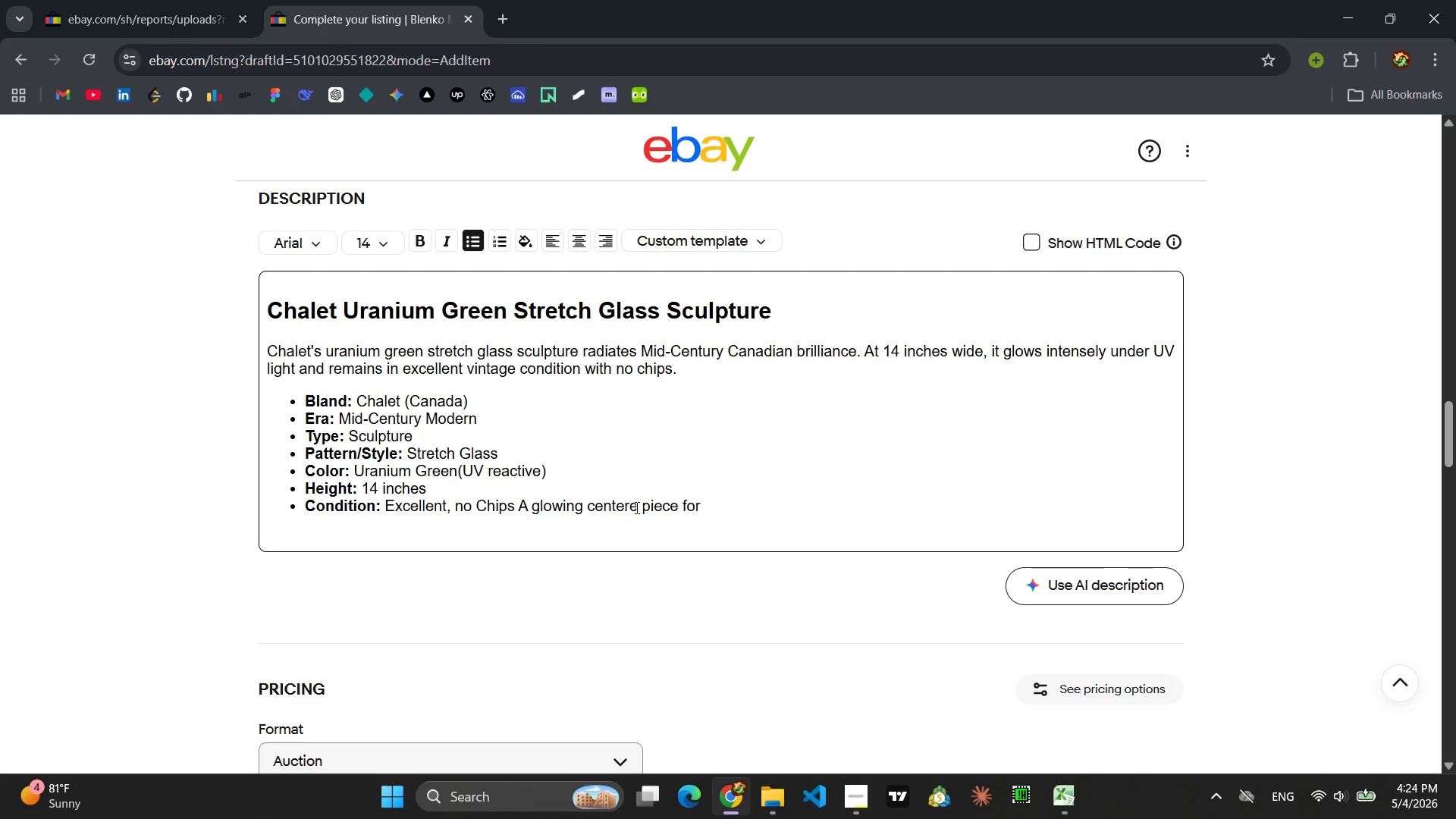 
left_click([635, 507])
 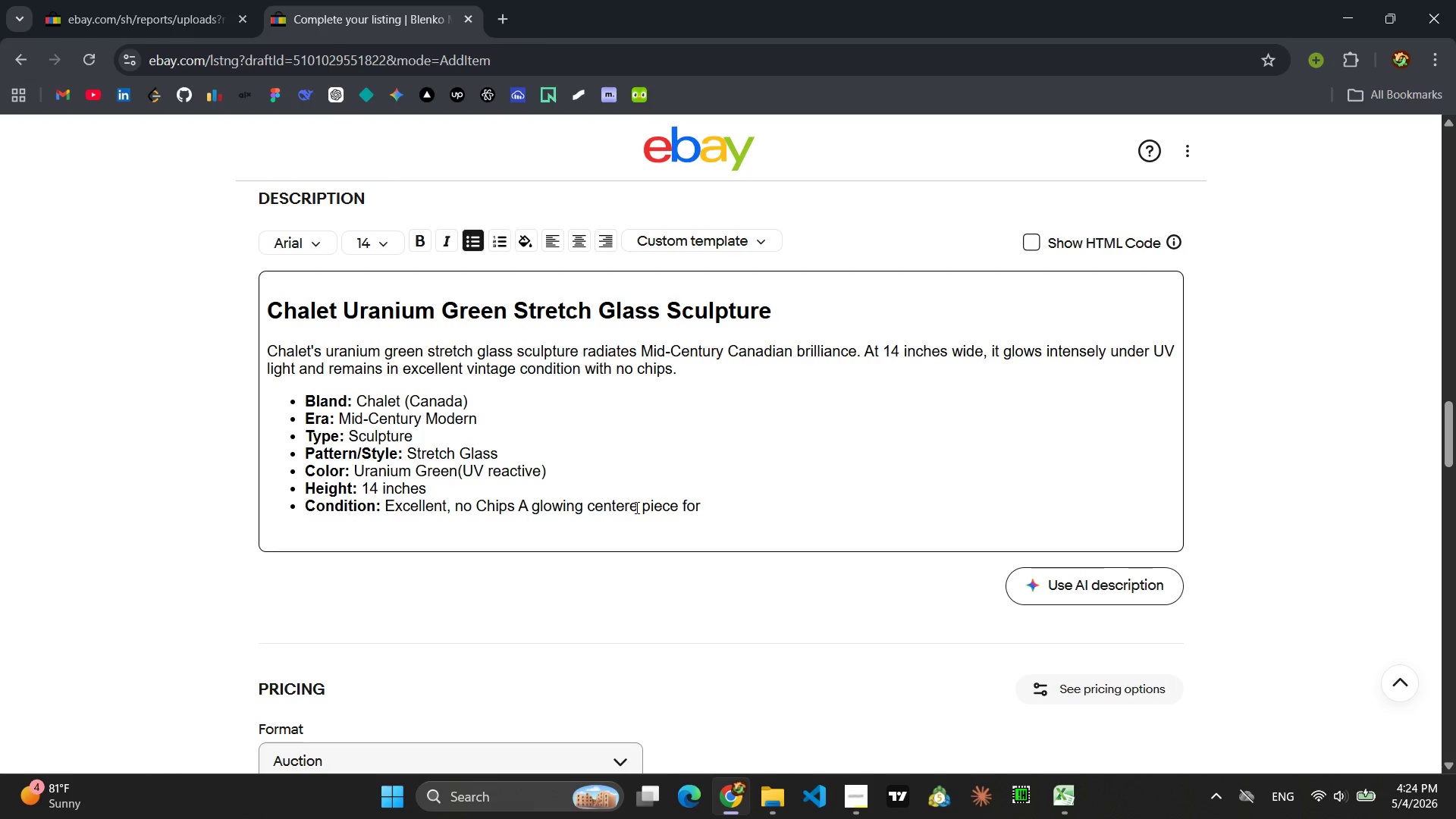 
key(Backspace)
 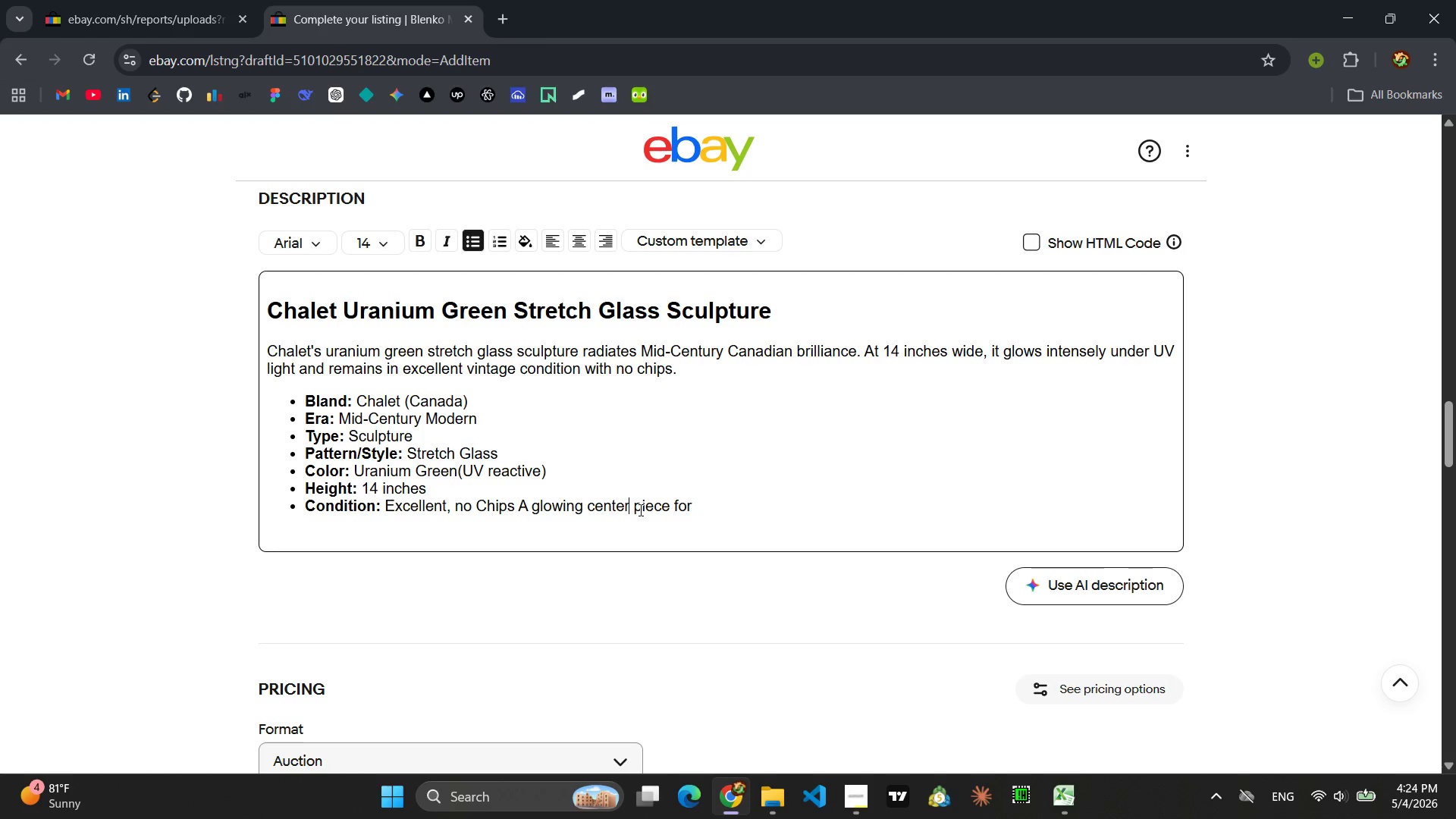 
key(ArrowRight)
 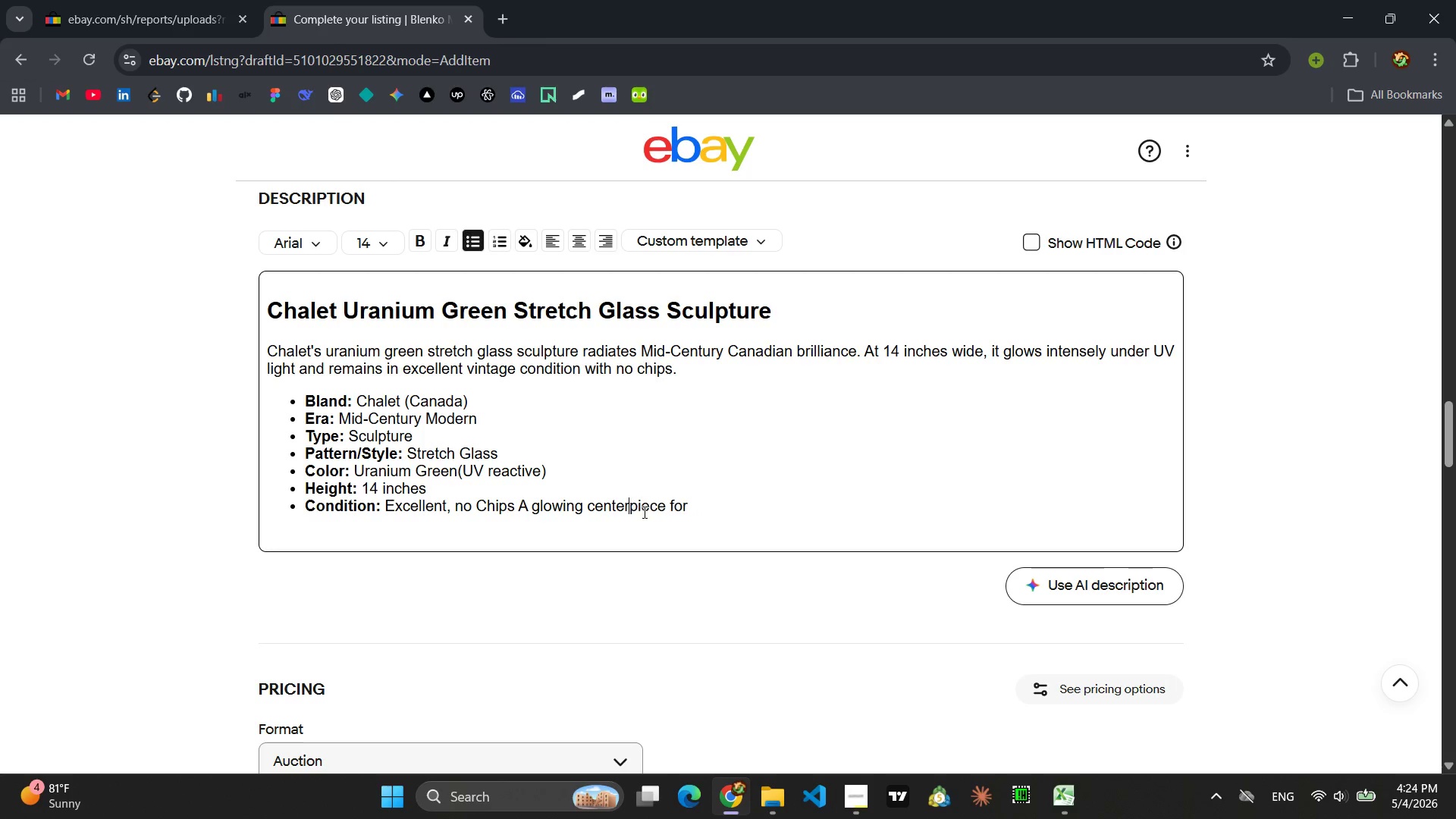 
key(Backspace)
 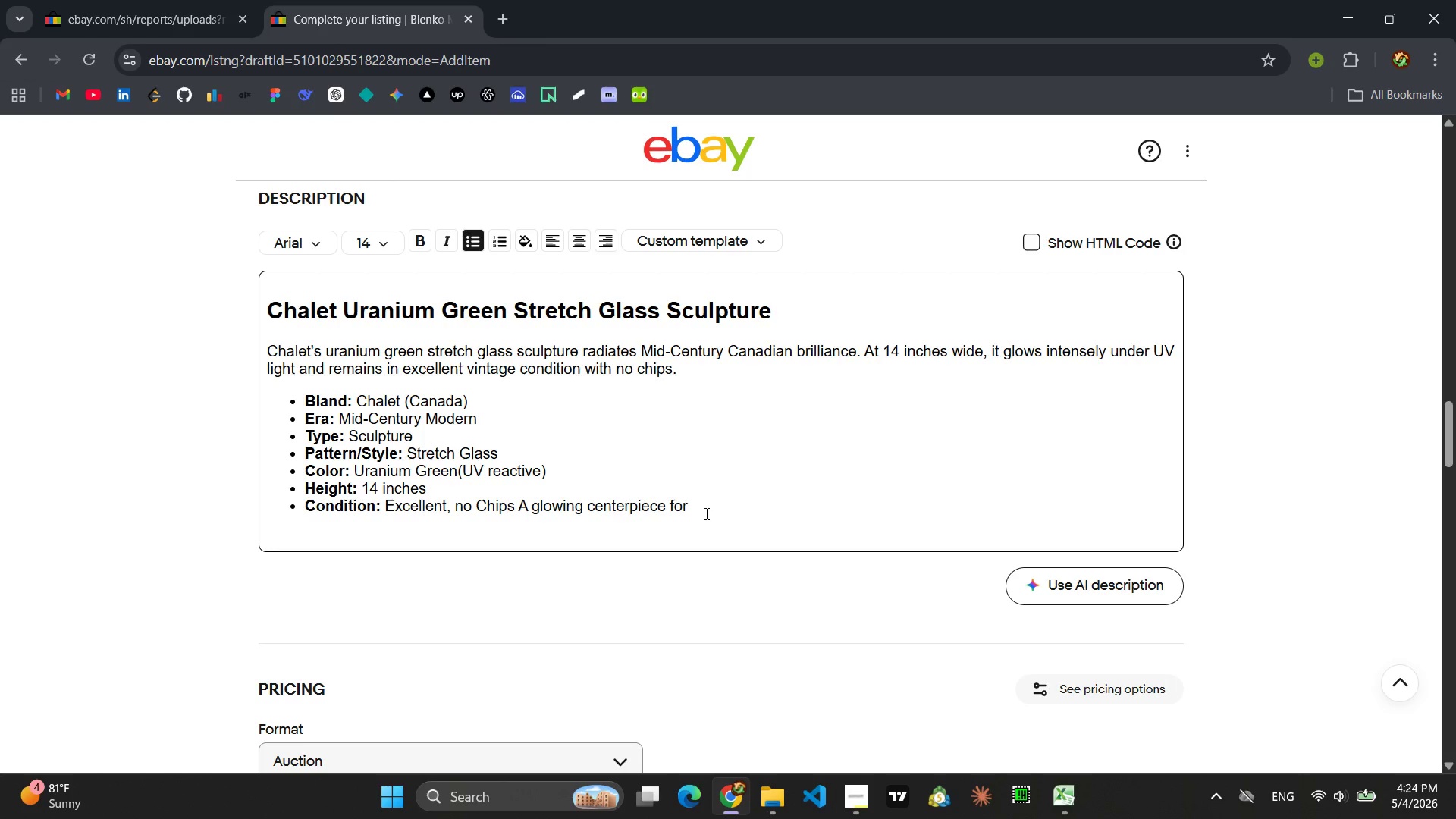 
left_click([703, 507])
 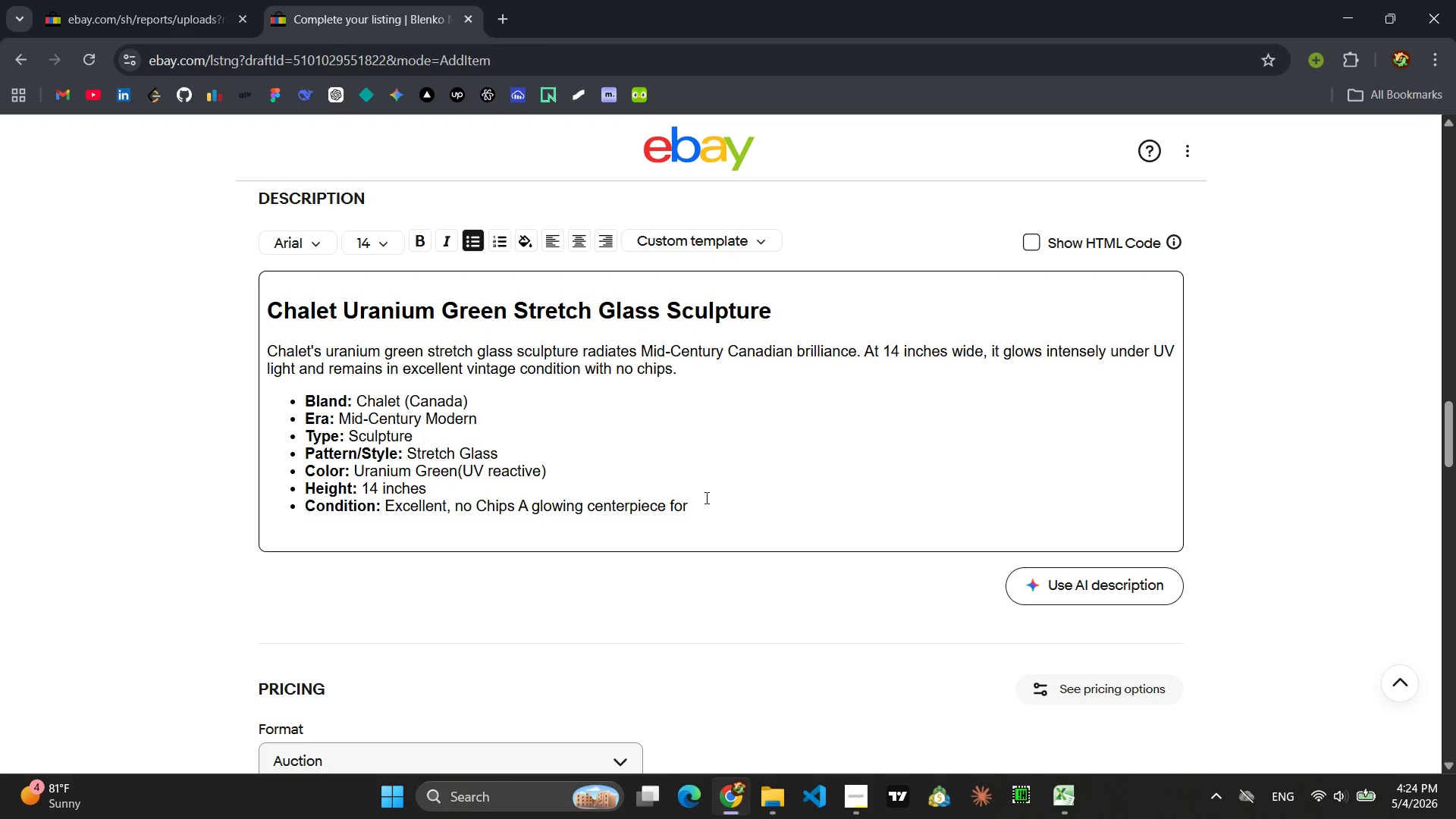 
type(any MCM or uranium glass collection )
key(Backspace)
type(.)
 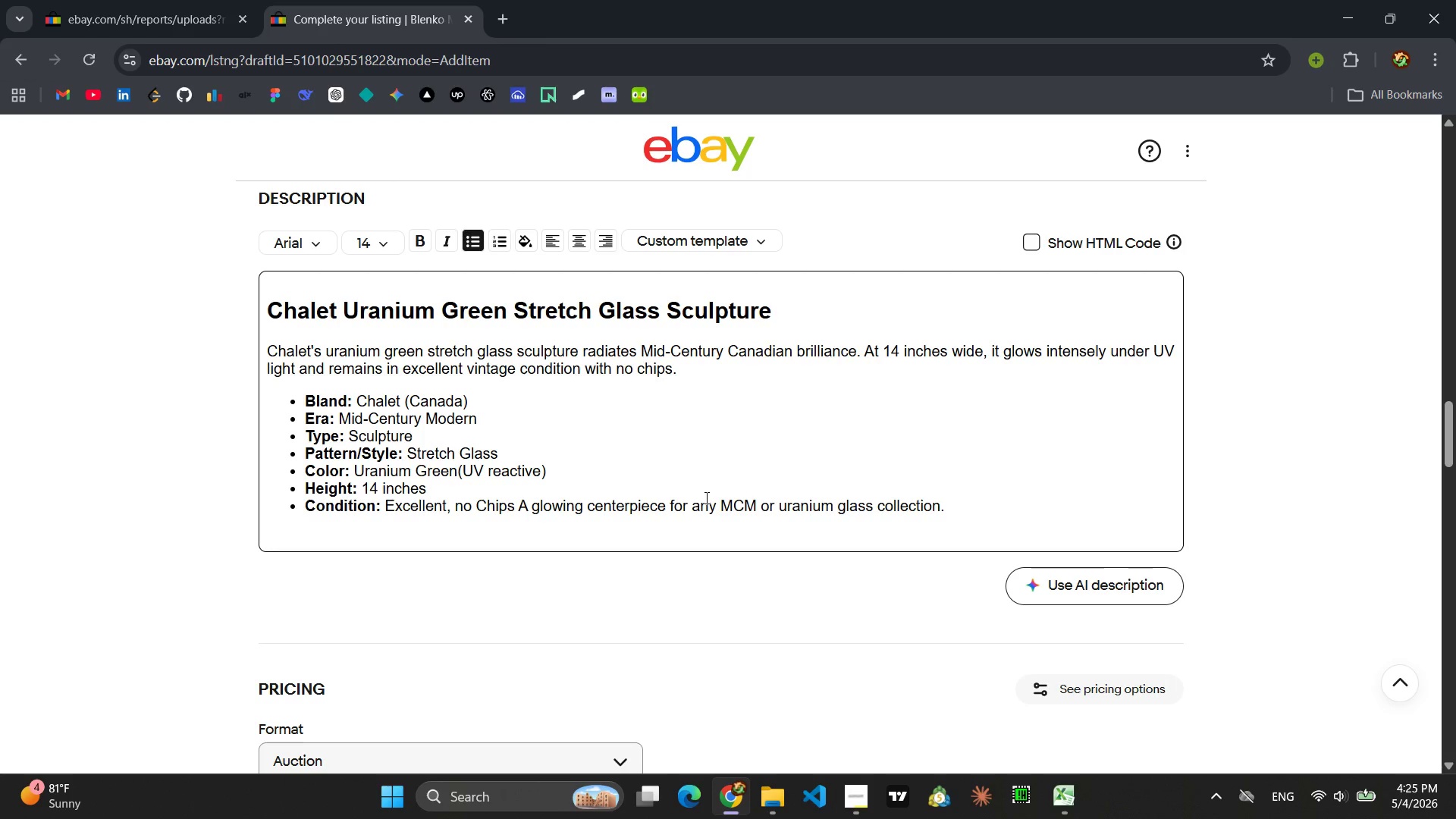 
left_click([1025, 246])
 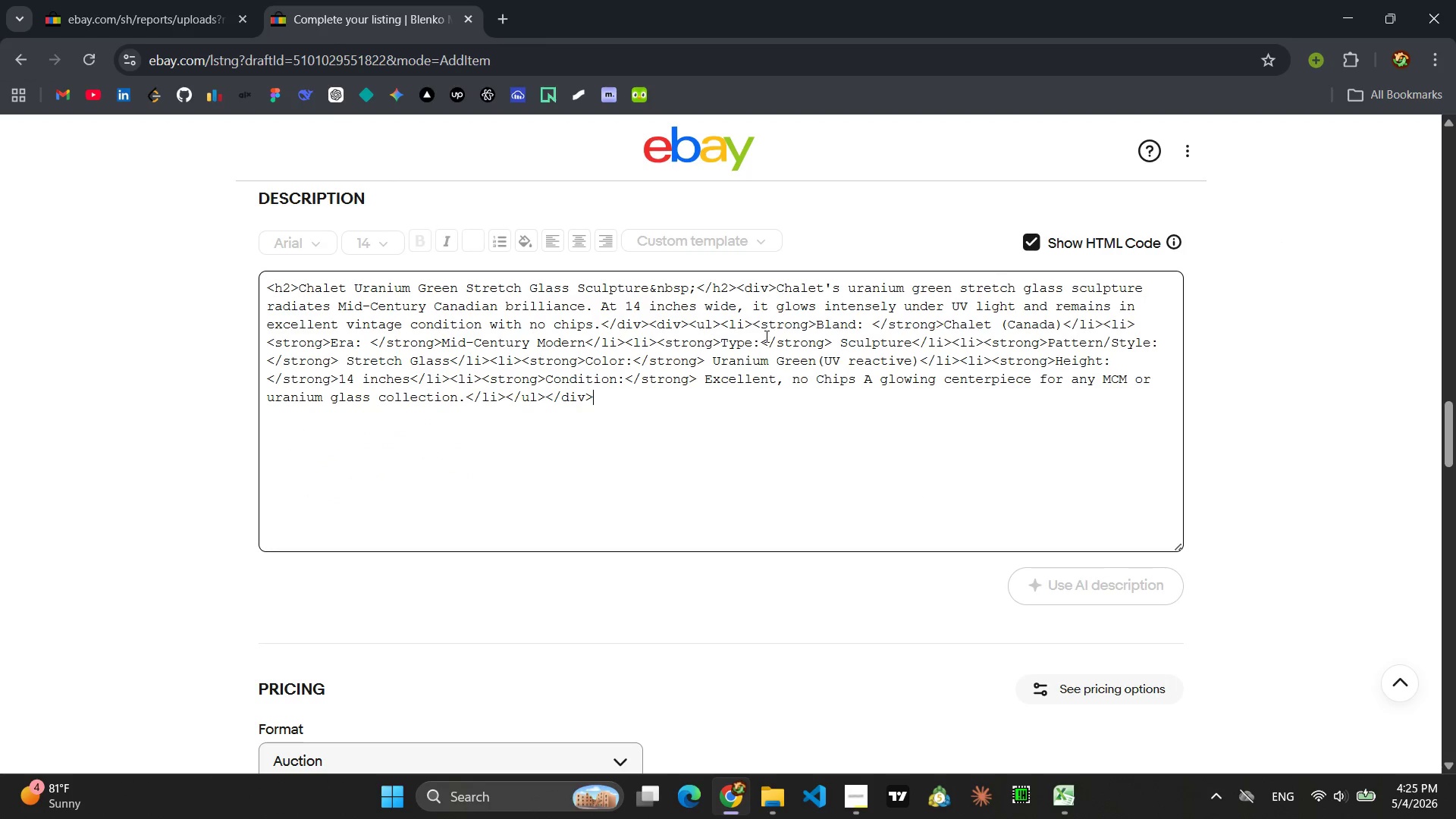 
left_click([765, 336])
 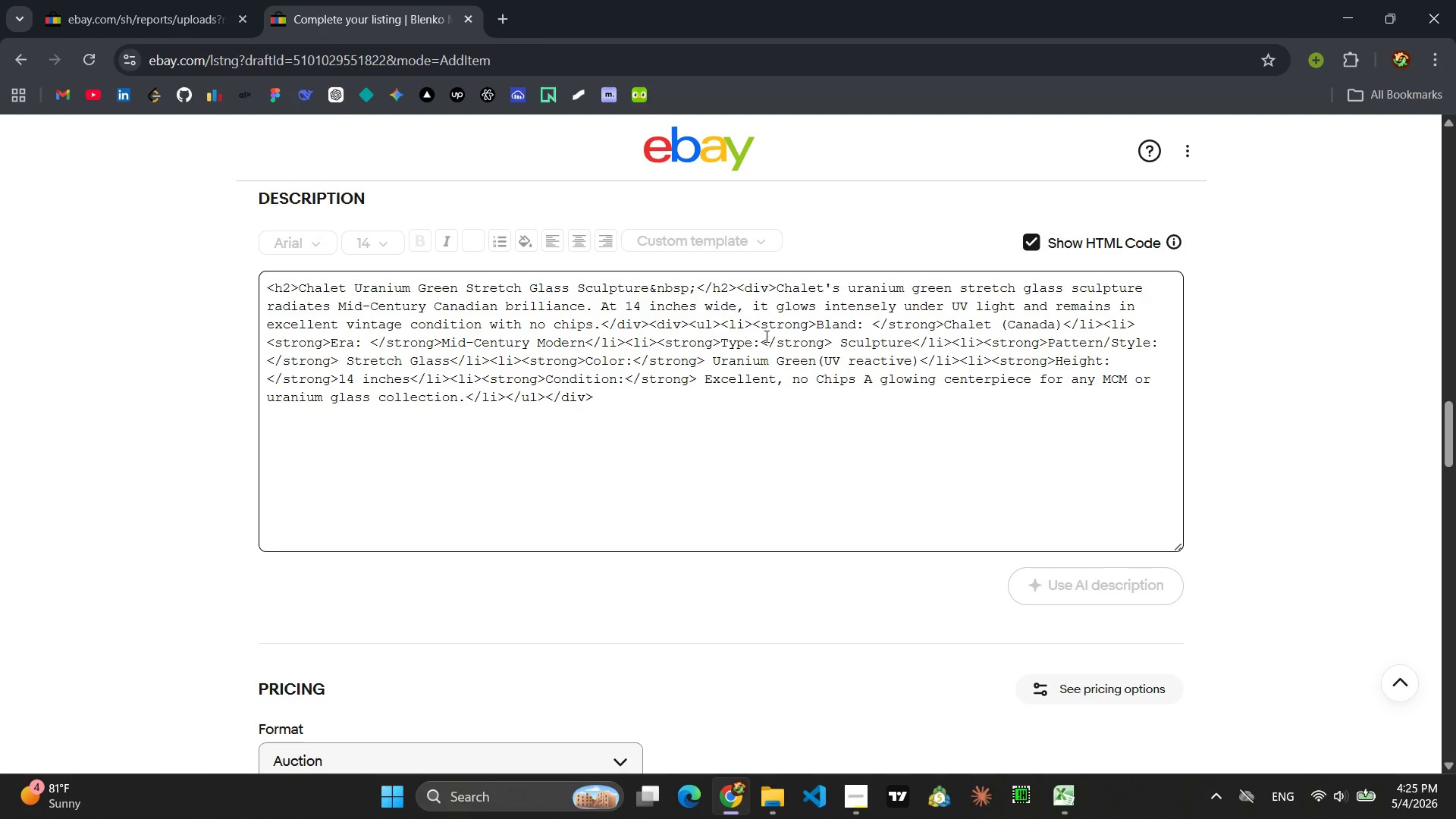 
key(Control+A)
 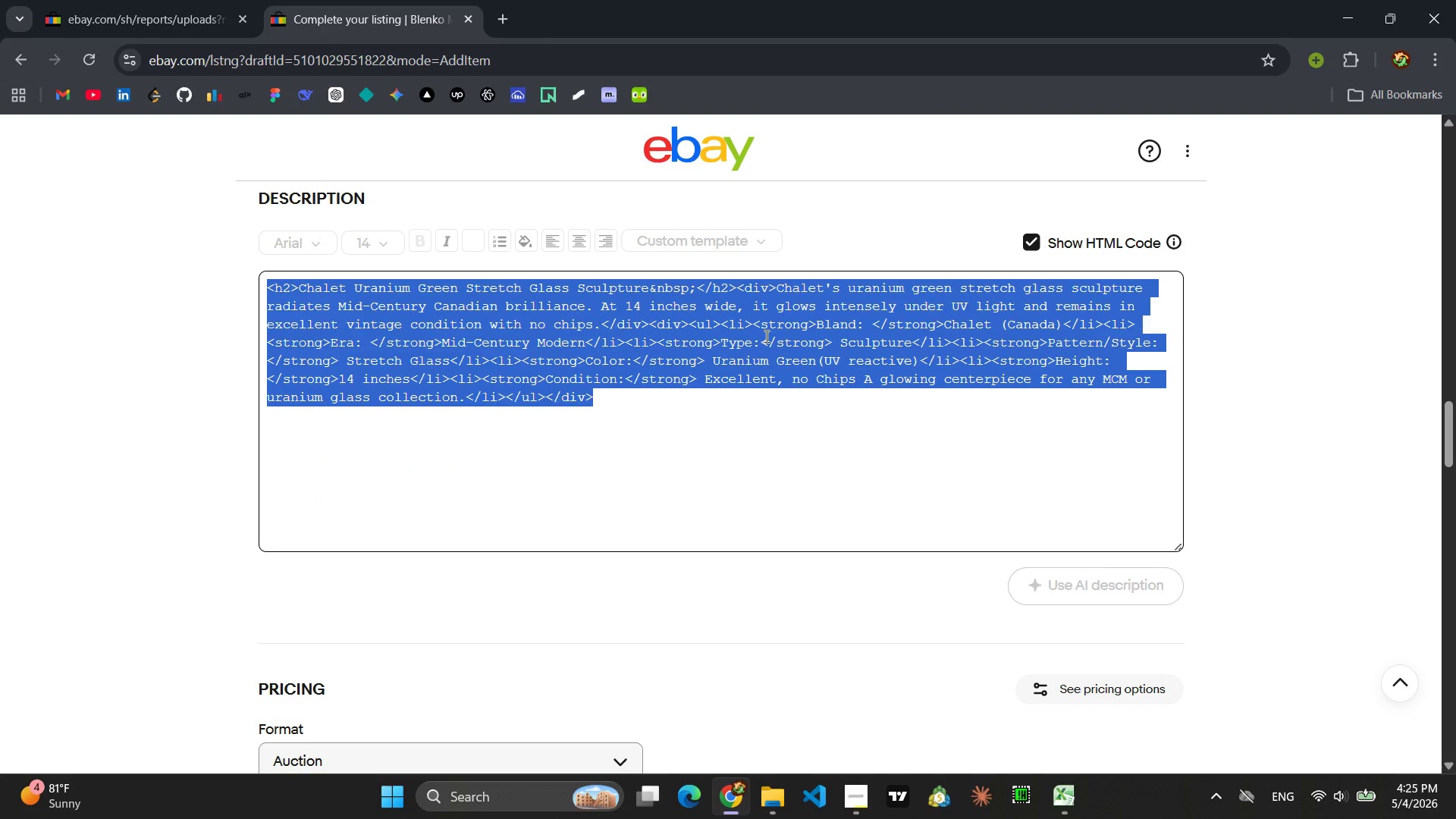 
key(Control+C)
 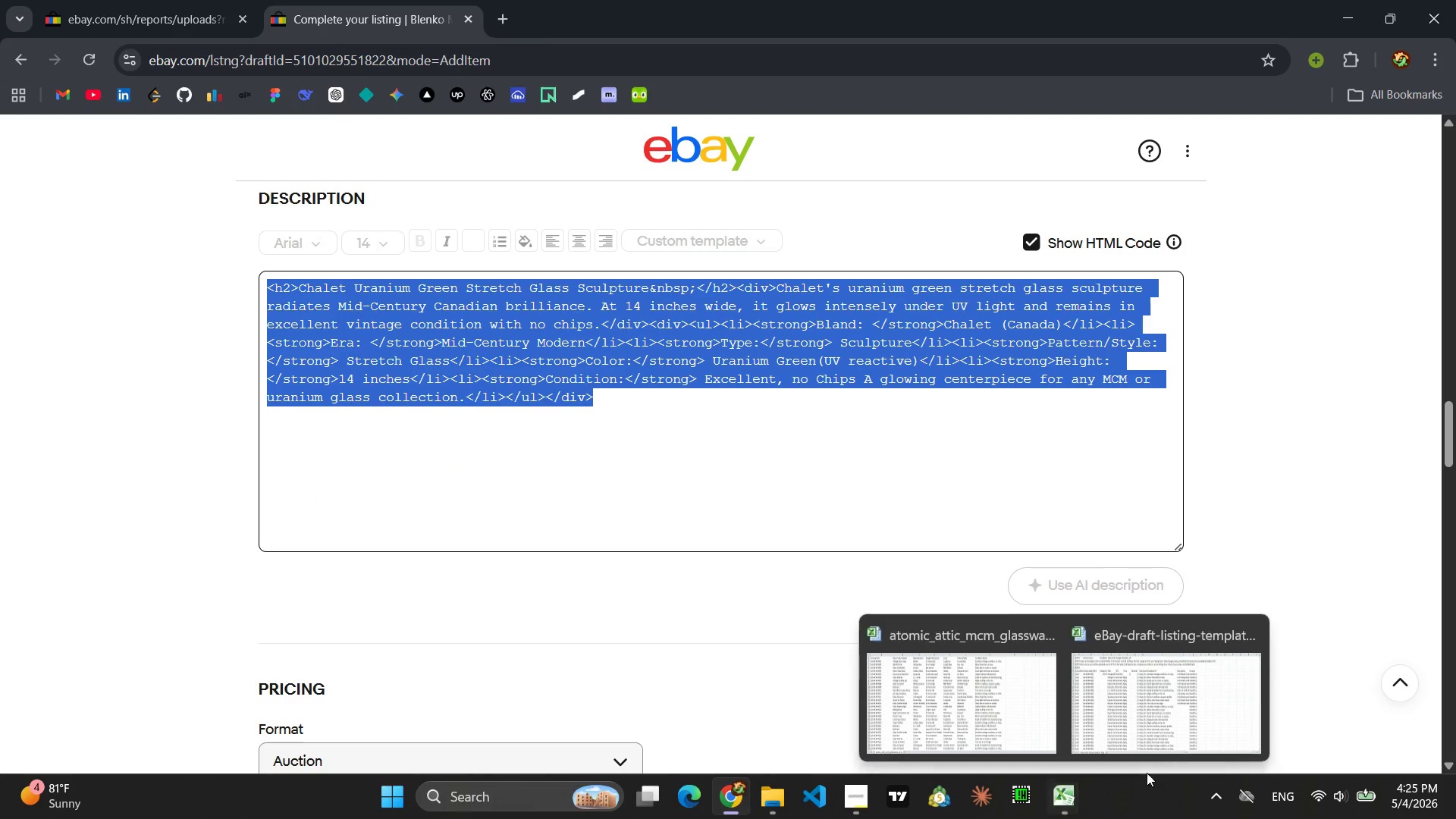 
left_click([1152, 695])
 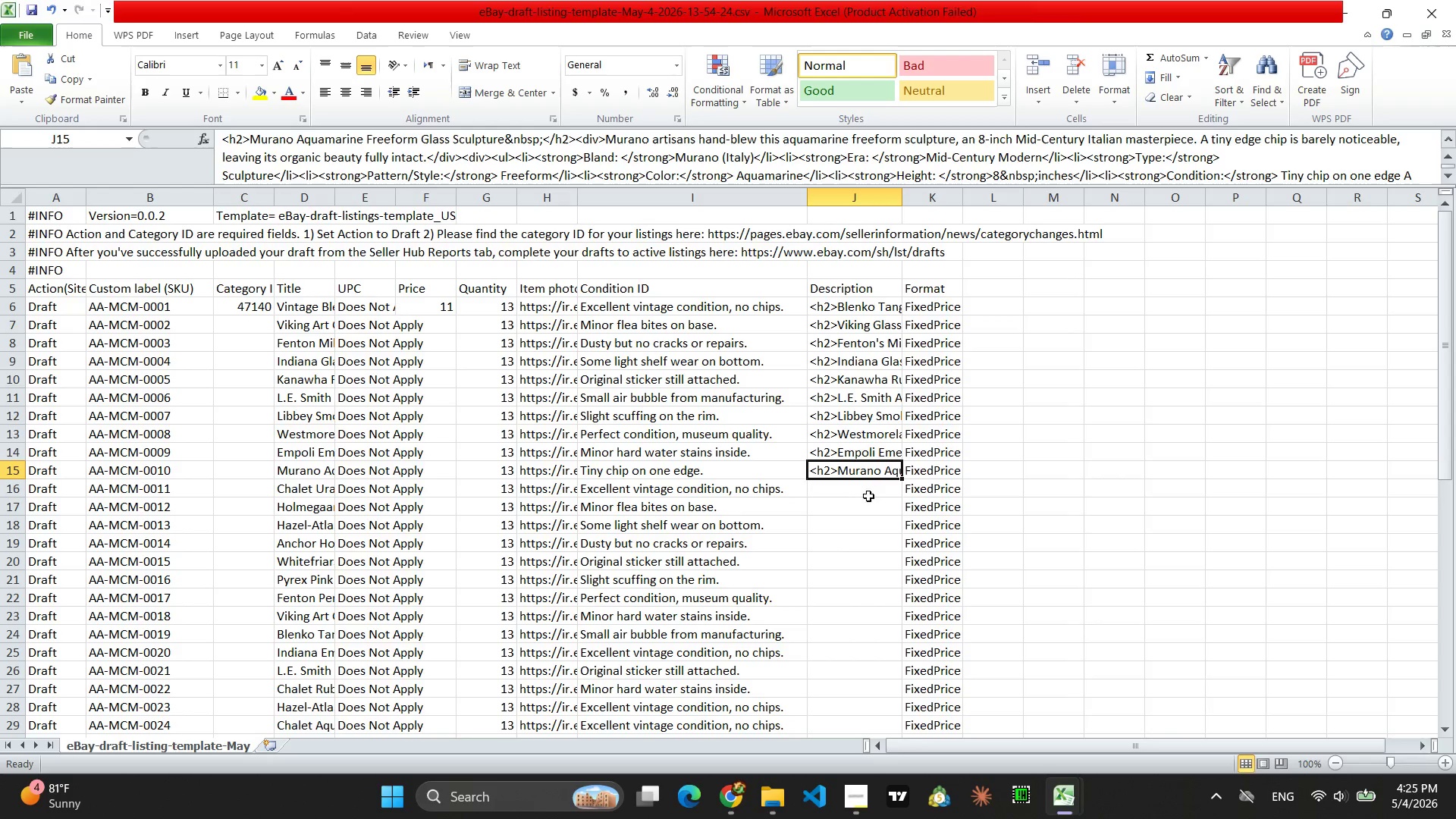 
left_click([854, 491])
 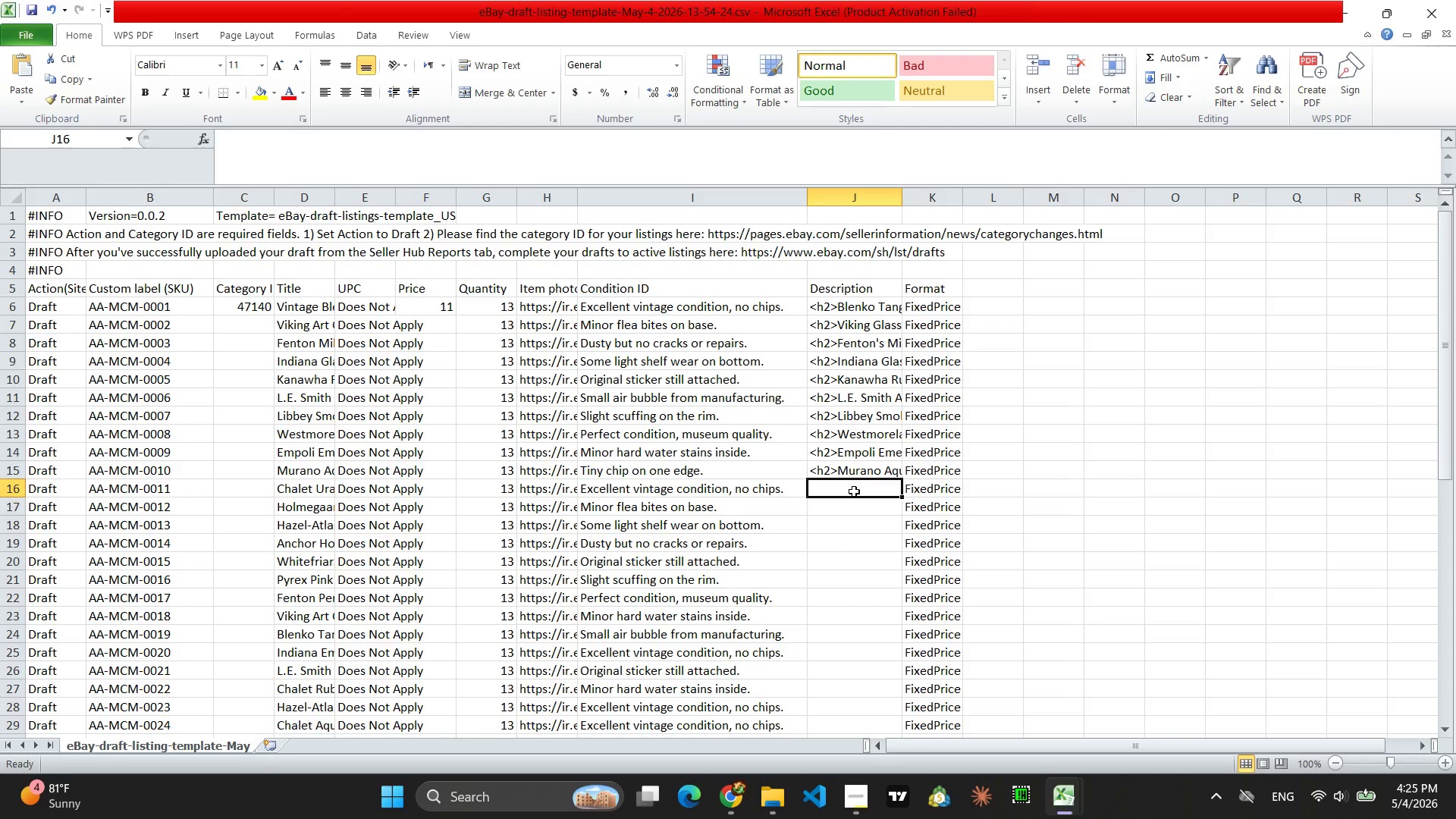 
key(Control+V)
 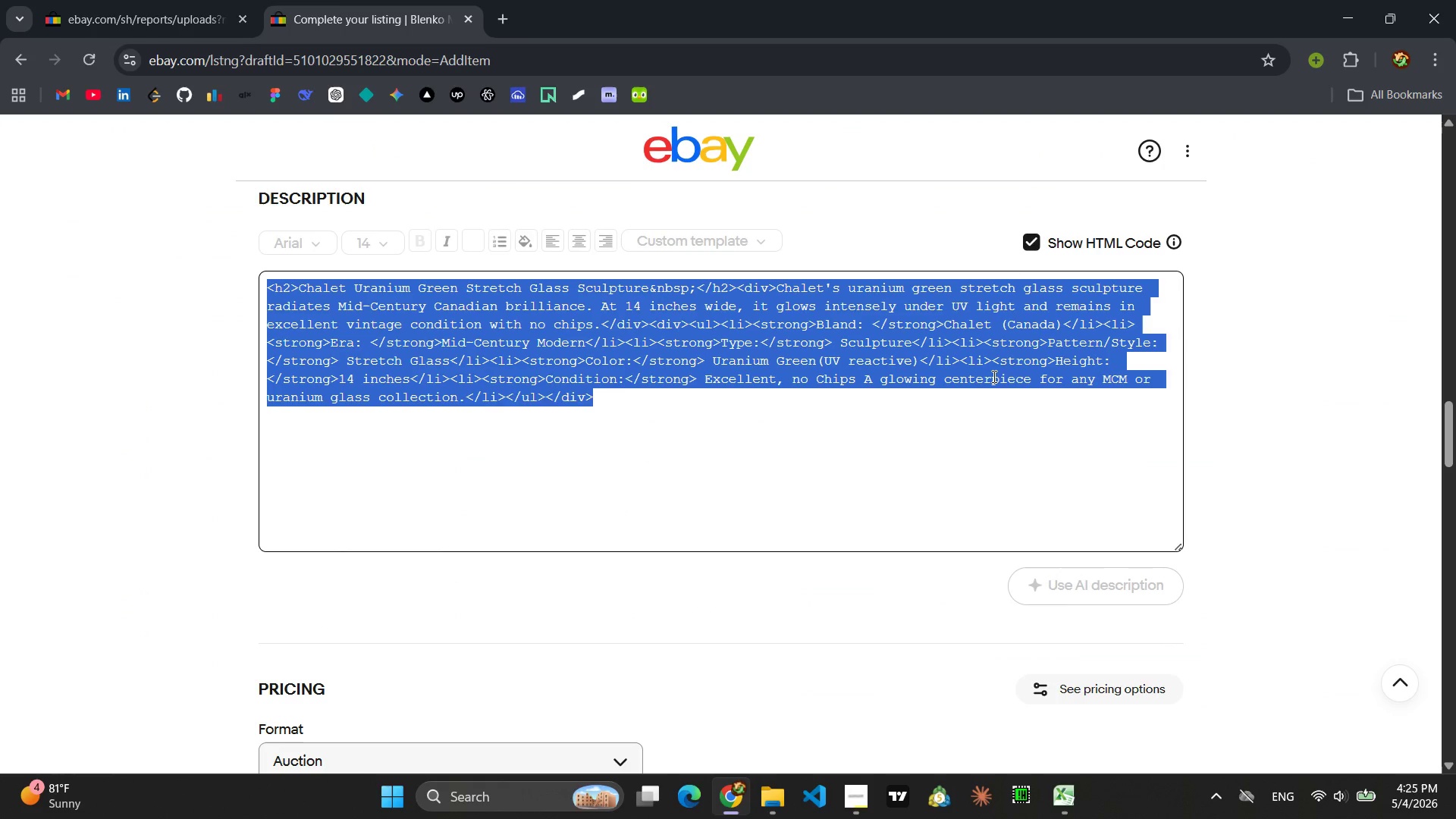 
left_click([1031, 246])
 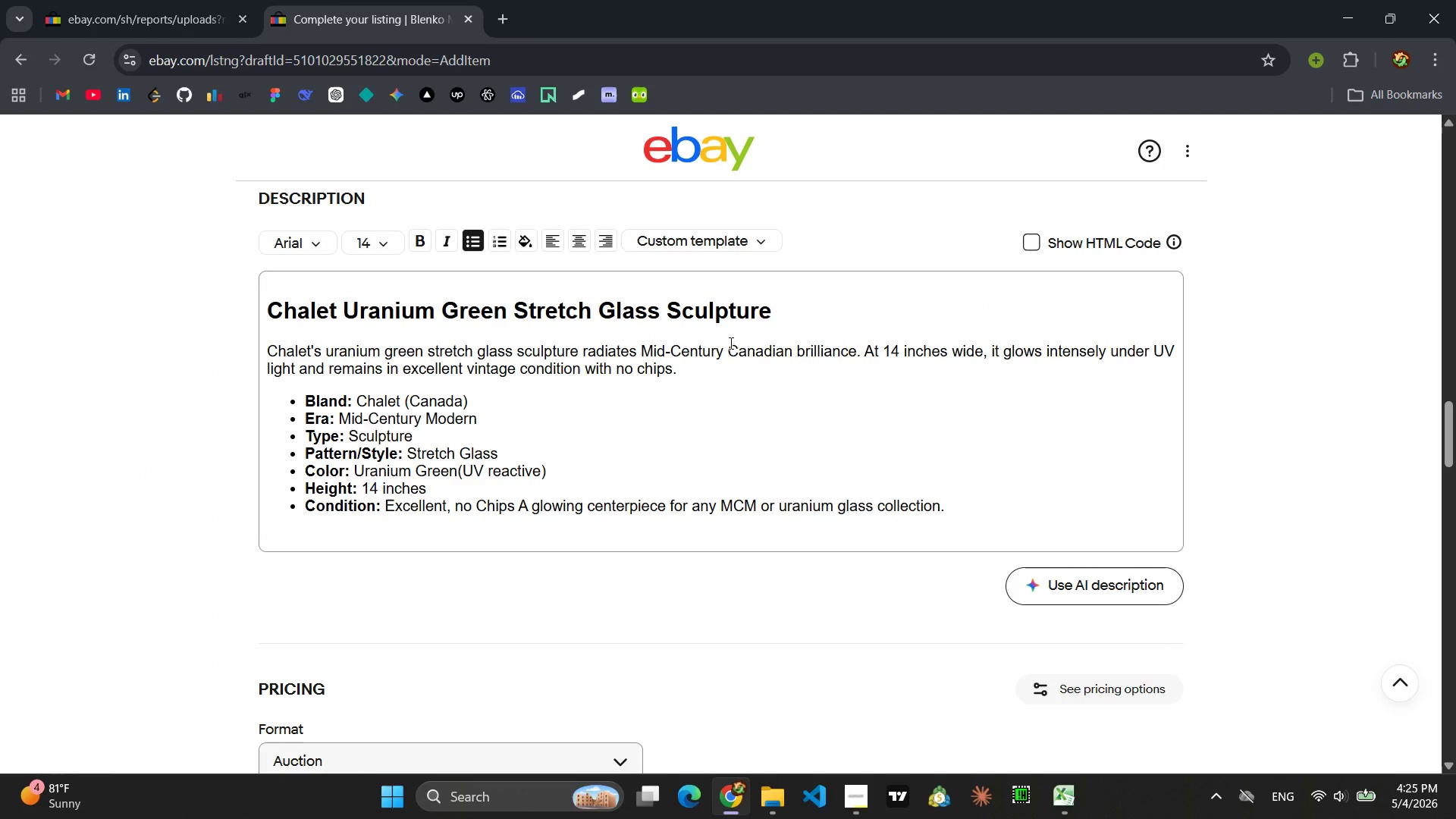 
wait(6.83)
 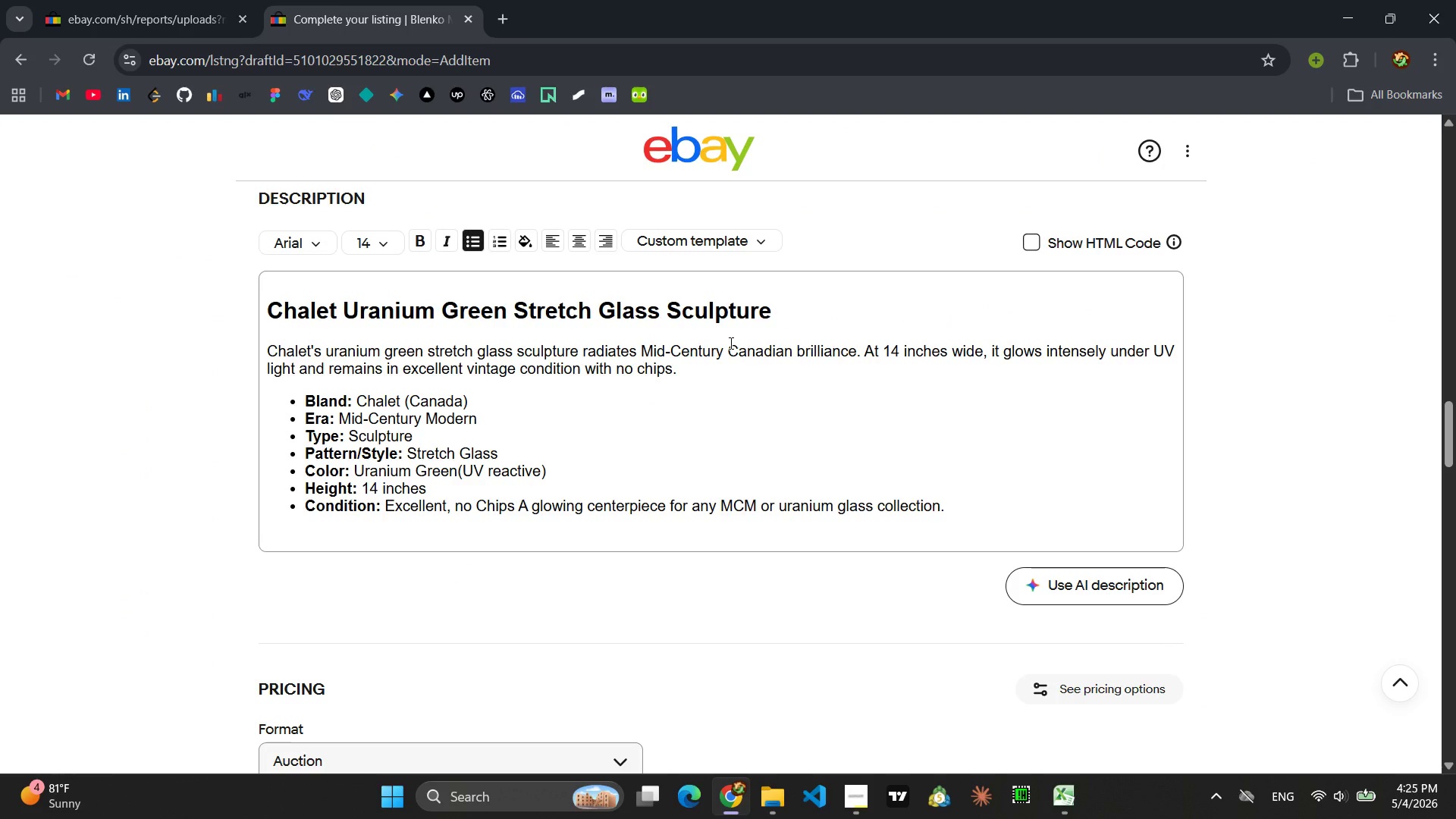 
left_click_drag(start_coordinate=[781, 311], to_coordinate=[261, 301])
 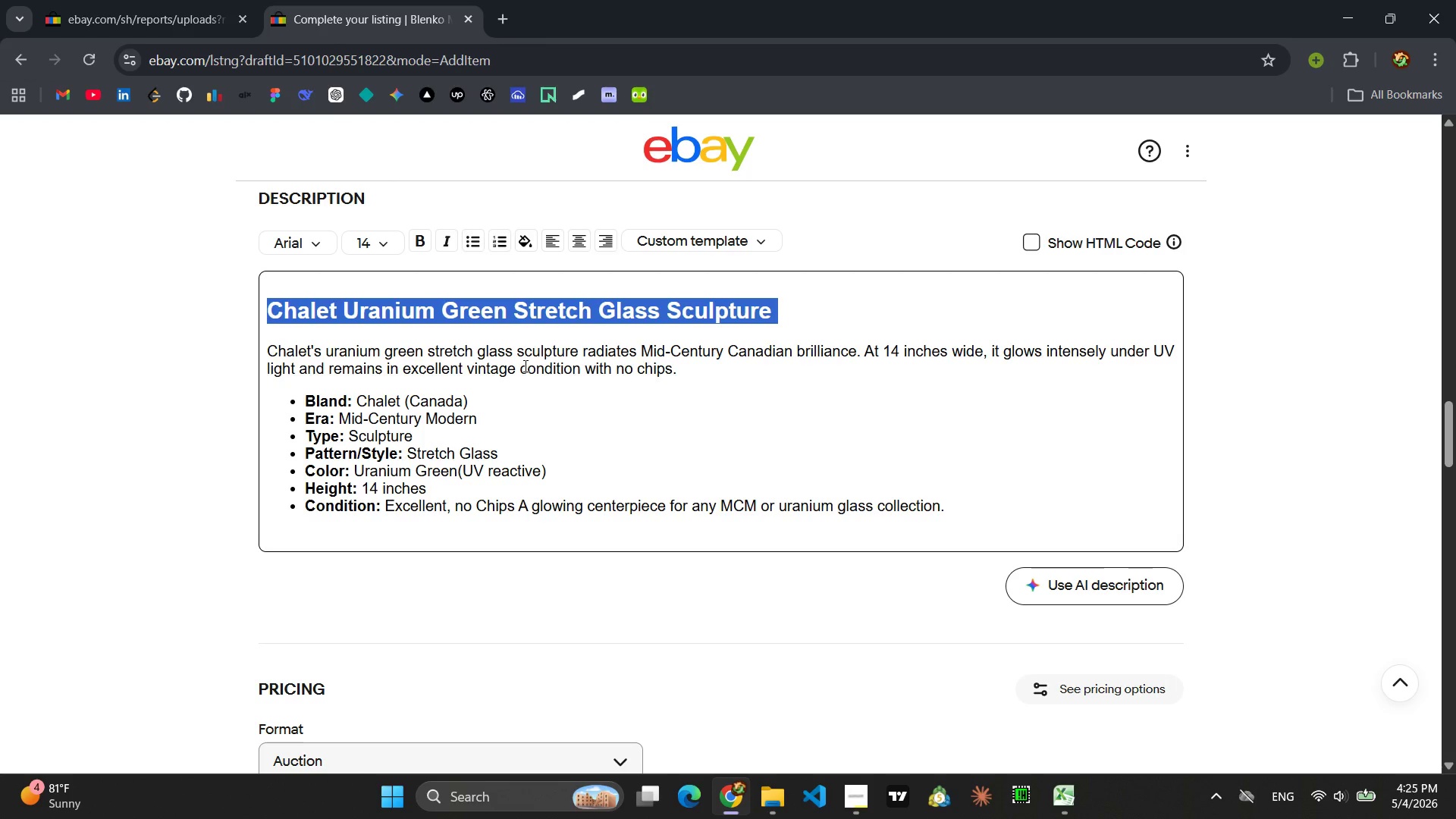 
type(Holmed)
key(Backspace)
type(gee)
key(Backspace)
key(Backspace)
type(aard Smoke Gray Scandinavian Modern Dec)
key(Backspace)
type(acnt)
key(Backspace)
key(Backspace)
key(Backspace)
key(Backspace)
type(canter )
key(Backspace)
 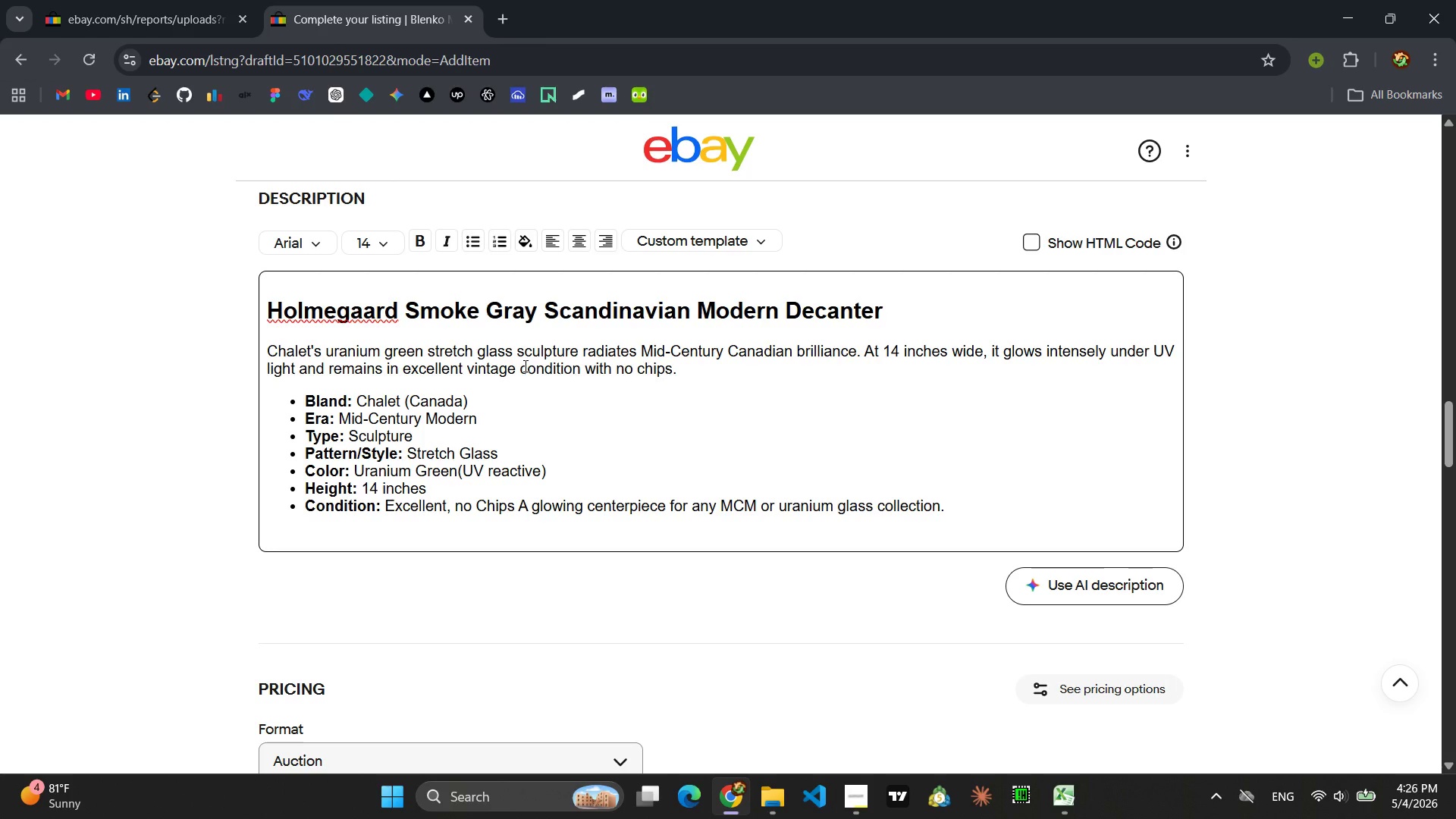 
wait(7.34)
 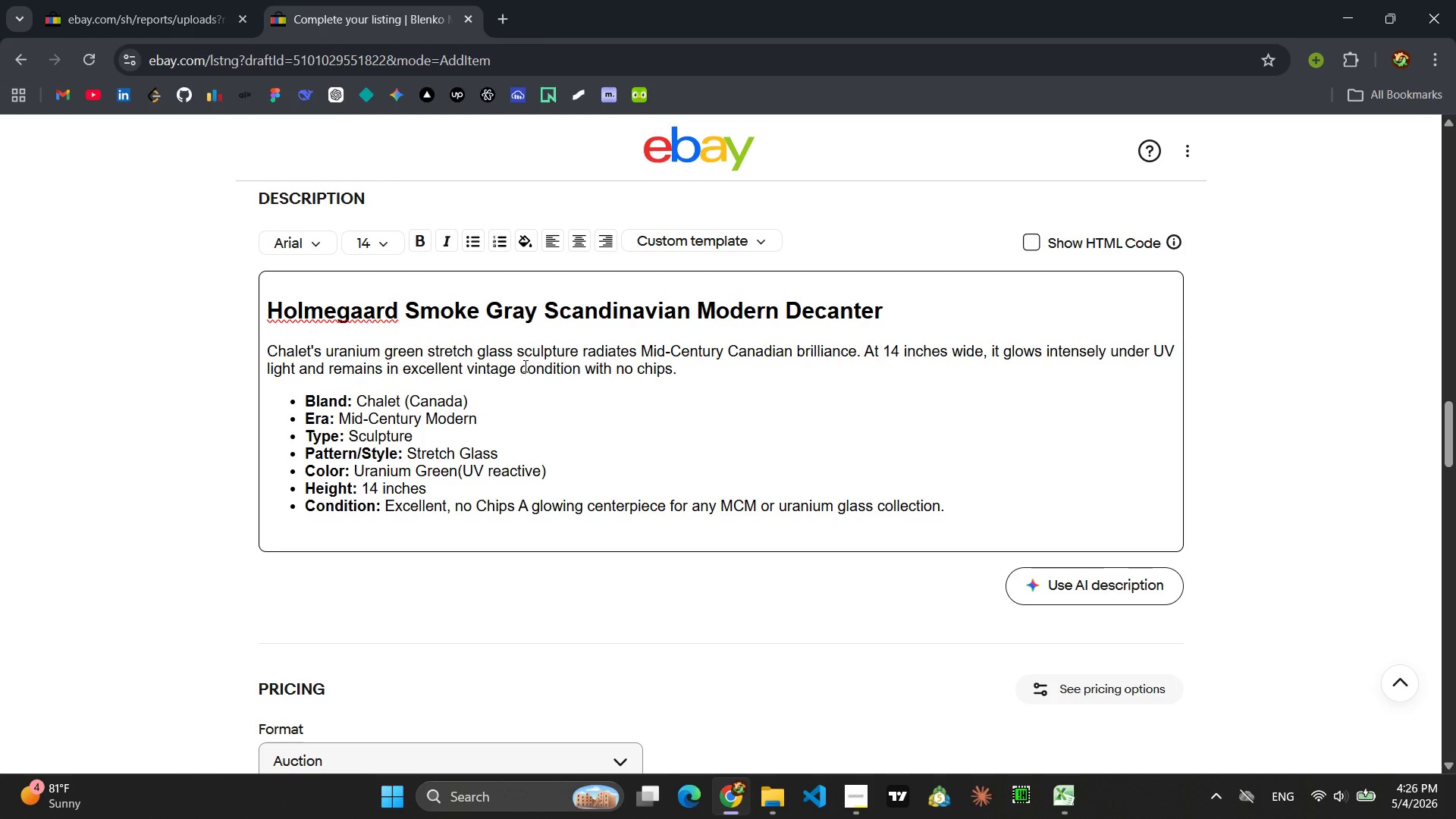 
left_click_drag(start_coordinate=[680, 372], to_coordinate=[264, 356])
 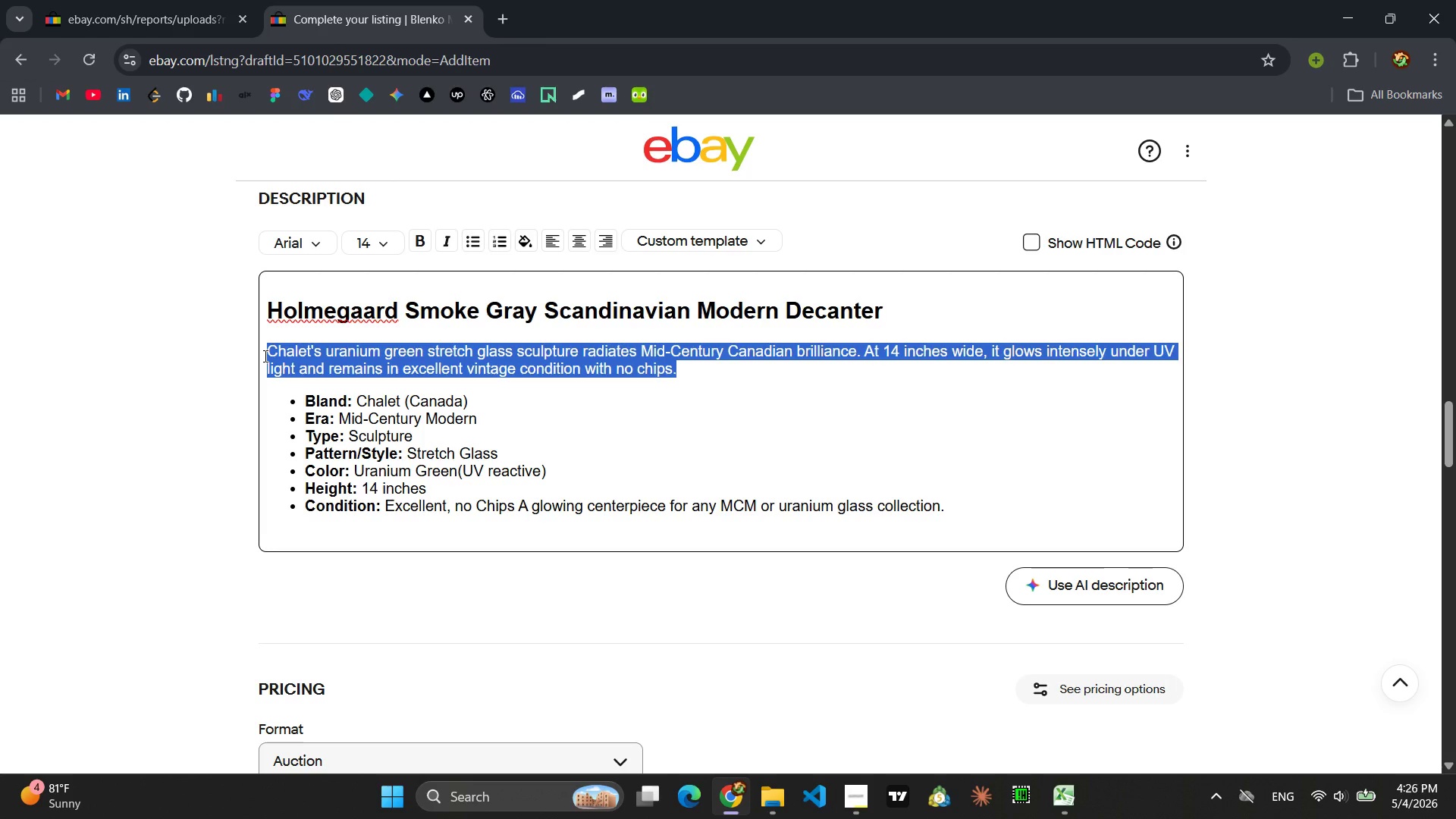 
type(Hom)
key(Backspace)
type(lmegaard of Denman)
key(Backspace)
type(rk designed this smoke gray scandinavian )
key(Backspace)
key(Backspace)
 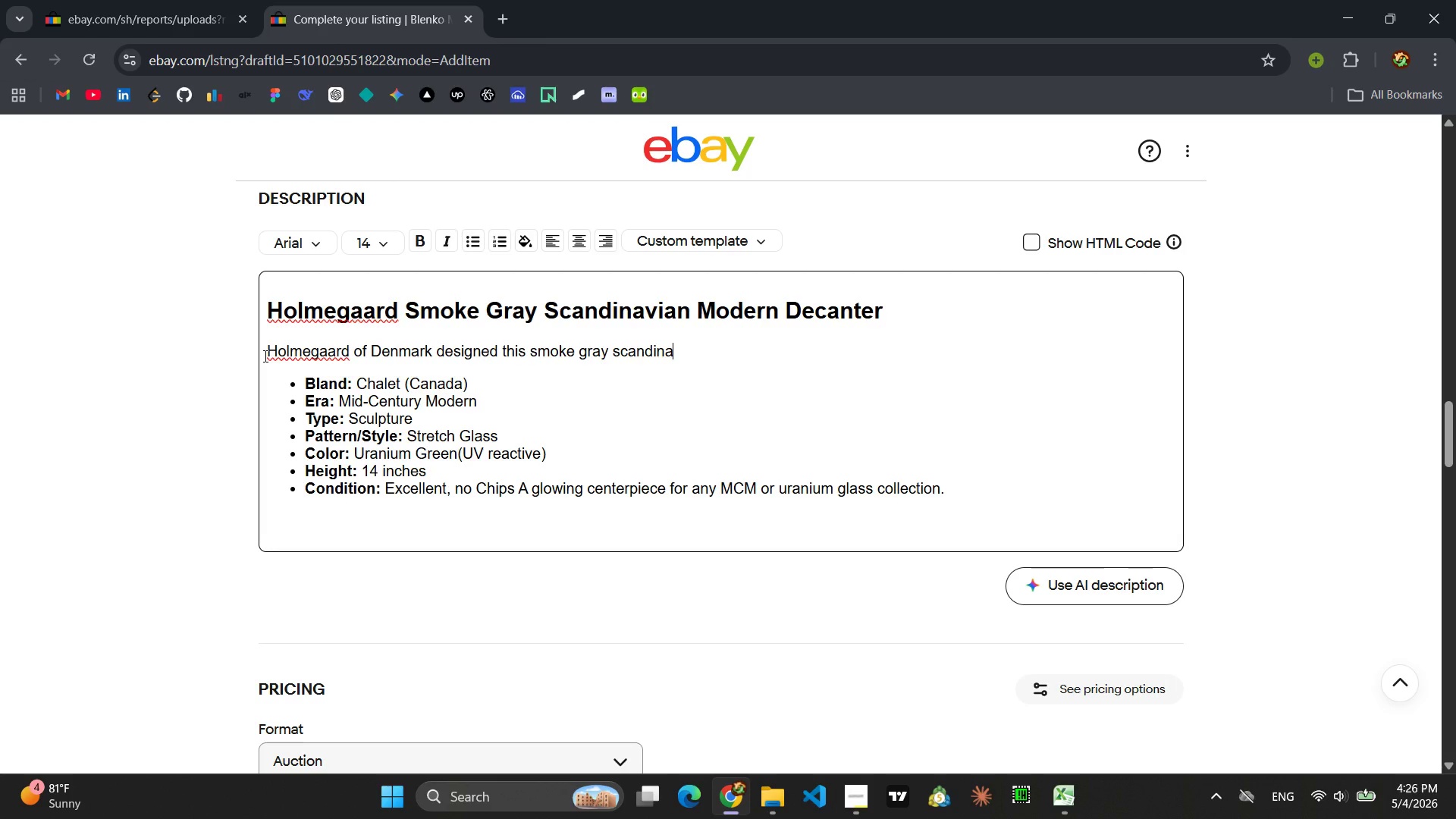 
wait(6.38)
 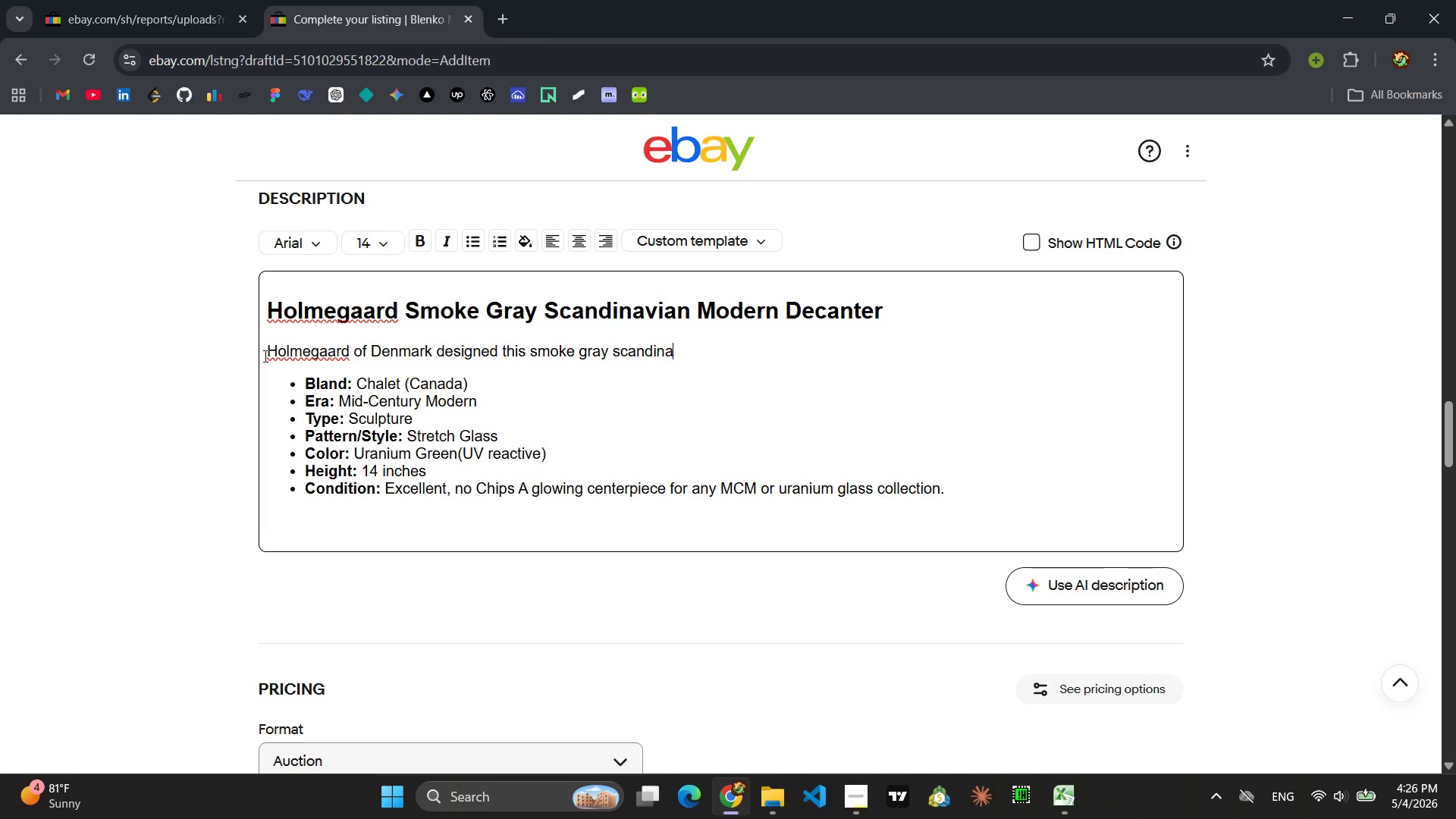 
type(vian )
key(Backspace)
key(Backspace)
key(Backspace)
key(Backspace)
key(Backspace)
key(Backspace)
key(Backspace)
key(Backspace)
type(Scandinavian Modern decanterm a)
key(Backspace)
key(Backspace)
key(Backspace)
type(, an )
 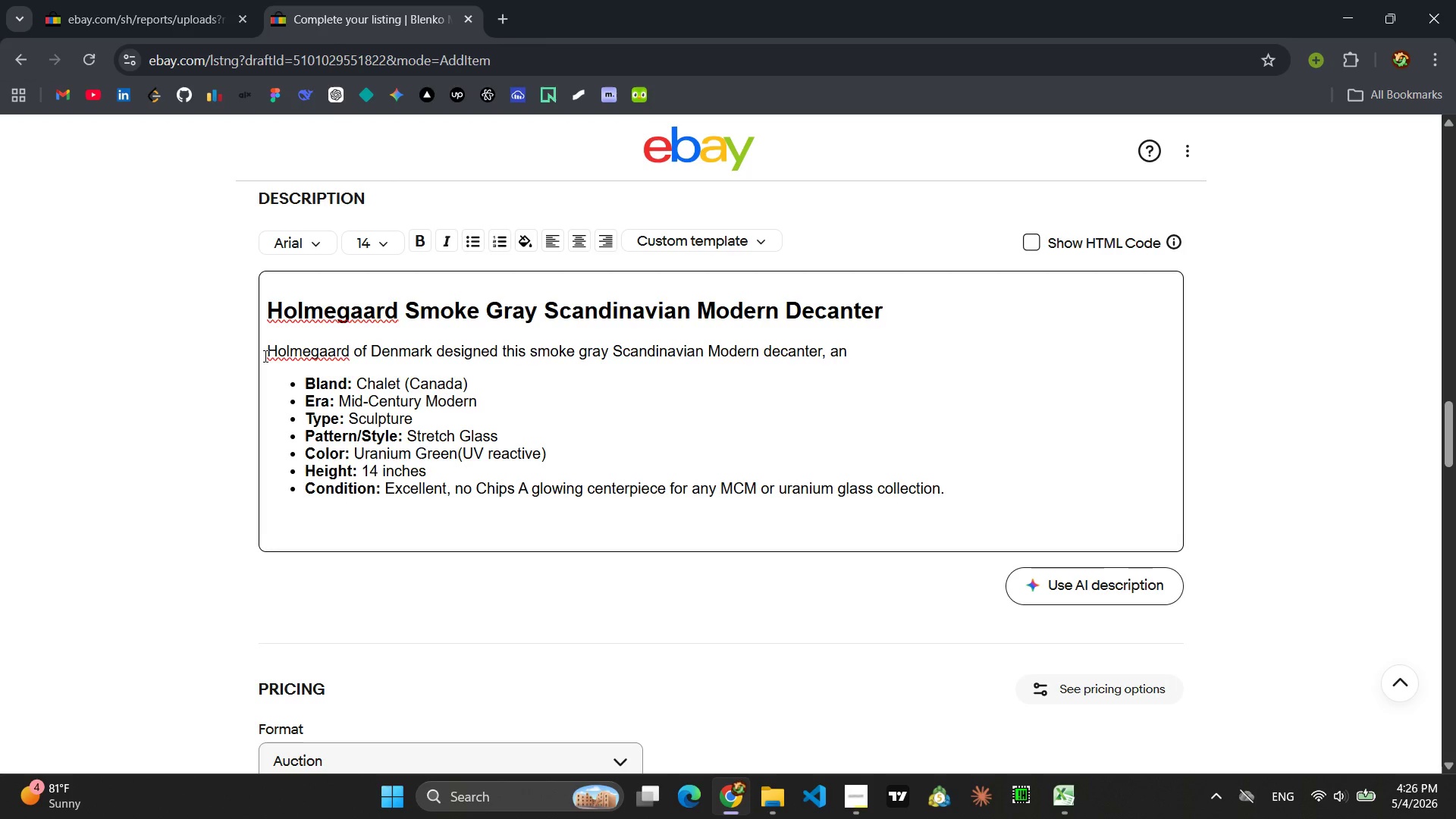 
type(11-inch Mid-c)
key(Backspace)
type(Century Icon)
key(Backspace)
key(Backspace)
key(Backspace)
key(Backspace)
type(icon. Mnor)
key(Backspace)
key(Backspace)
key(Backspace)
type(inor flea bites on the base do not detract from its sleek )
key(Backspace)
type(, minimalist profe)
key(Backspace)
type(ile.)
 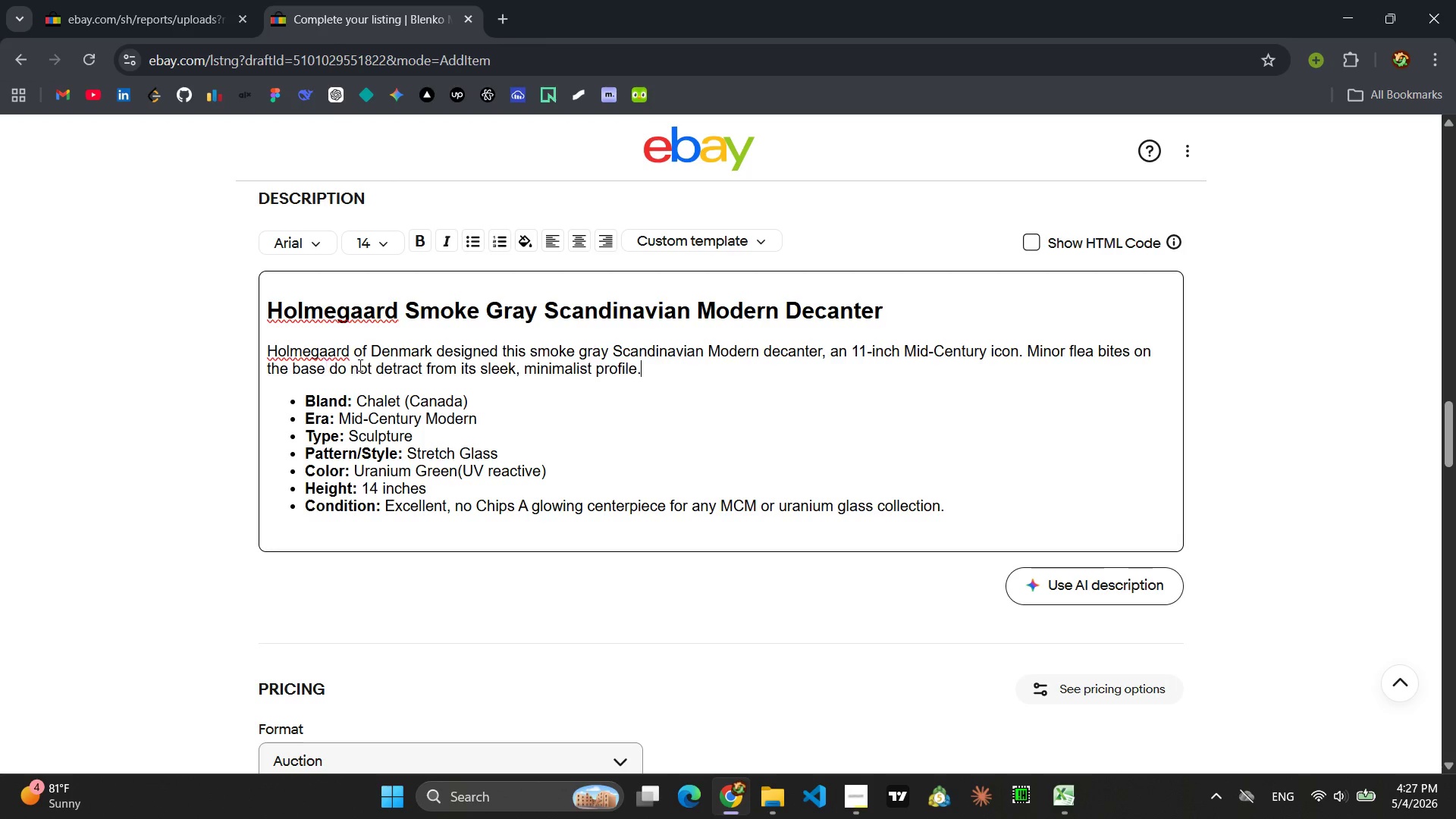 
left_click_drag(start_coordinate=[479, 401], to_coordinate=[360, 400])
 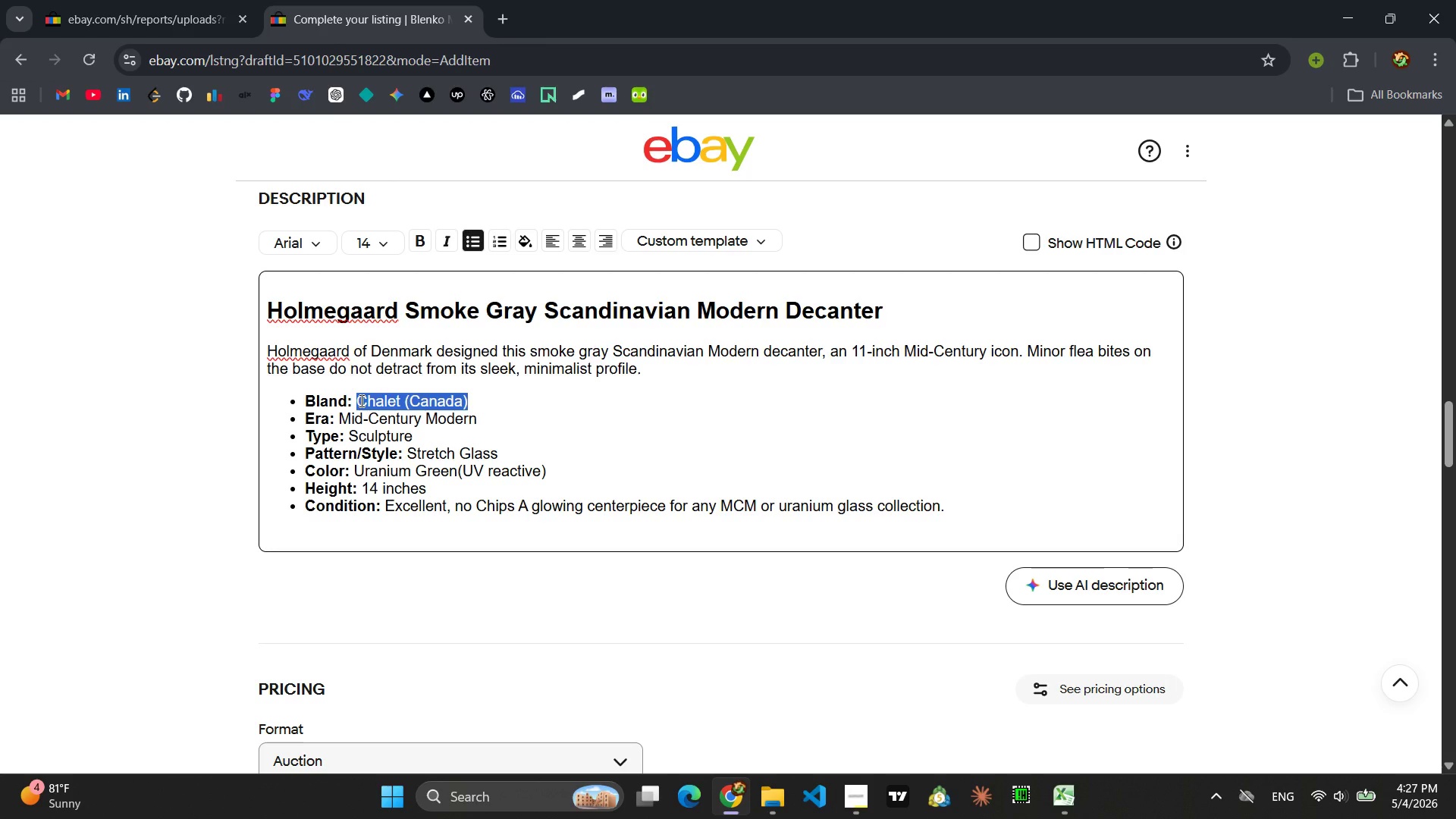 
wait(10.36)
 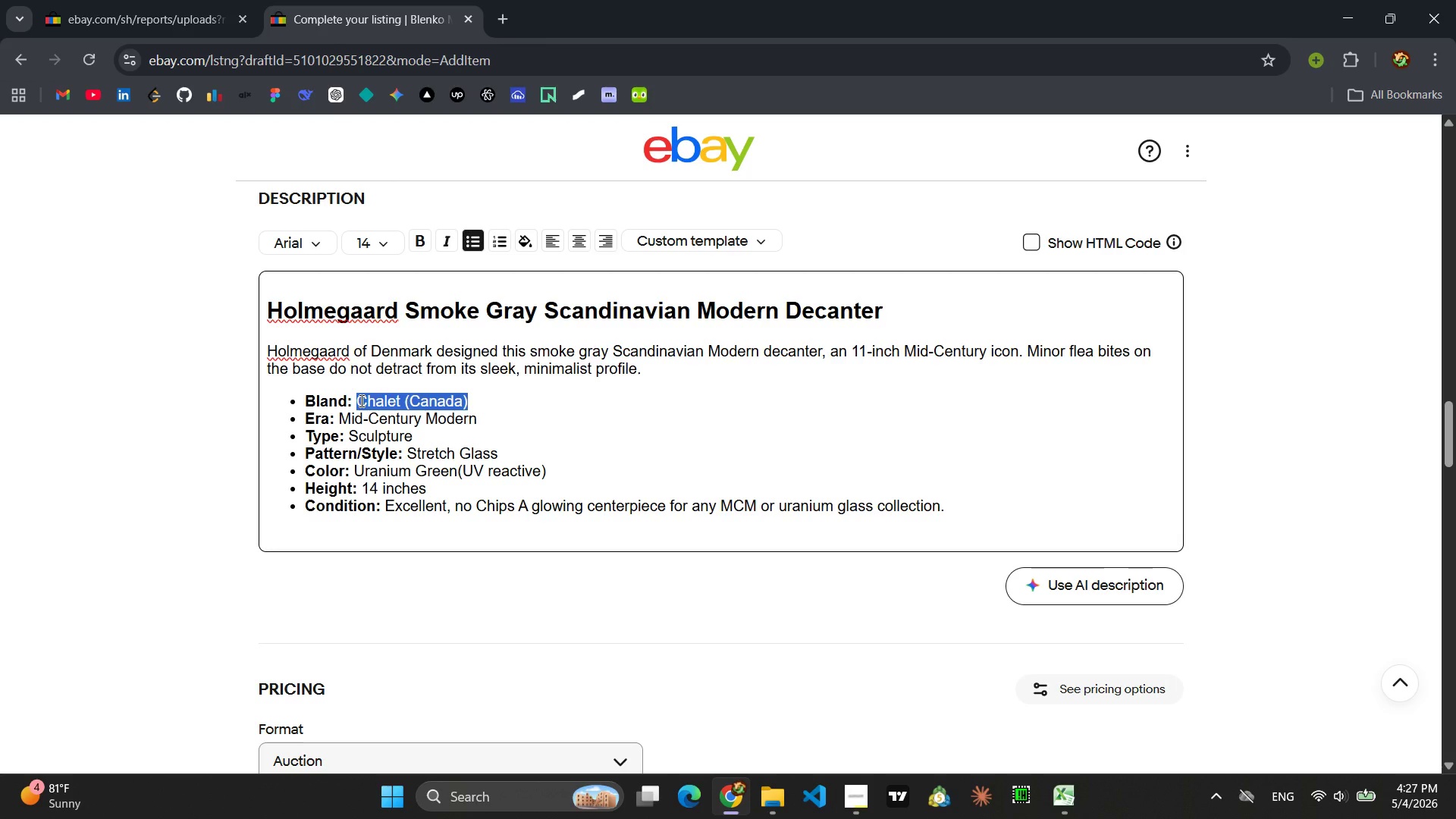 
type(Hm)
key(Backspace)
type(om)
key(Backspace)
type(lmegaard (Denmark))
 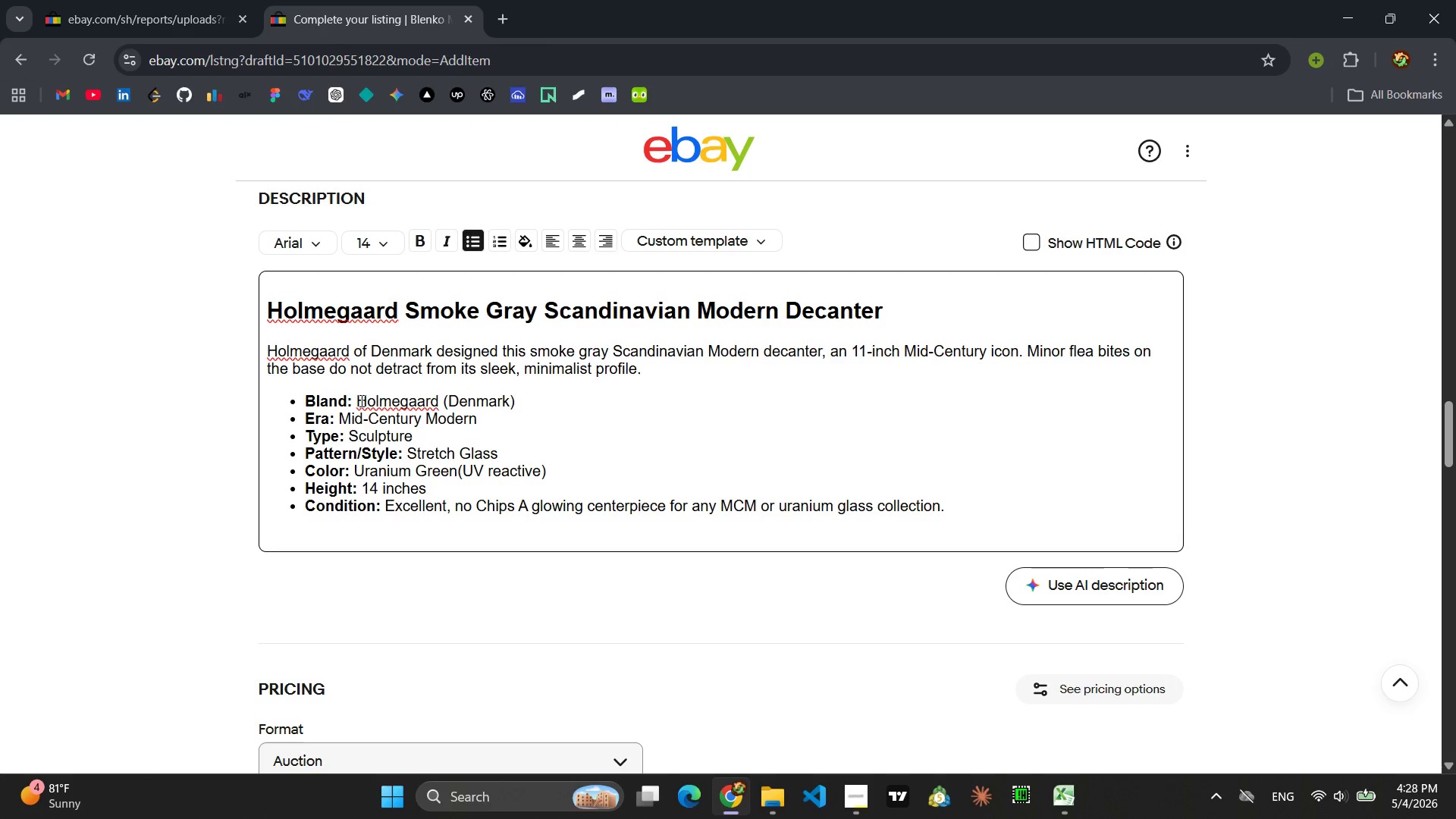 
left_click_drag(start_coordinate=[485, 418], to_coordinate=[341, 415])
 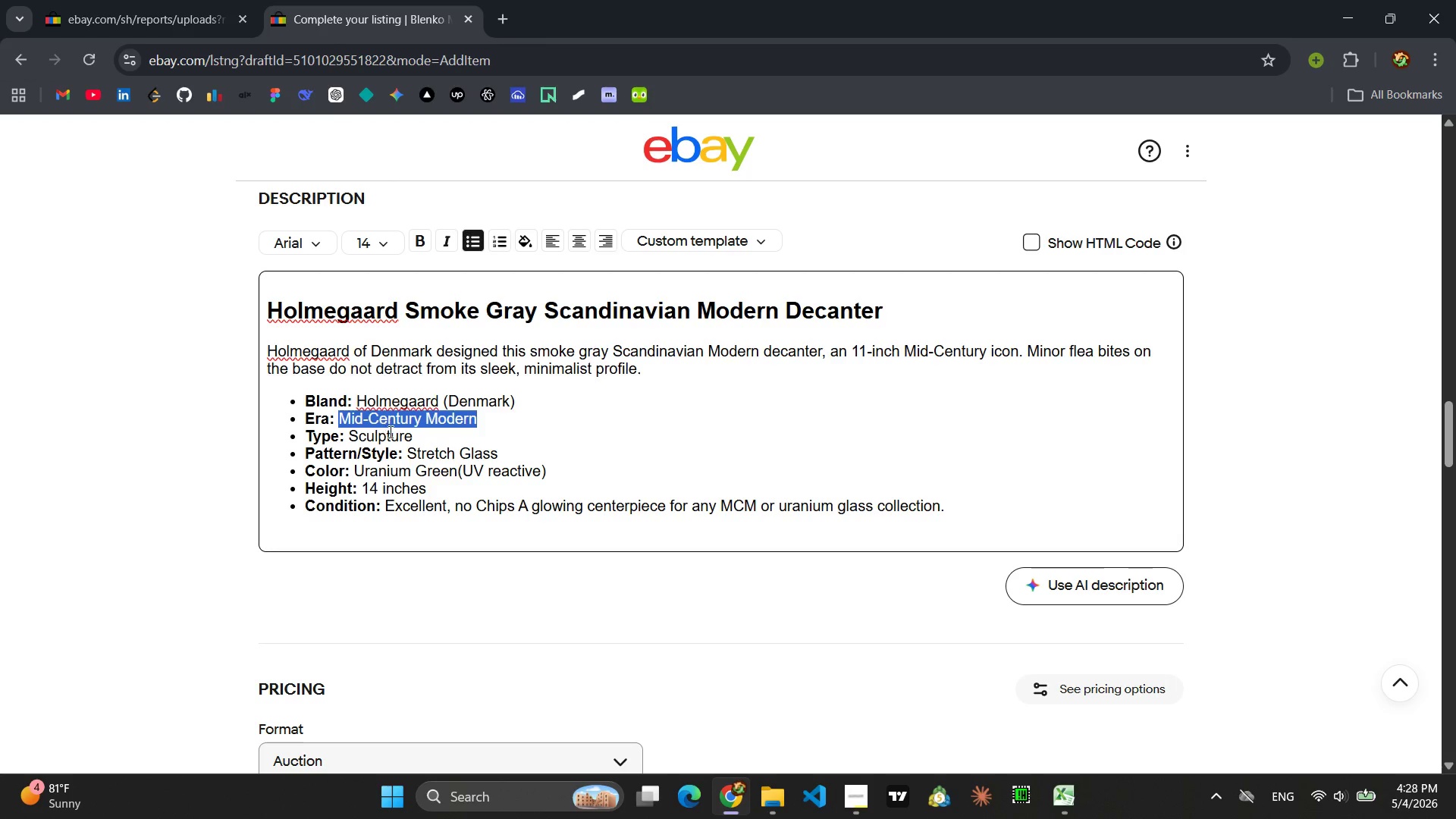 
left_click([418, 442])
 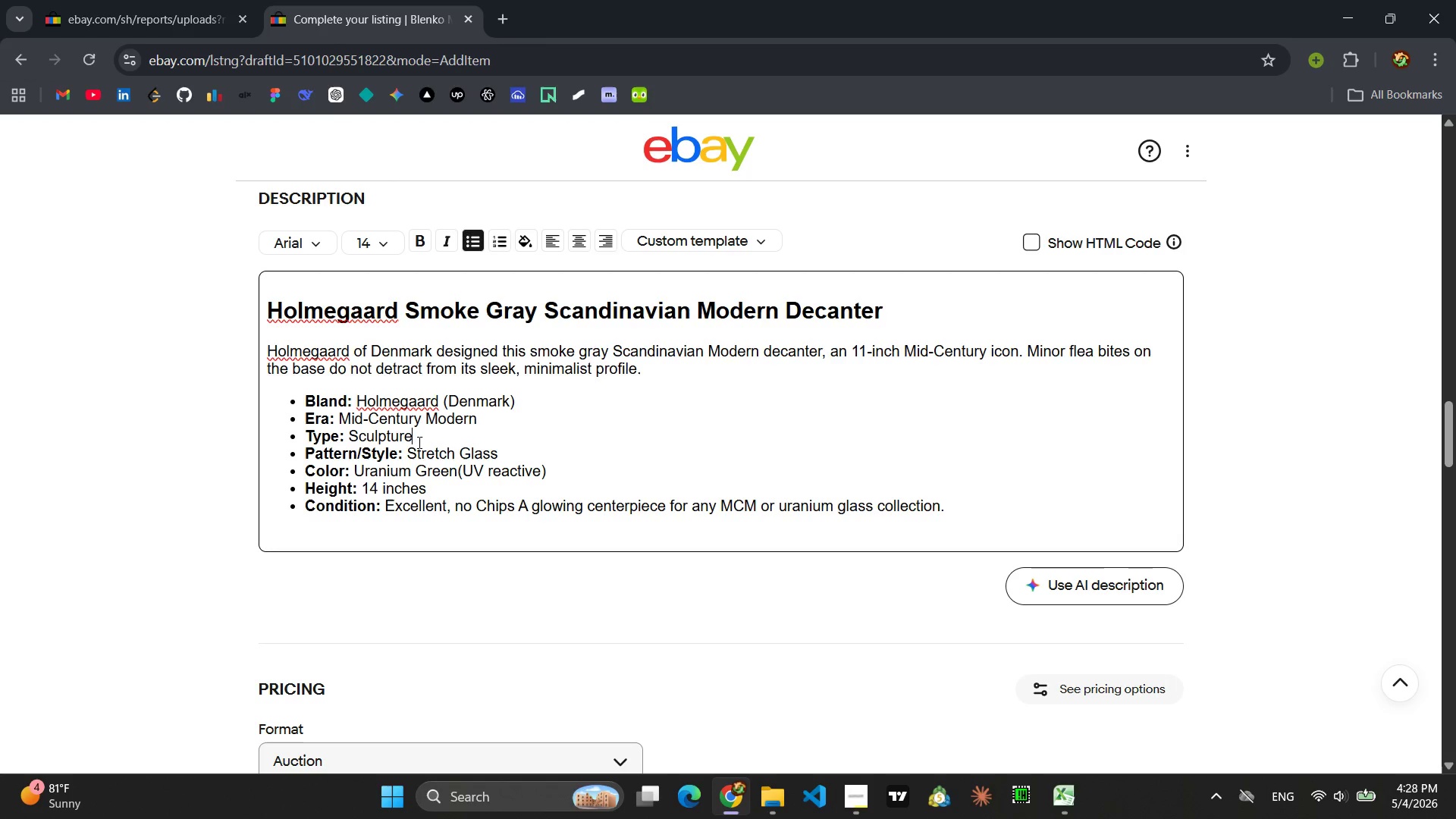 
left_click_drag(start_coordinate=[418, 441], to_coordinate=[349, 436])
 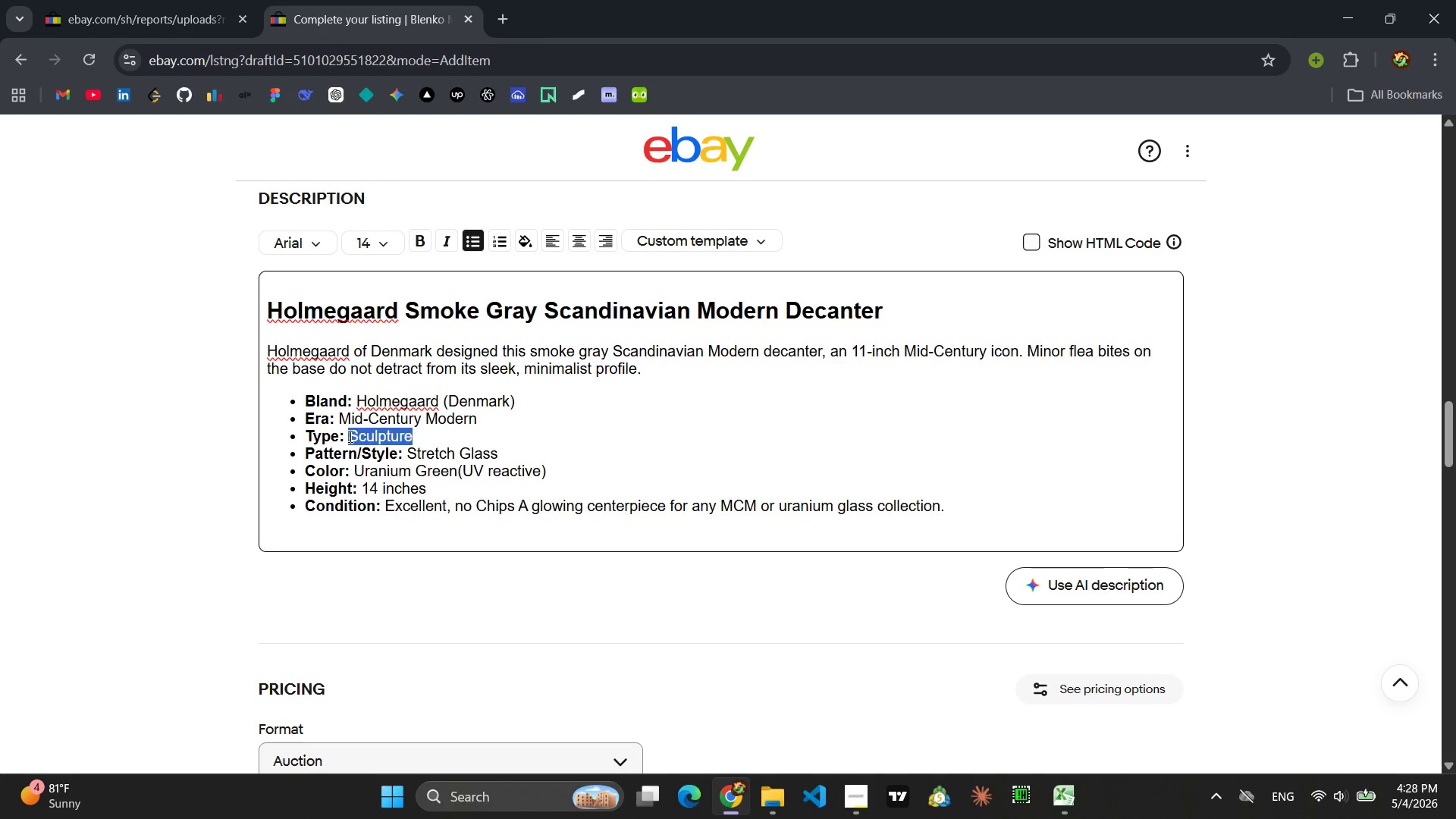 
type(Decanter)
 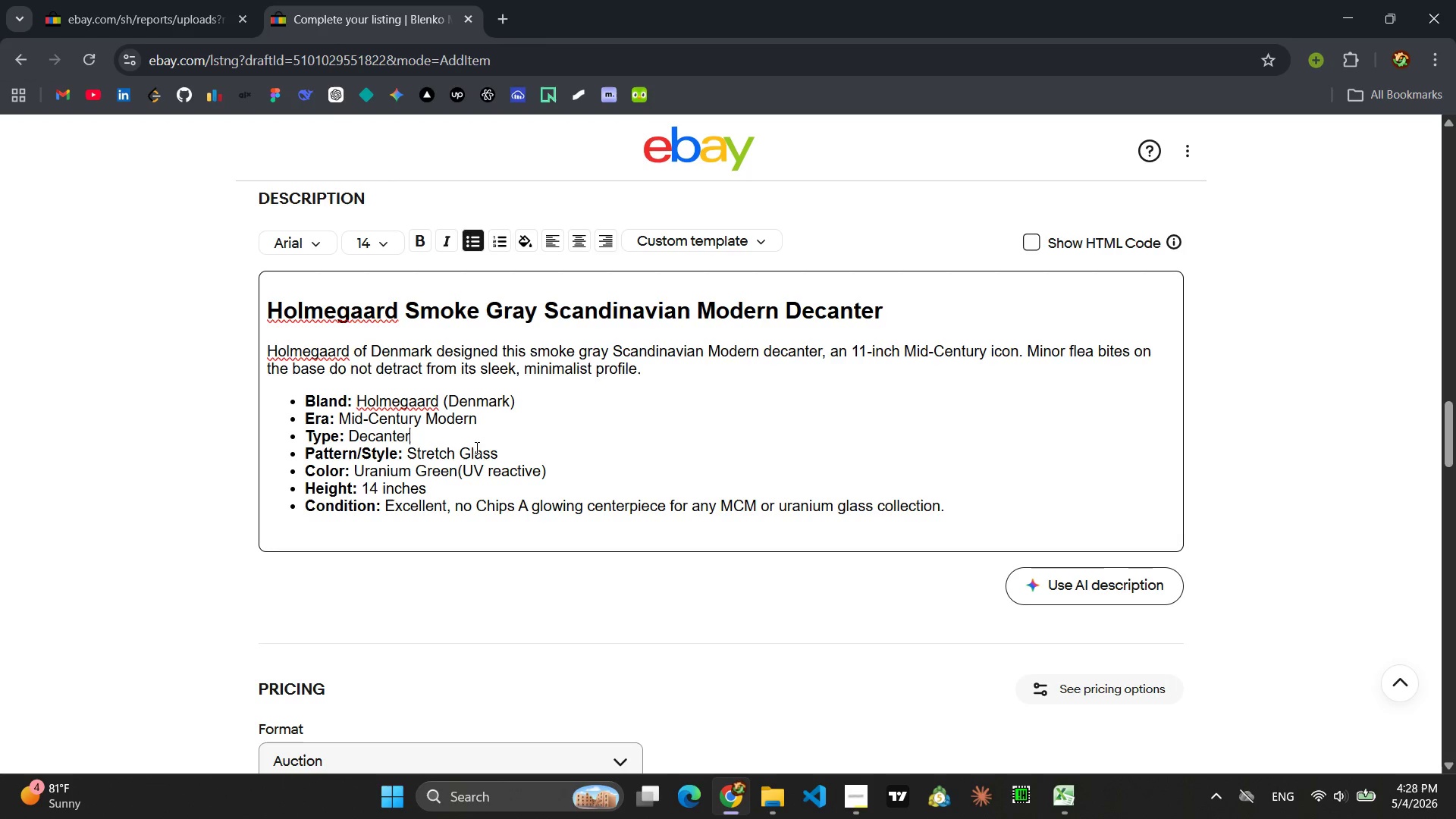 
left_click_drag(start_coordinate=[497, 453], to_coordinate=[410, 449])
 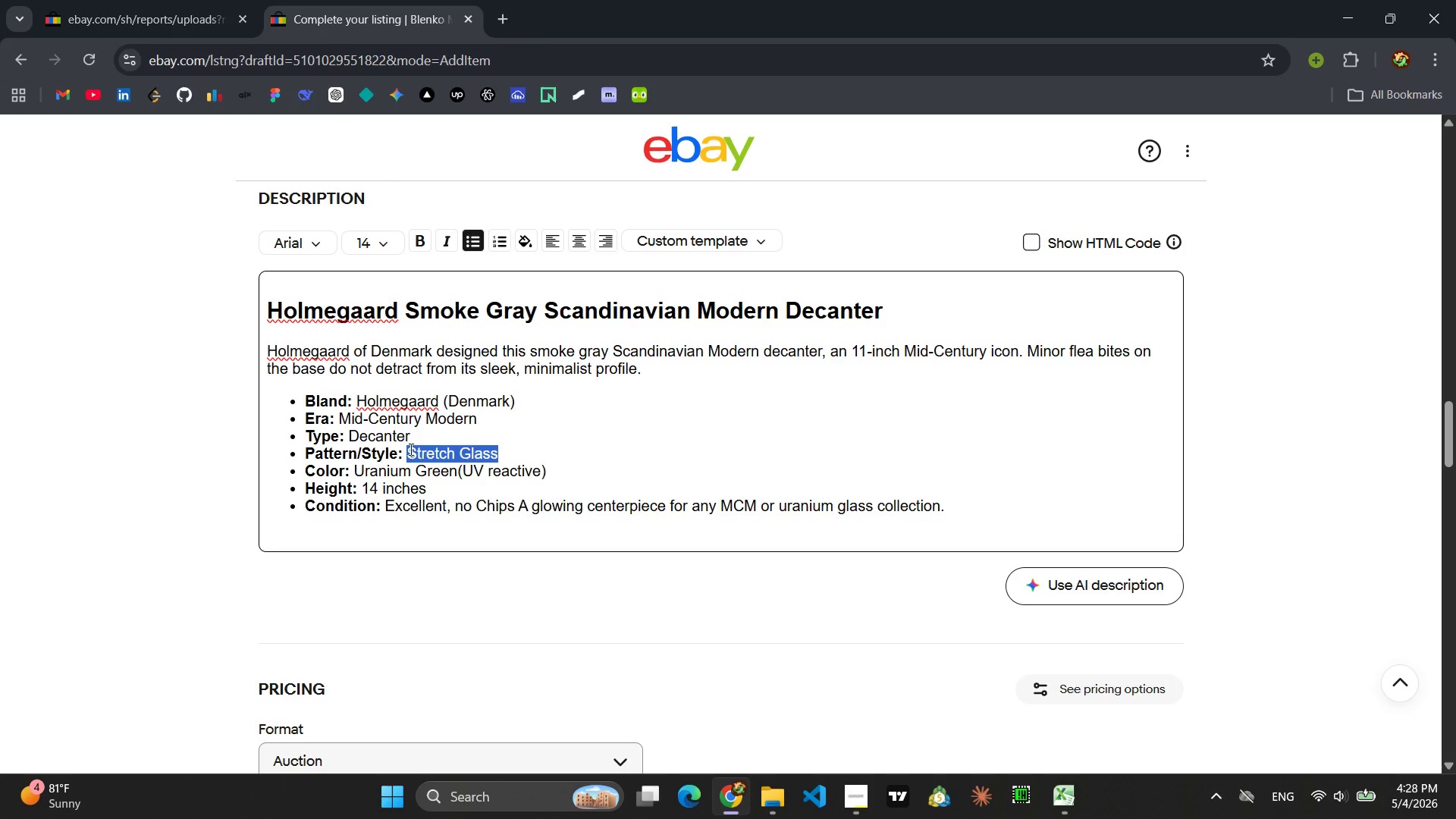 
type(Scandiv)
key(Backspace)
type(nv)
key(Backspace)
type(avian Modern)
 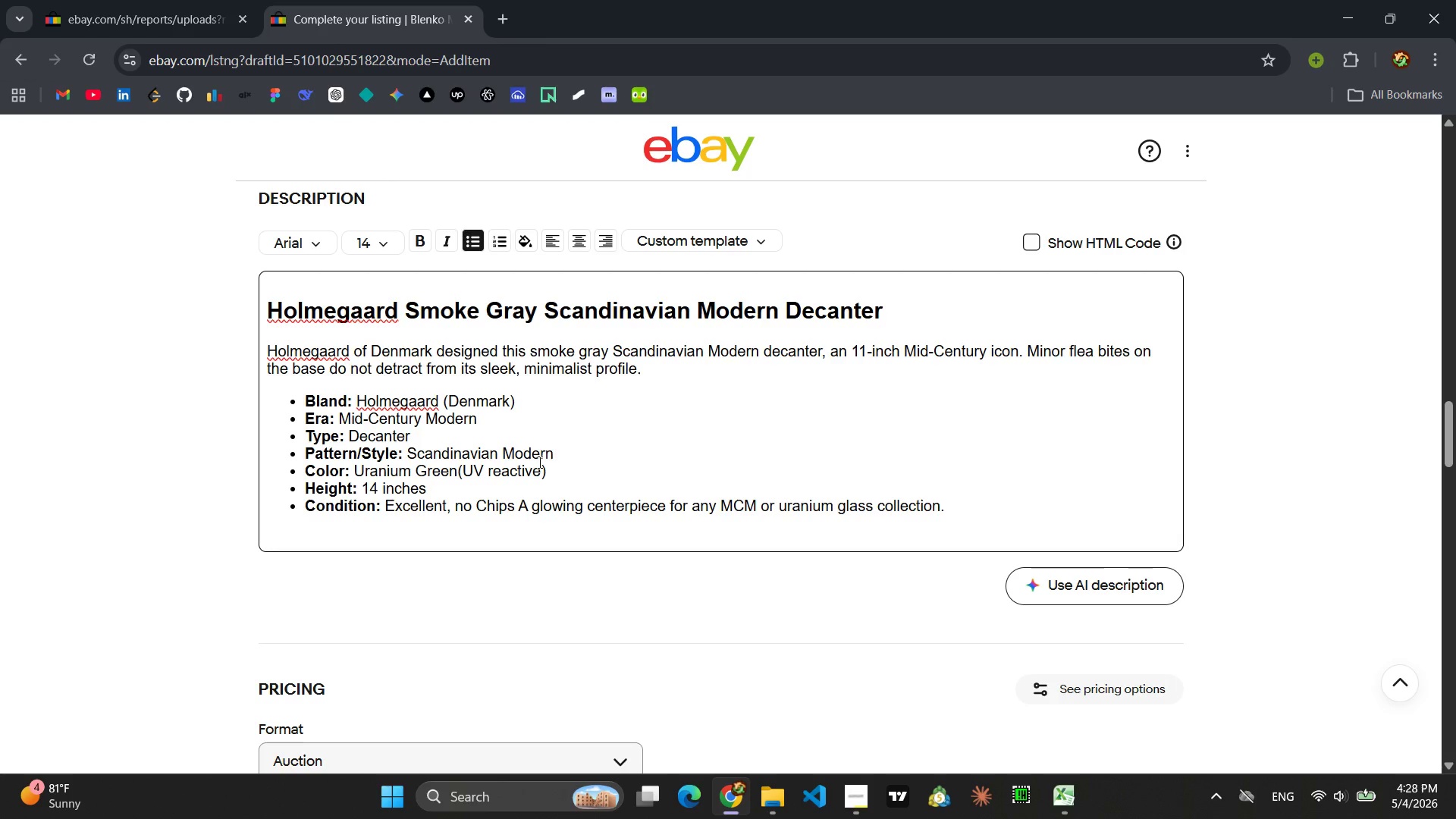 
left_click_drag(start_coordinate=[548, 467], to_coordinate=[352, 464])
 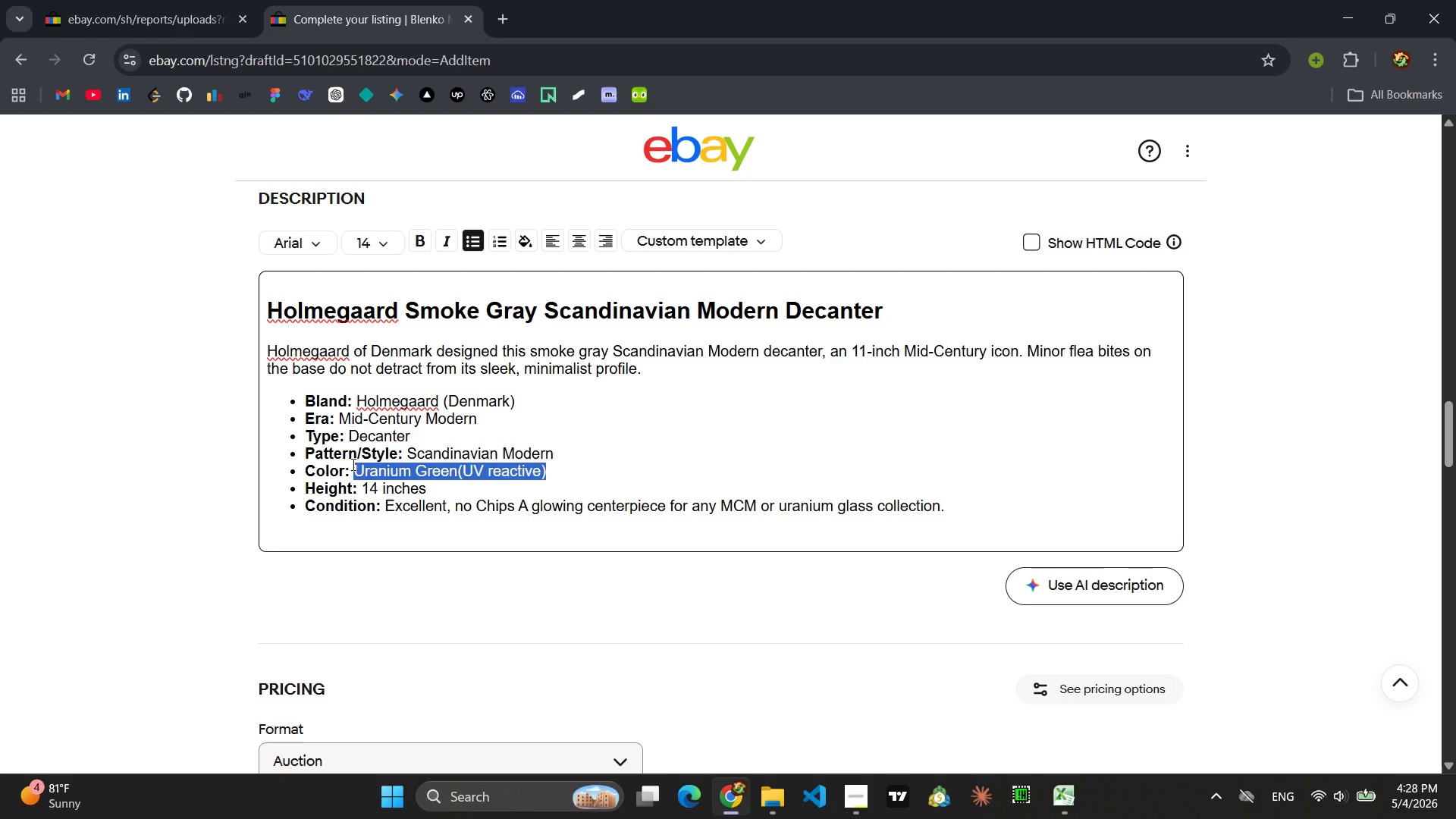 
type(Smoke Gray)
 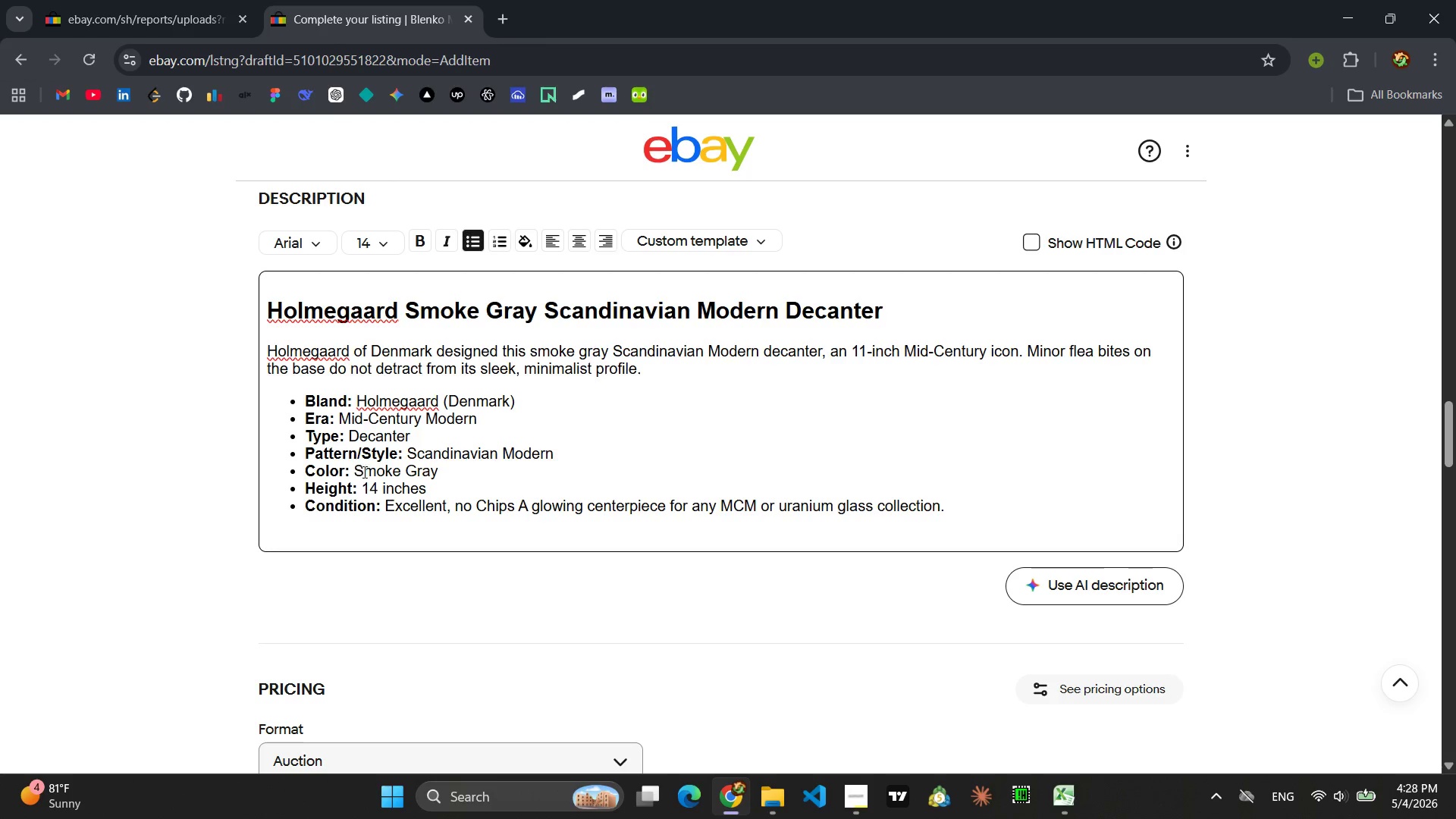 
left_click([381, 491])
 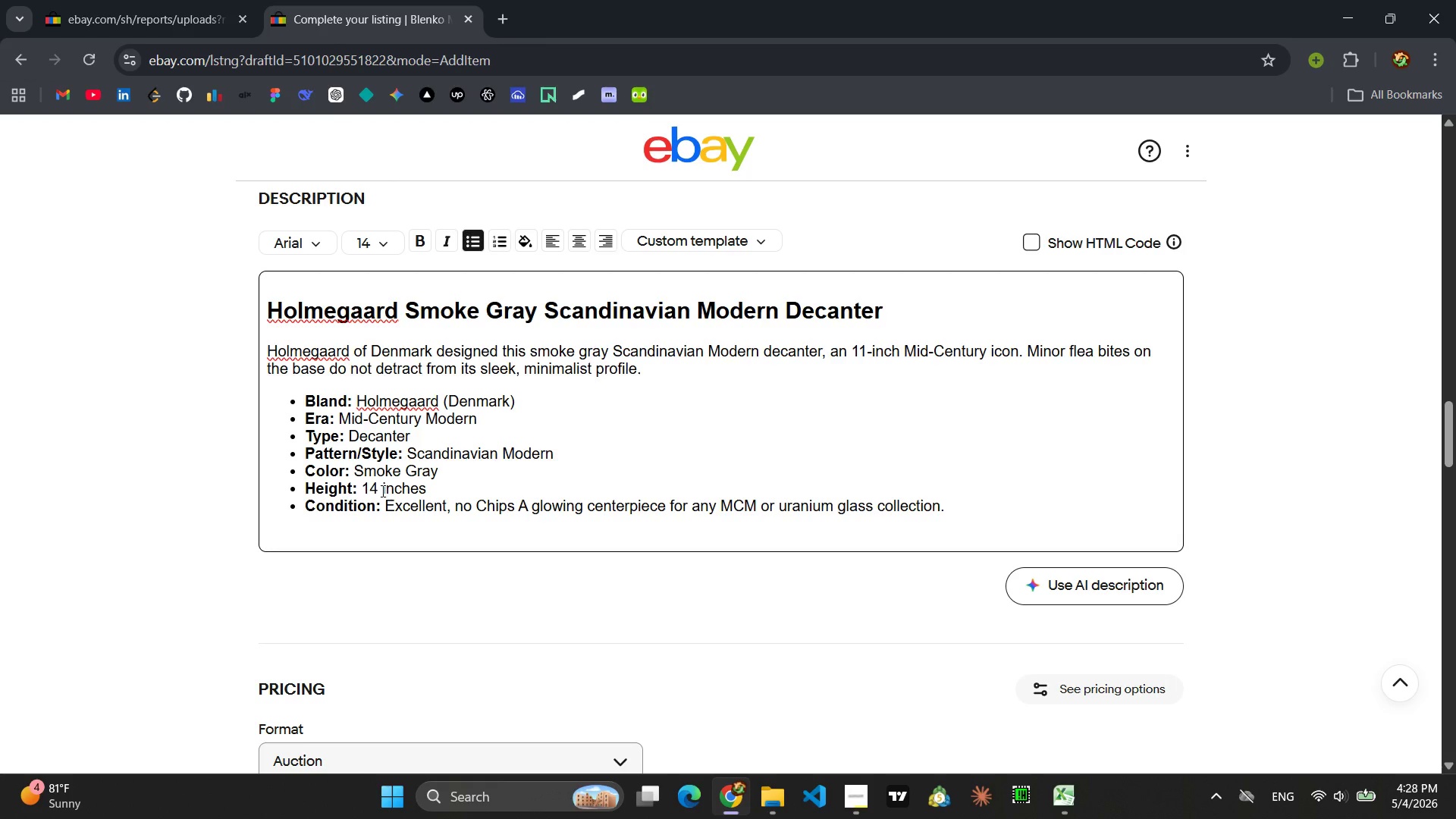 
key(ArrowLeft)
 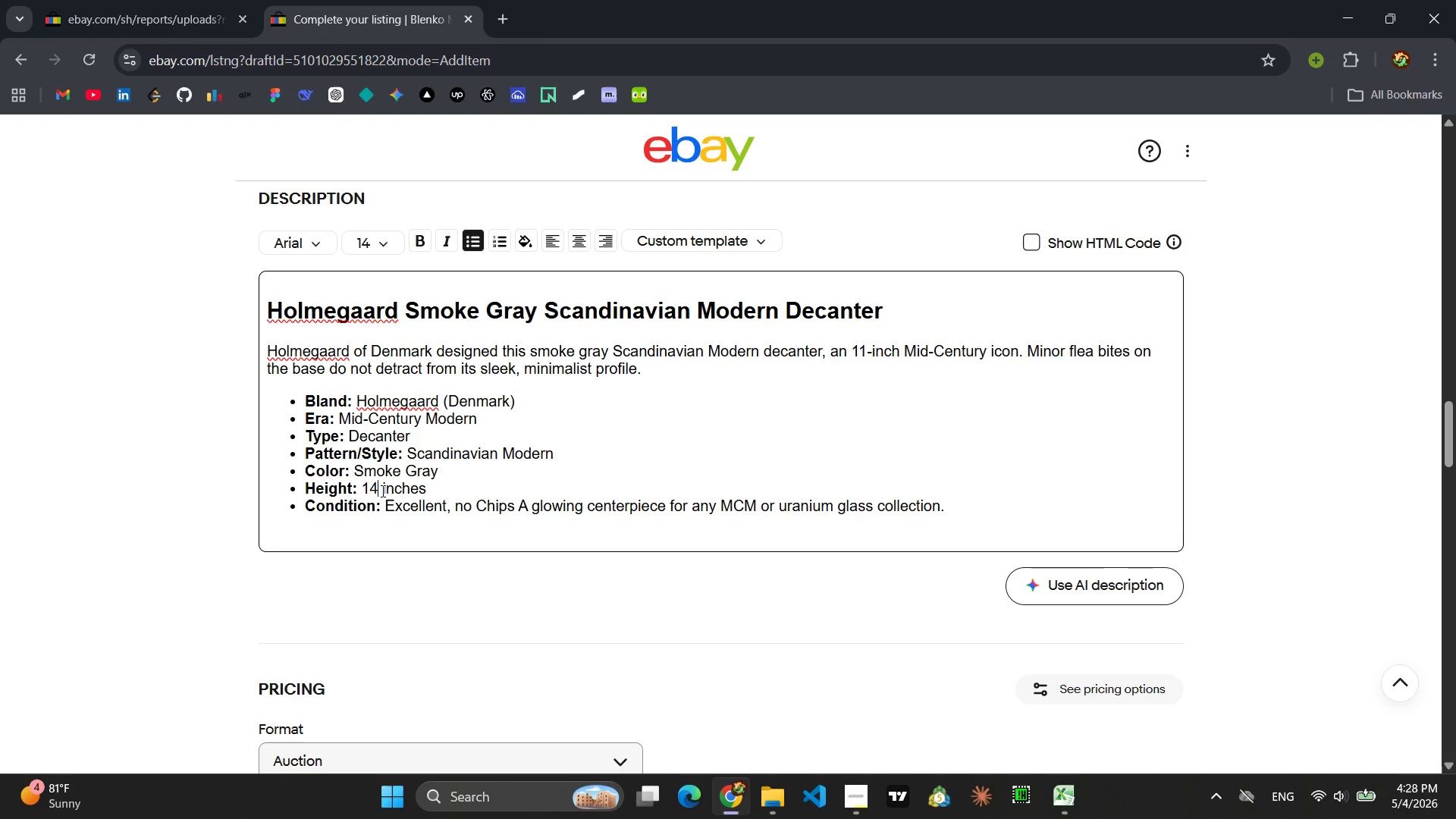 
key(Backspace)
 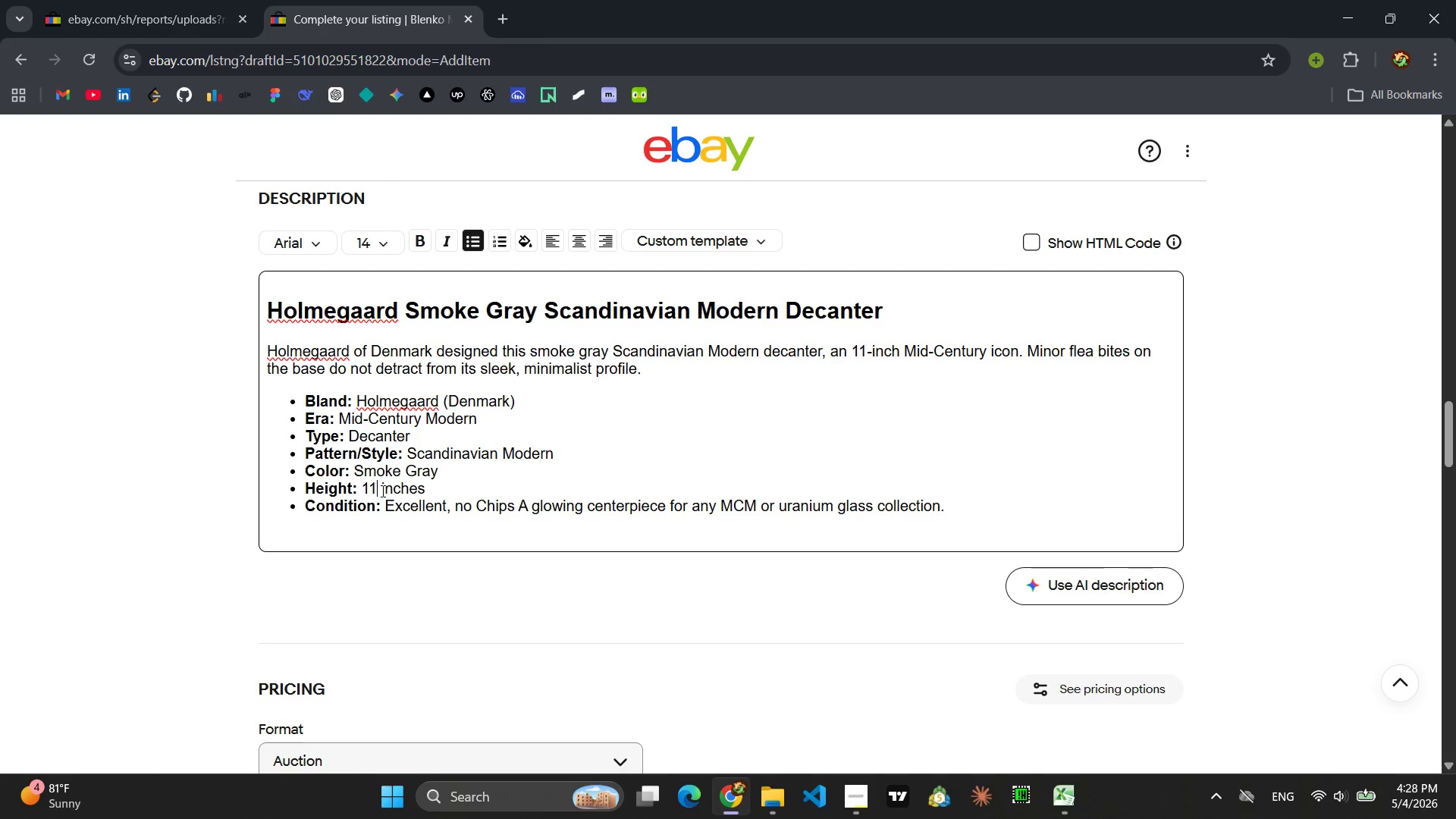 
key(1)
 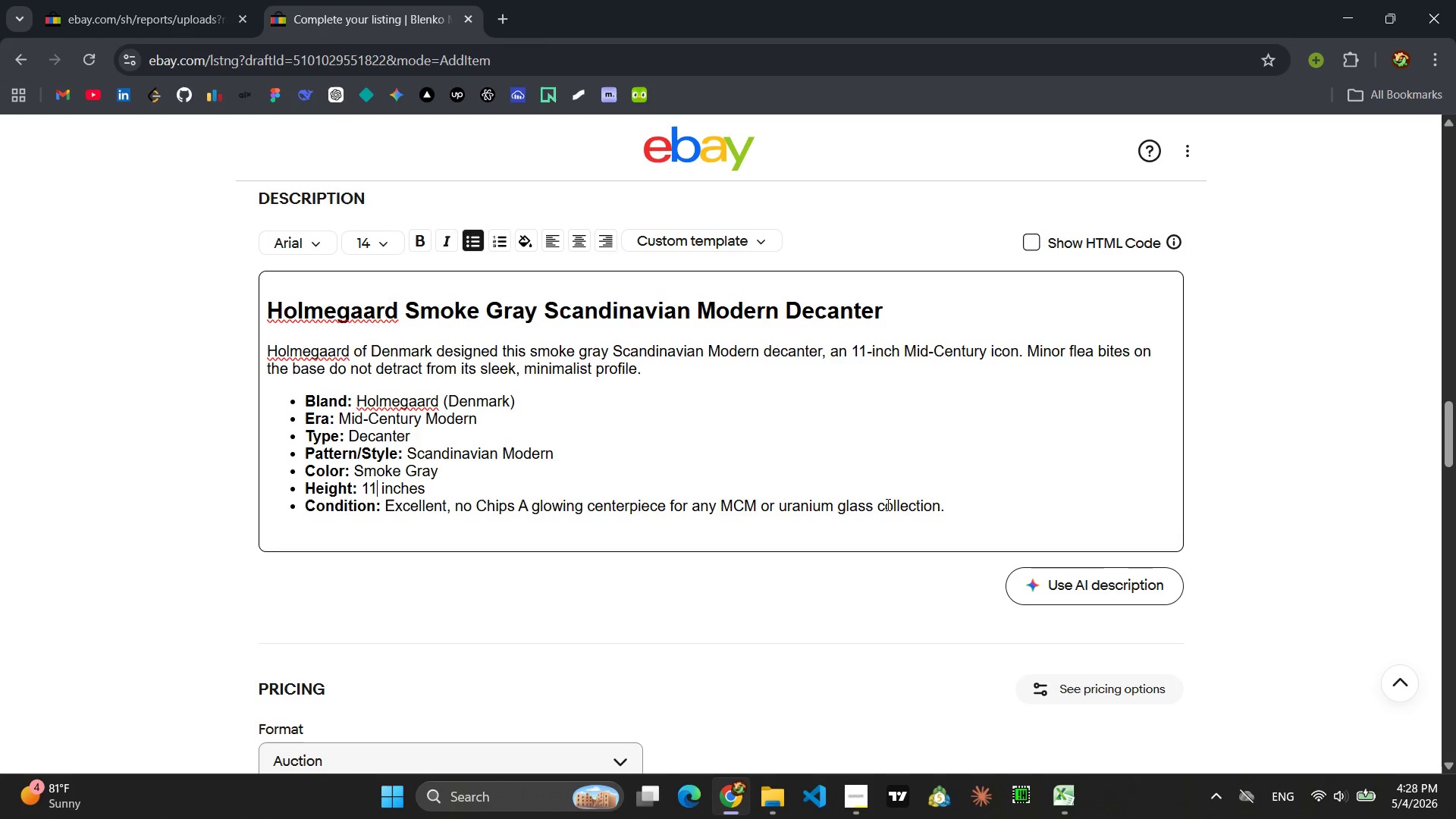 
left_click_drag(start_coordinate=[952, 504], to_coordinate=[386, 514])
 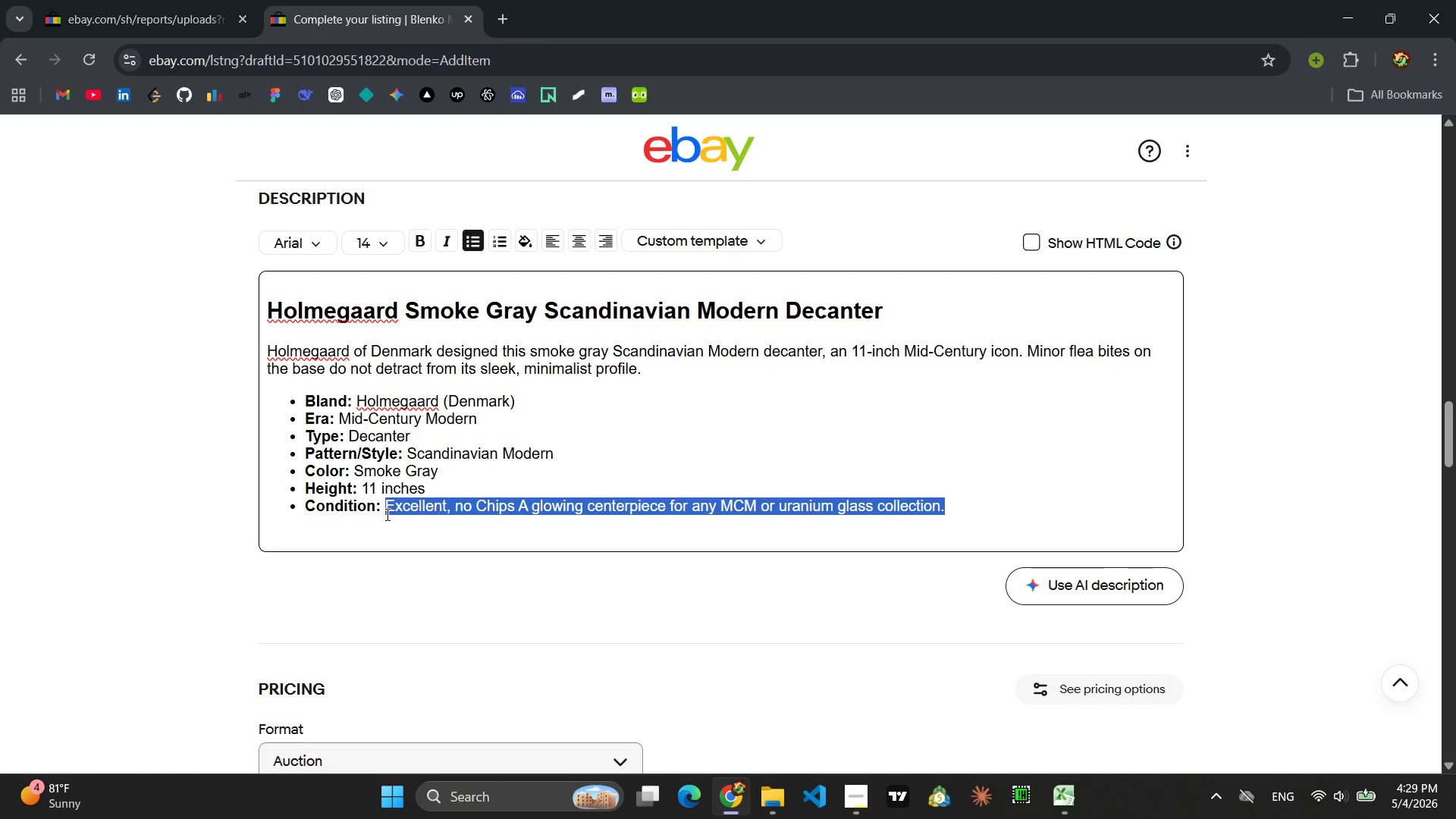 
type(MIno)
key(Backspace)
key(Backspace)
key(Backspace)
type(inor fleab)
key(Backspace)
type( bites on base tru)
key(Backspace)
key(Backspace)
key(Backspace)
type(True Danish design for the modern home.)
 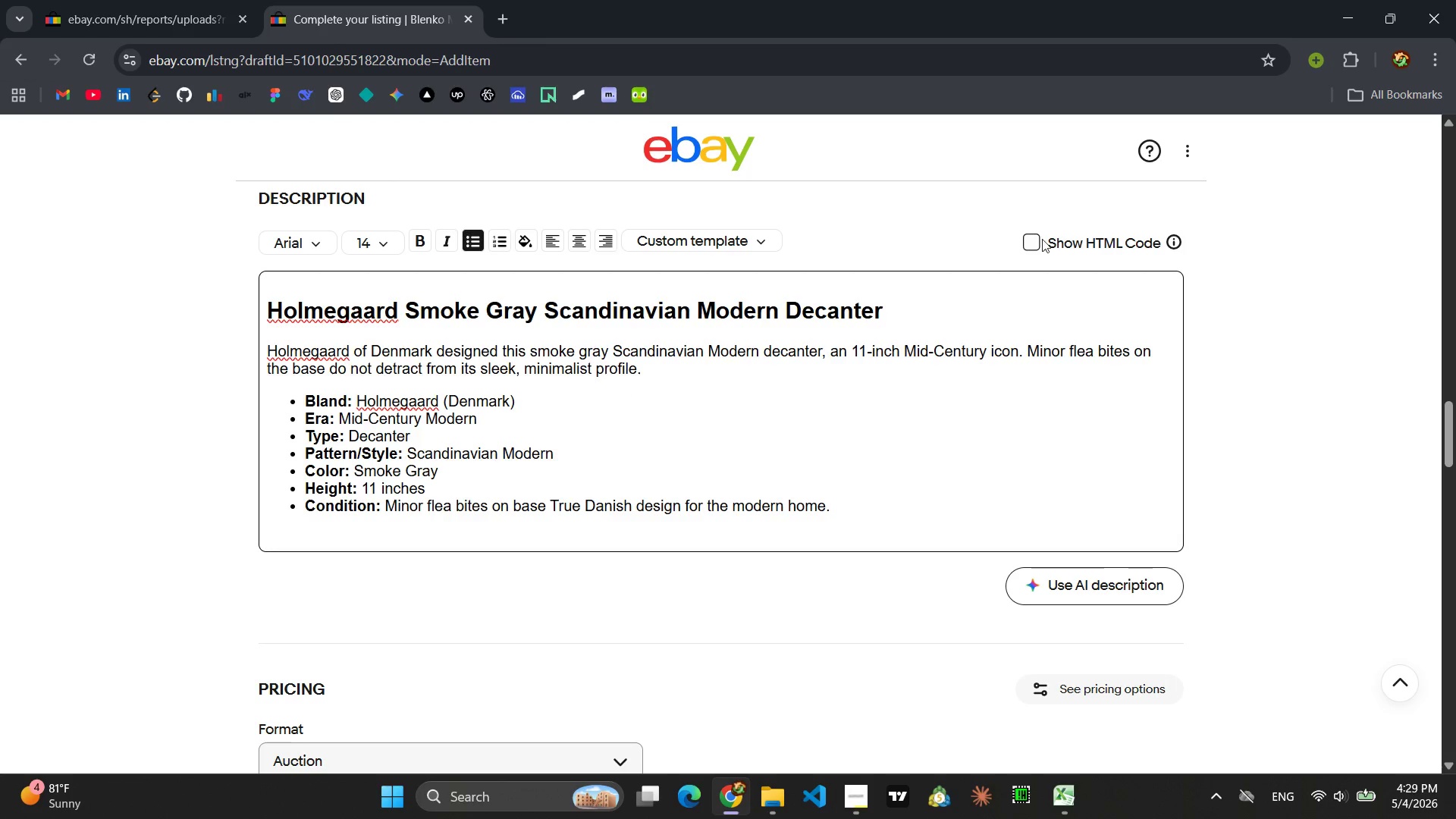 
left_click([1033, 241])
 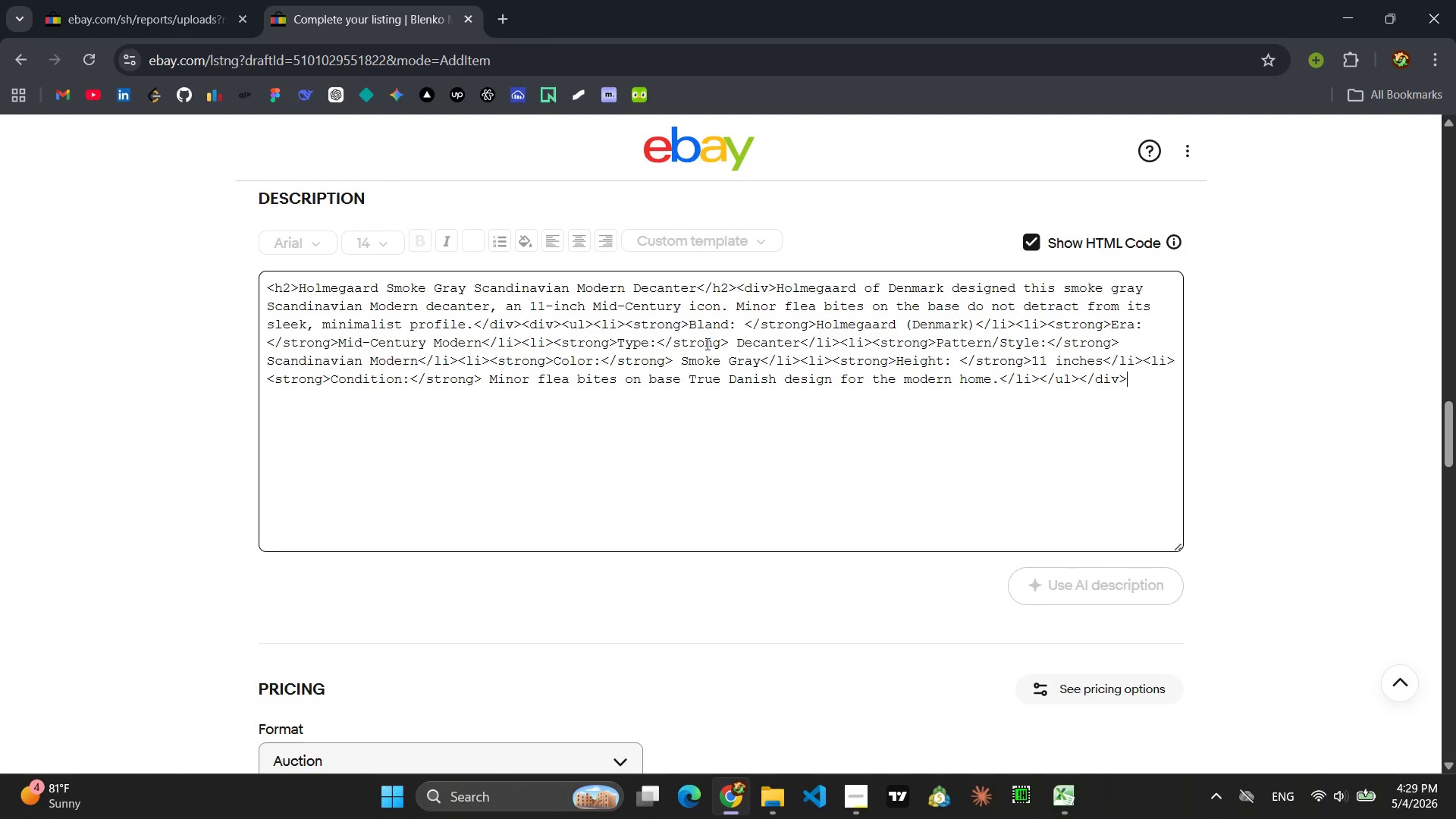 
left_click([633, 347])
 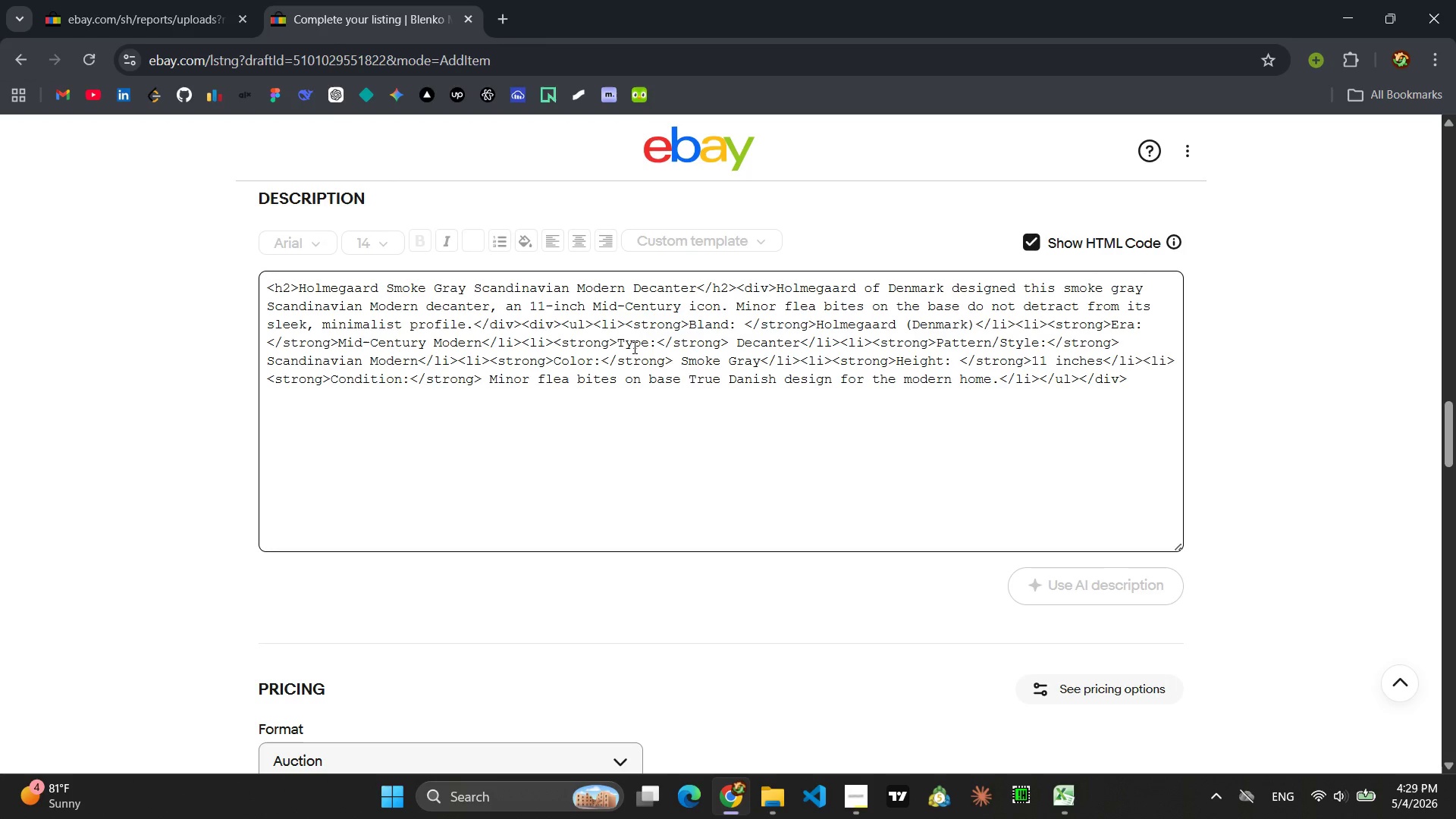 
key(Control+A)
 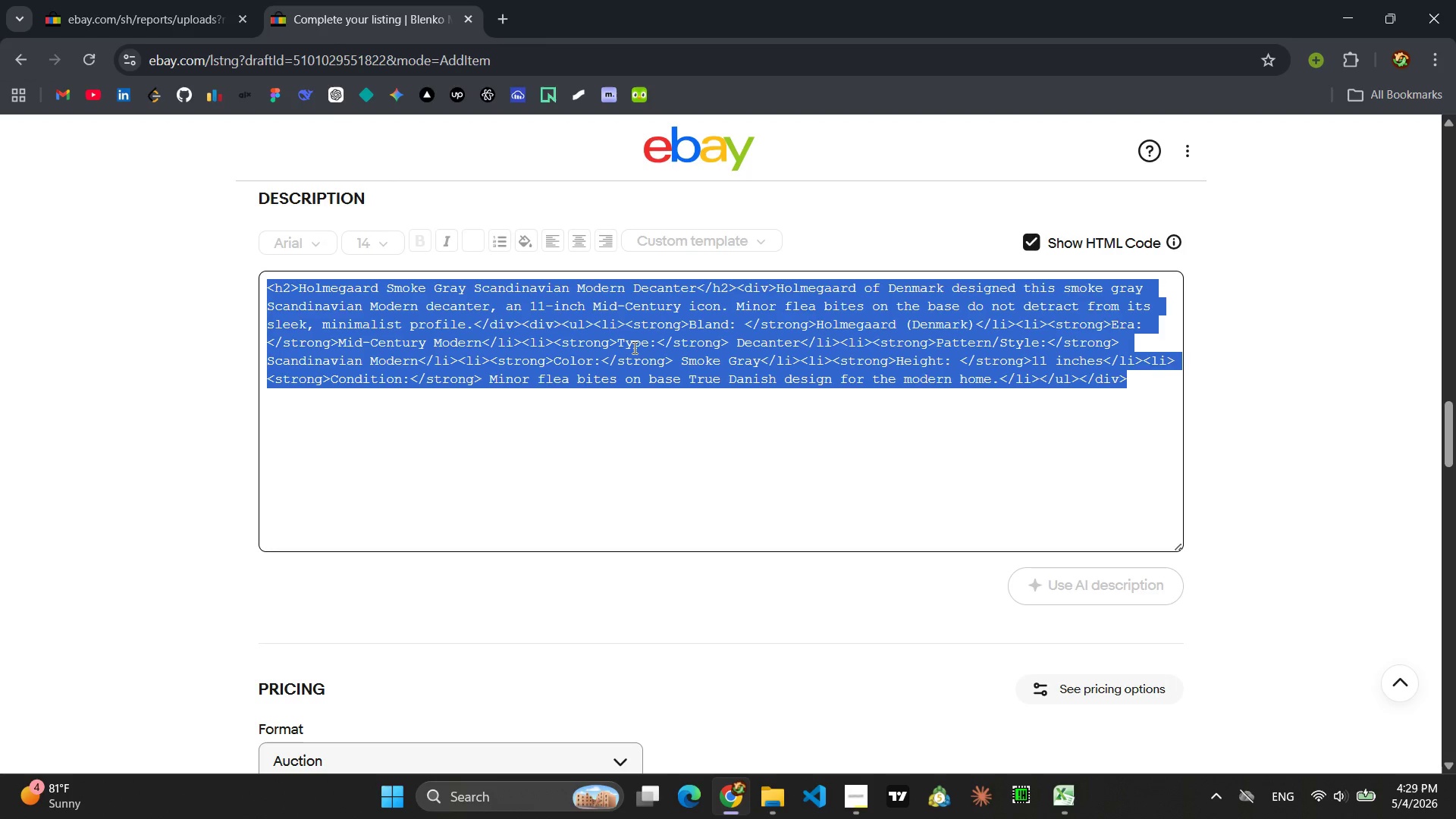 
key(Control+C)
 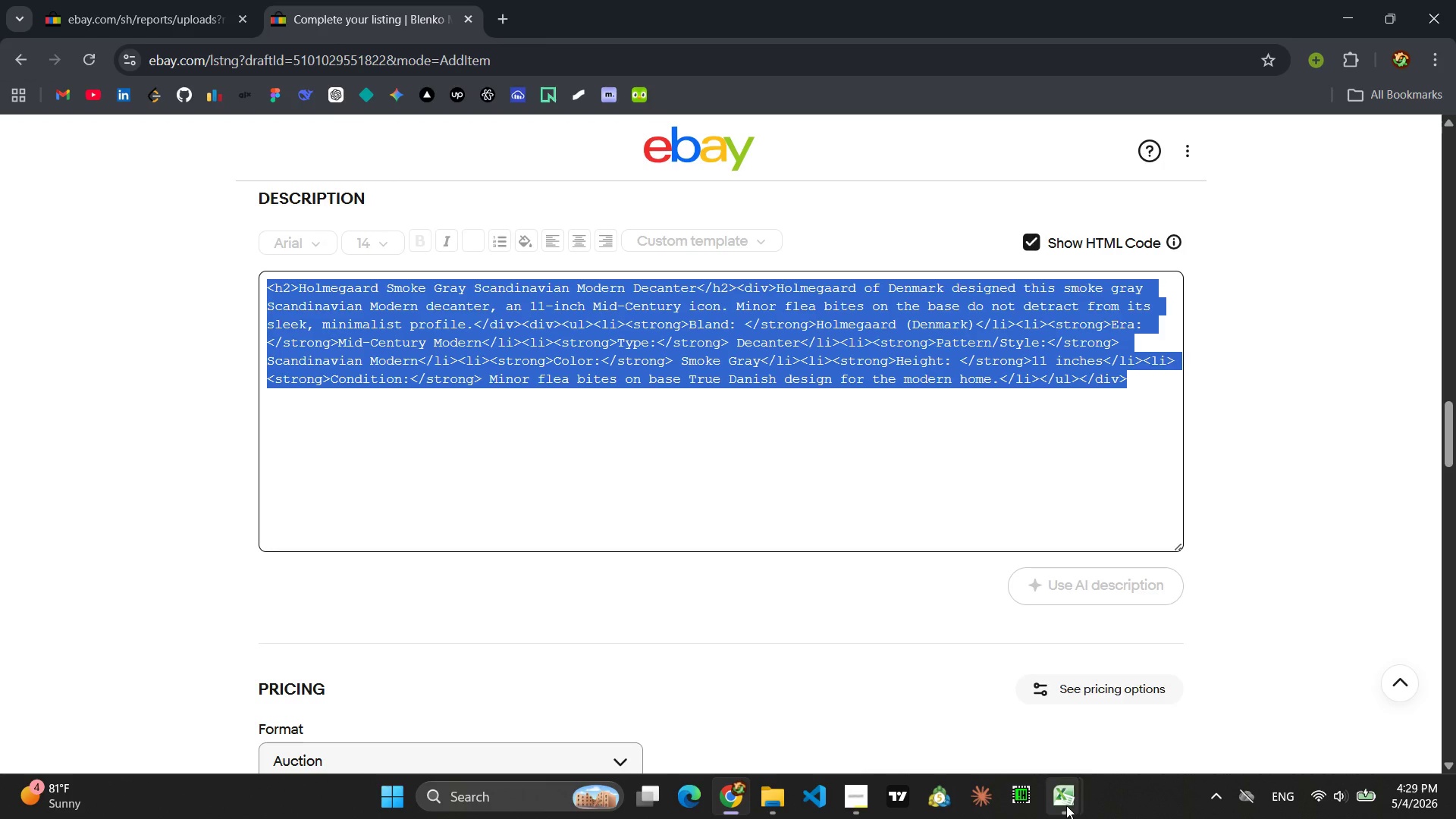 
left_click([1146, 729])
 